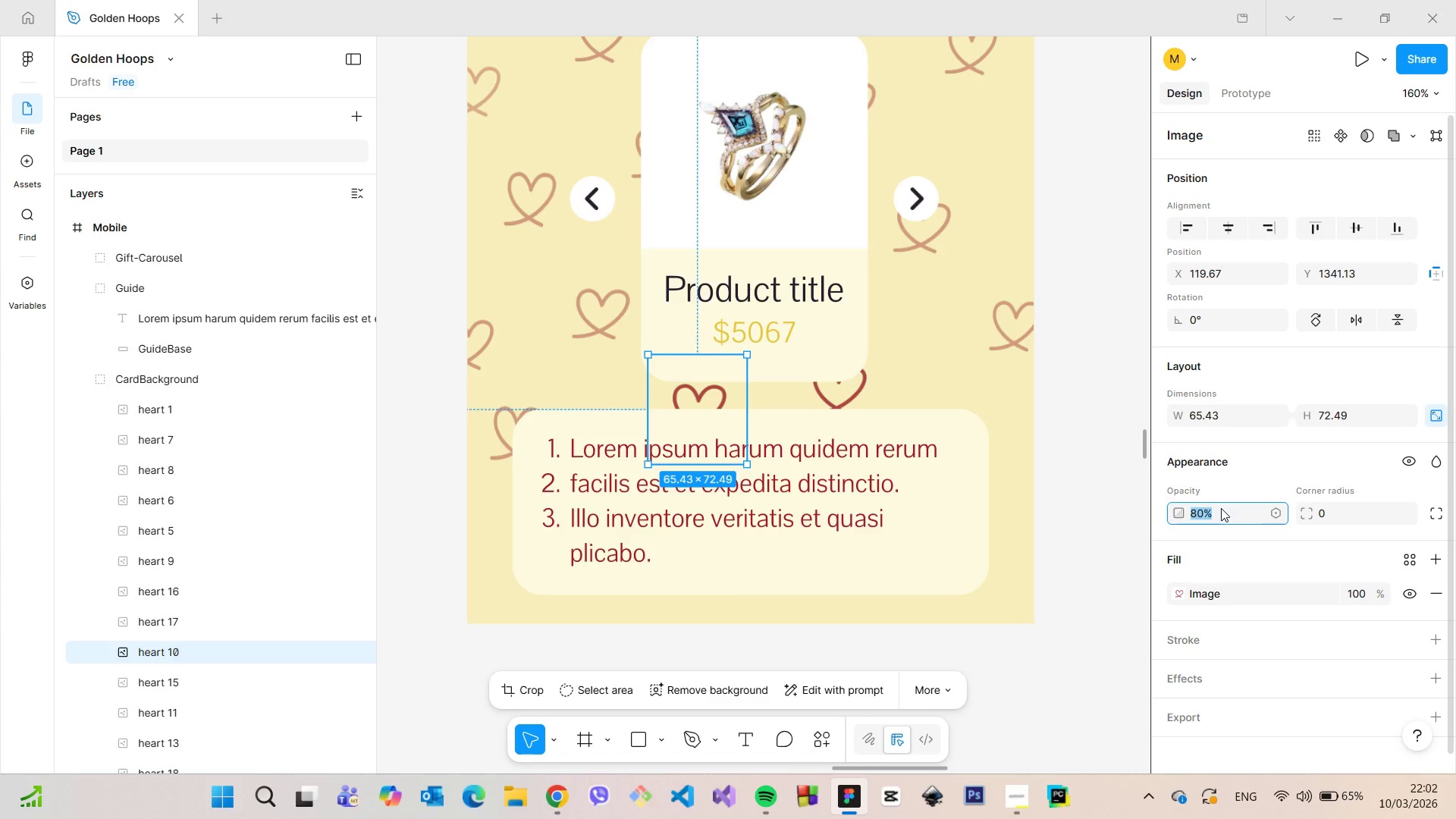 
type(40)
 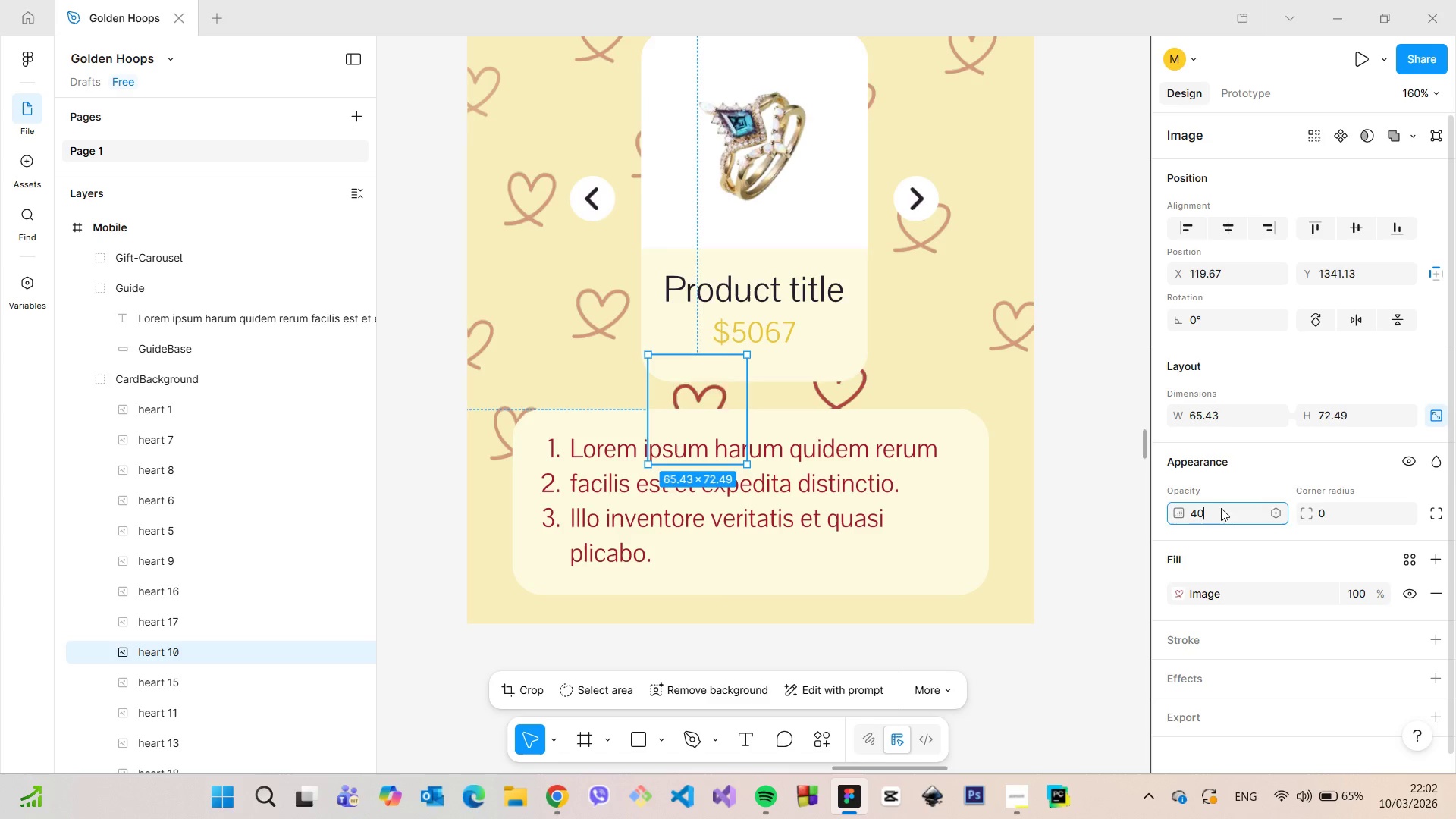 
key(Enter)
 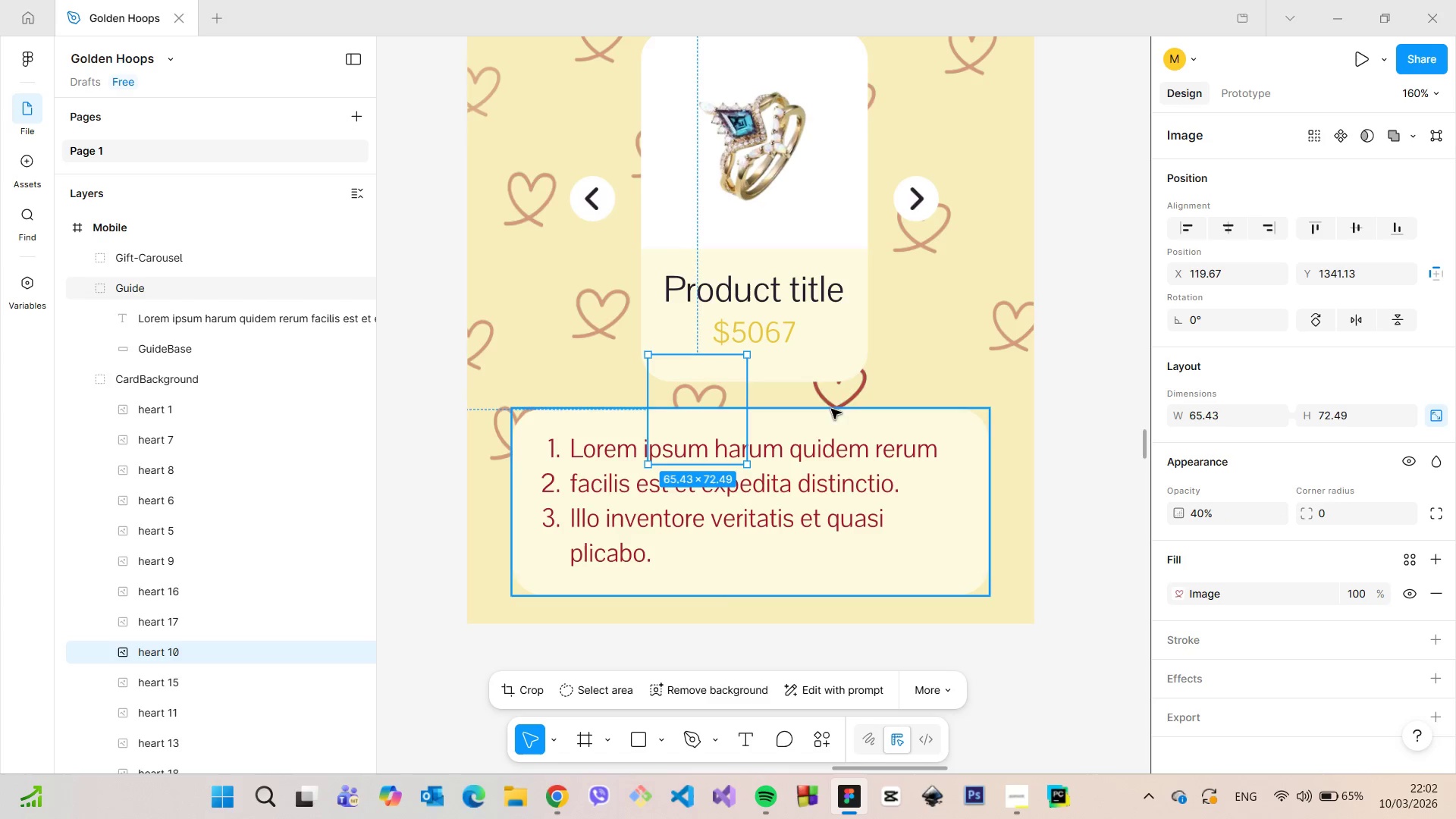 
left_click([837, 389])
 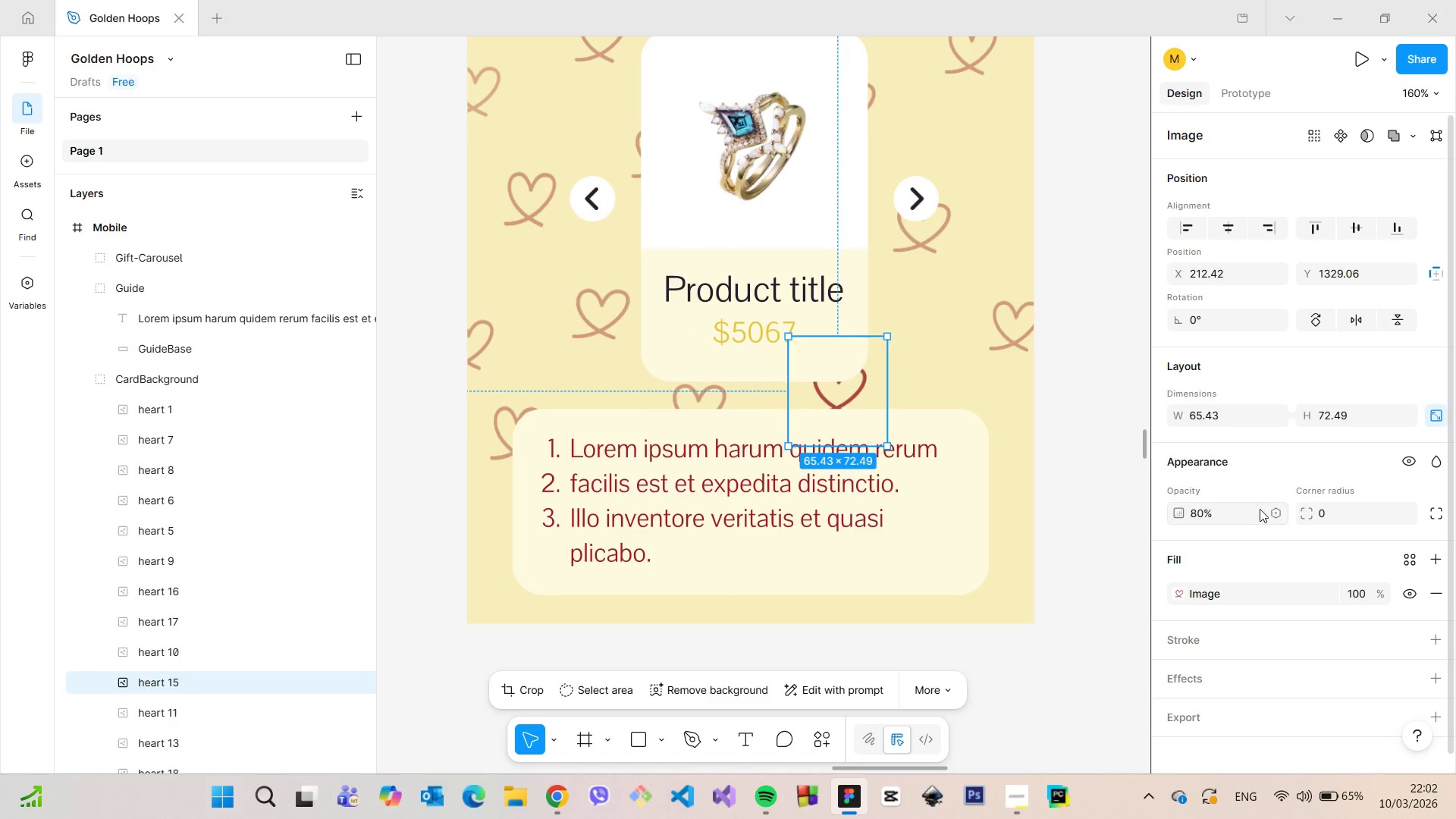 
left_click([1233, 511])
 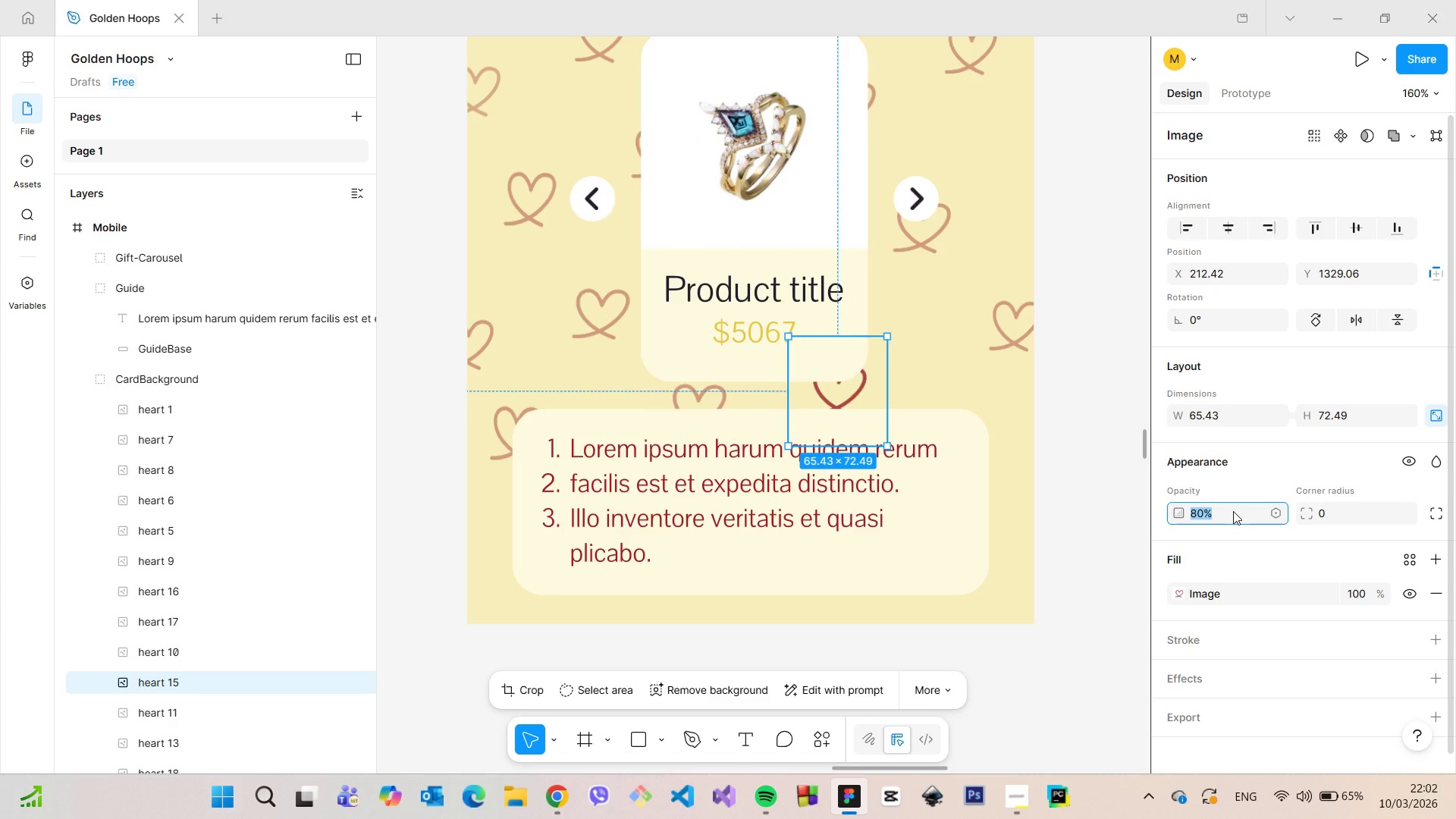 
type(40)
 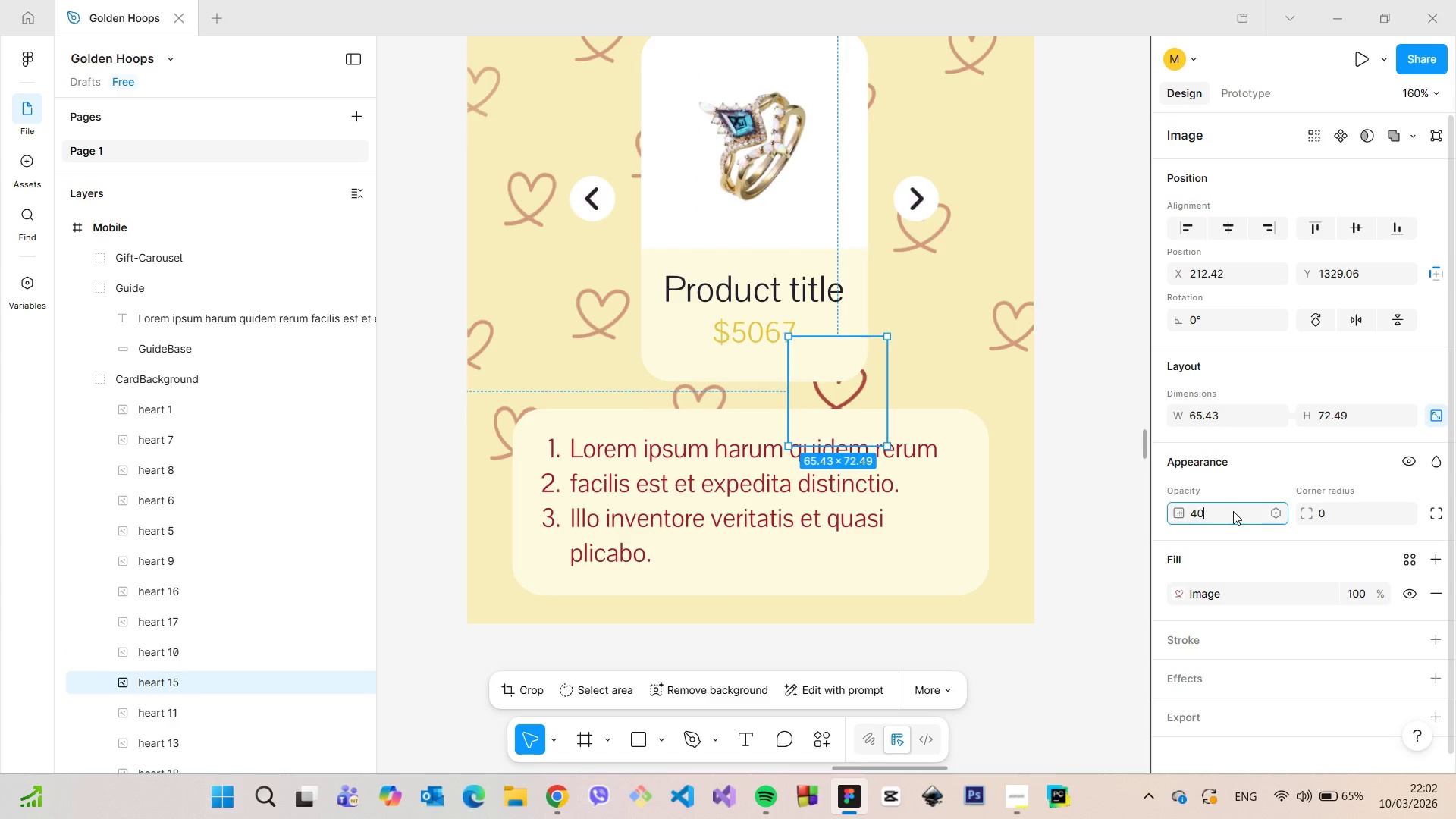 
key(Enter)
 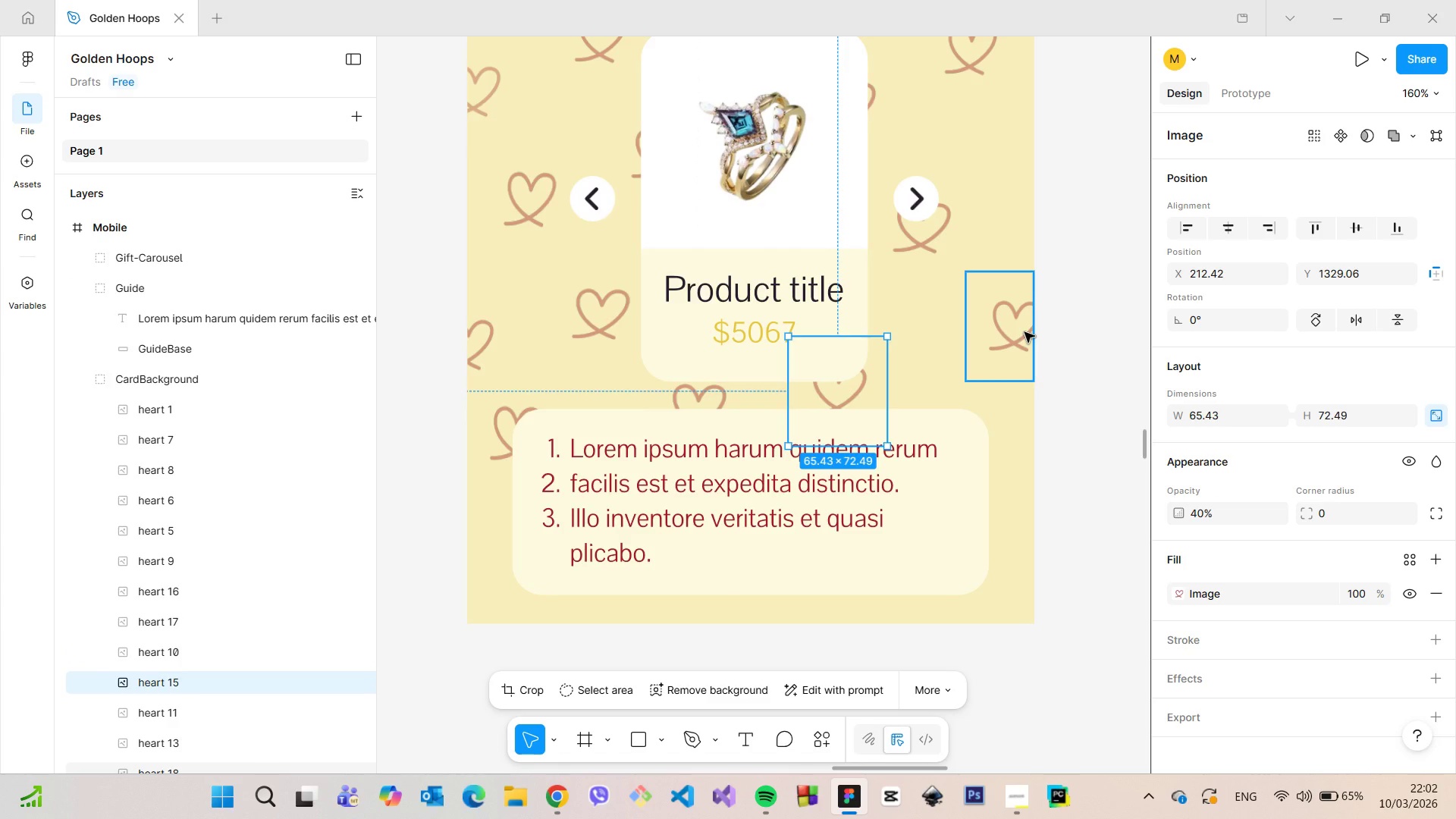 
left_click([1025, 332])
 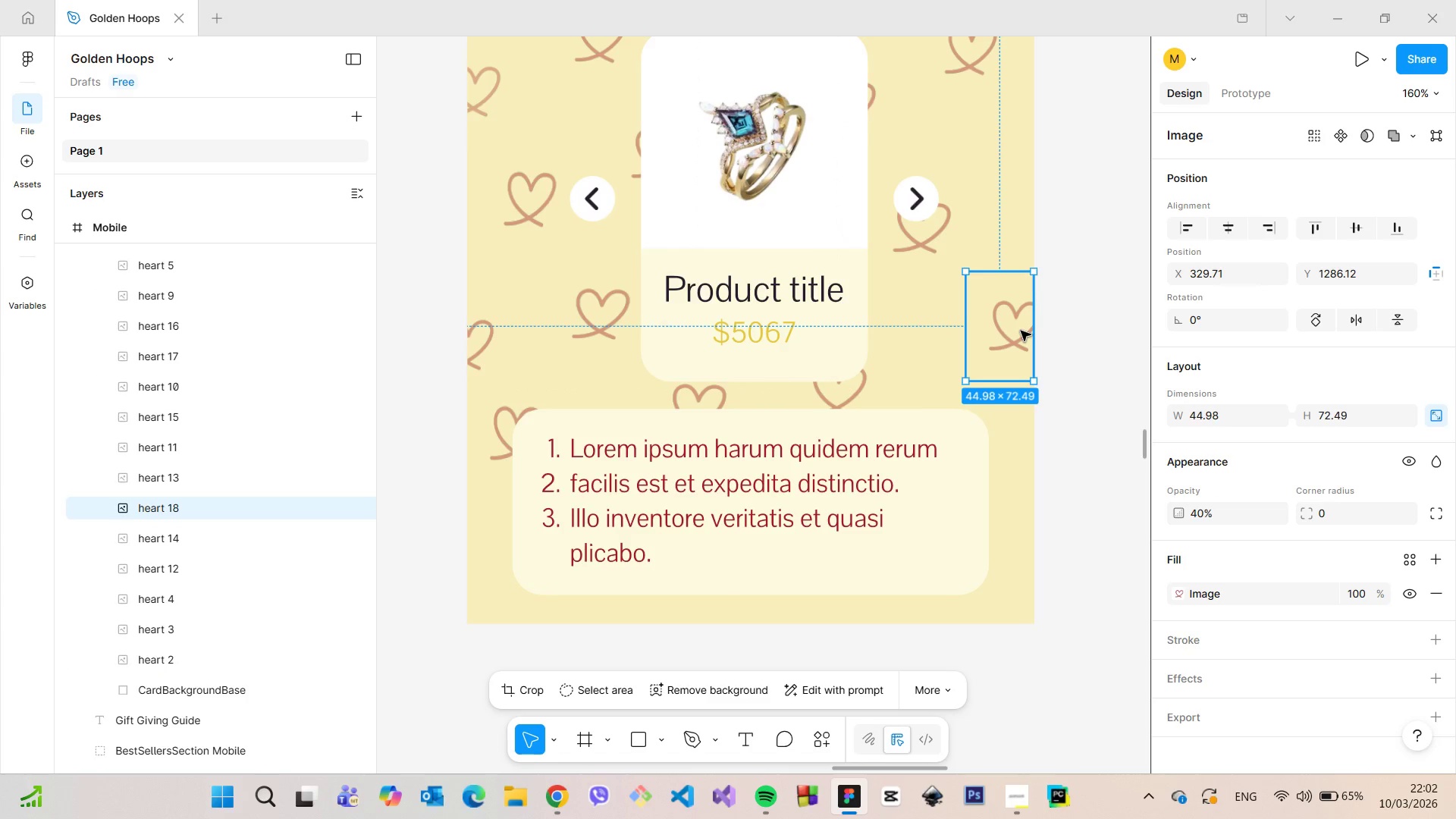 
hold_key(key=AltLeft, duration=1.33)
left_click_drag(start_coordinate=[1021, 331], to_coordinate=[1012, 497])
 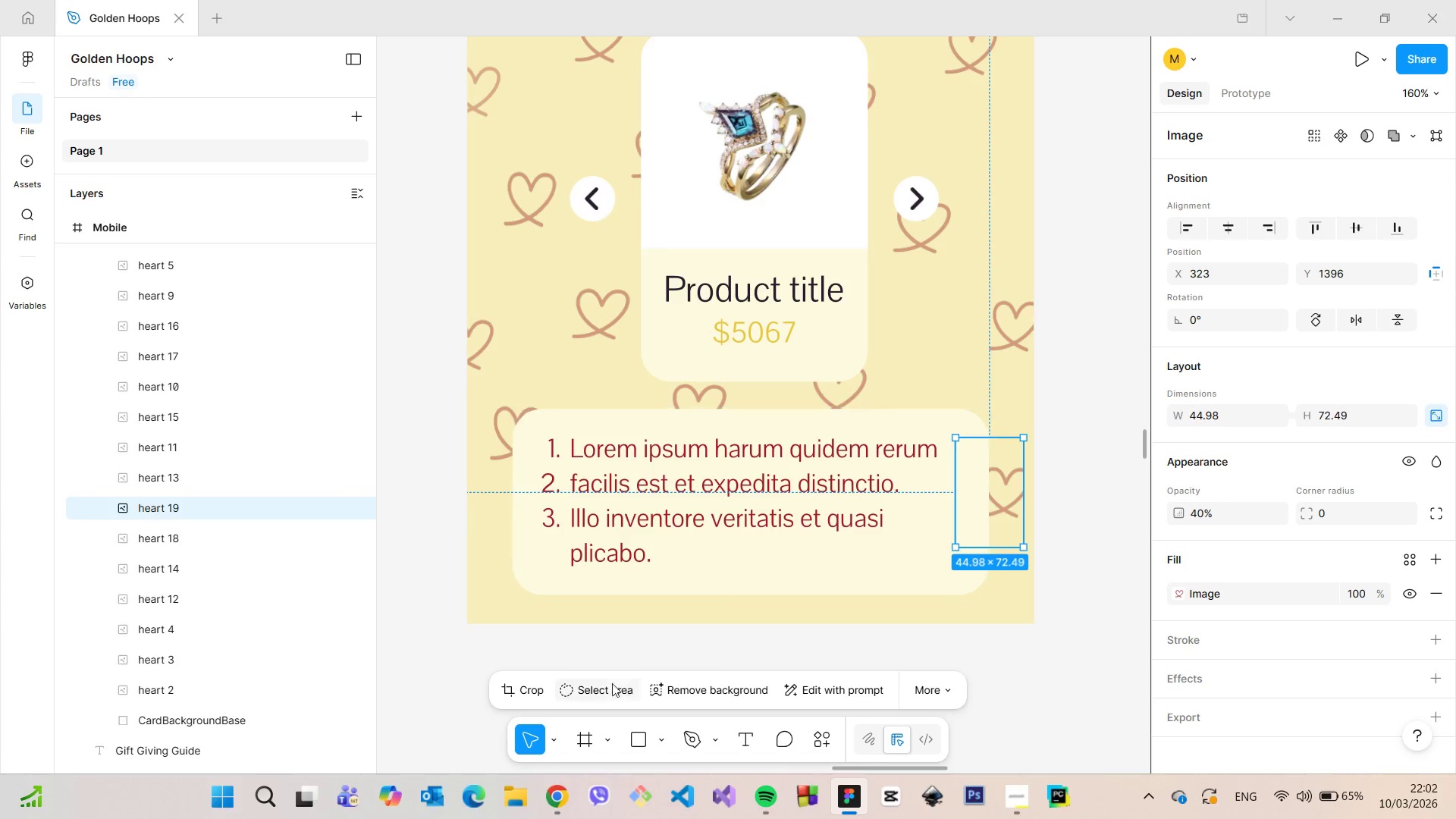 
left_click([535, 684])
 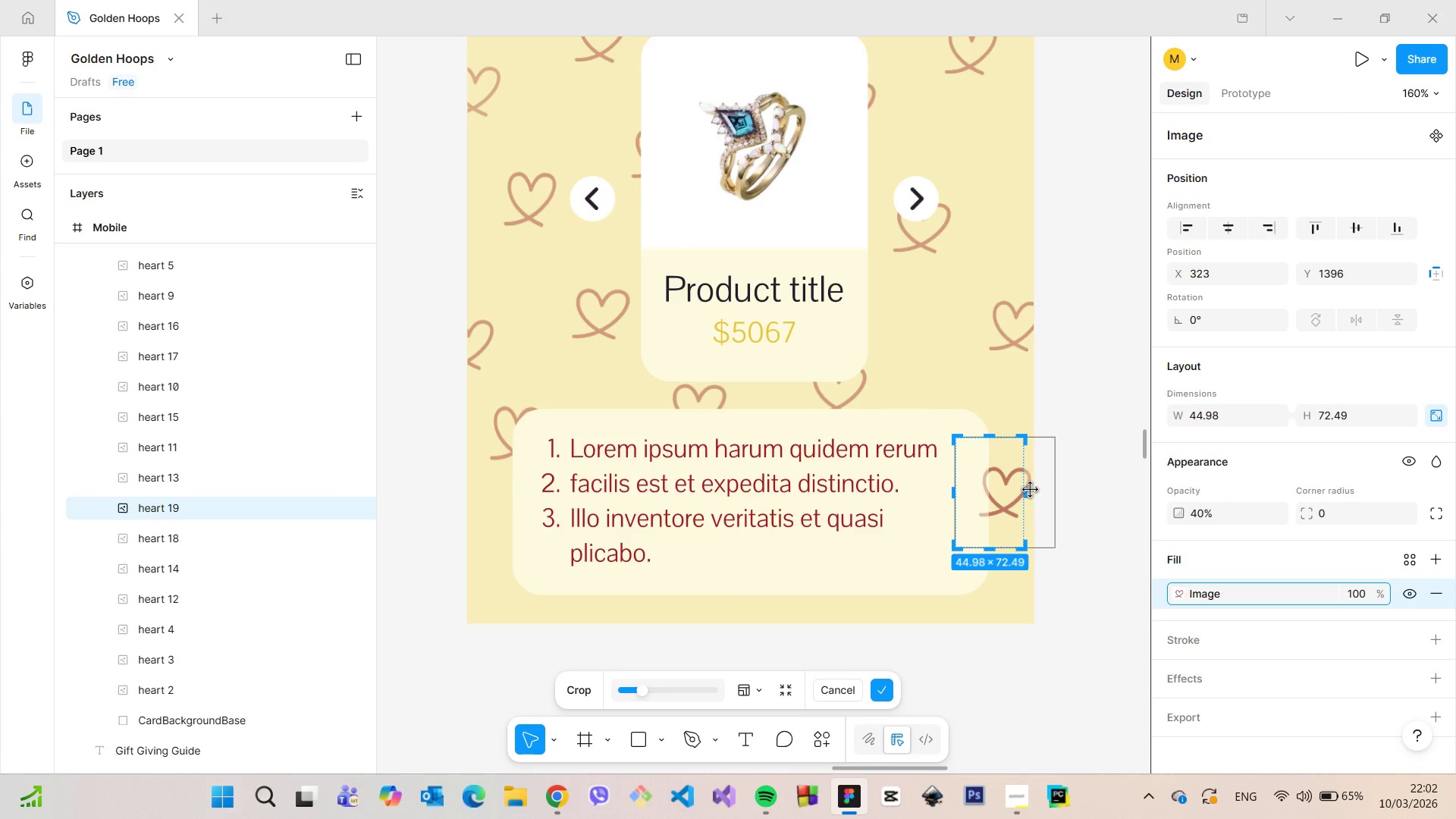 
left_click_drag(start_coordinate=[1026, 494], to_coordinate=[1034, 494])
 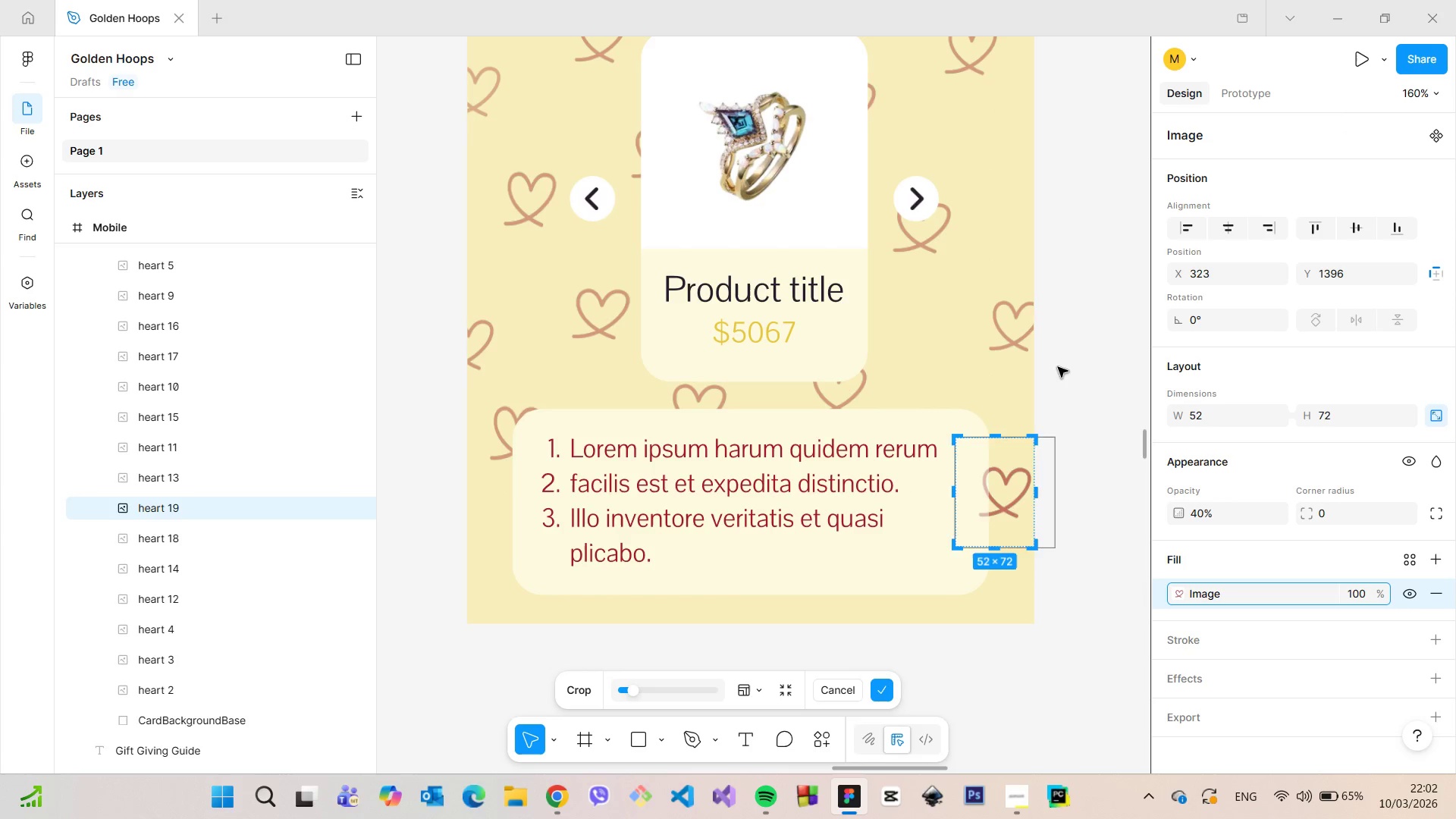 
left_click([1058, 367])
 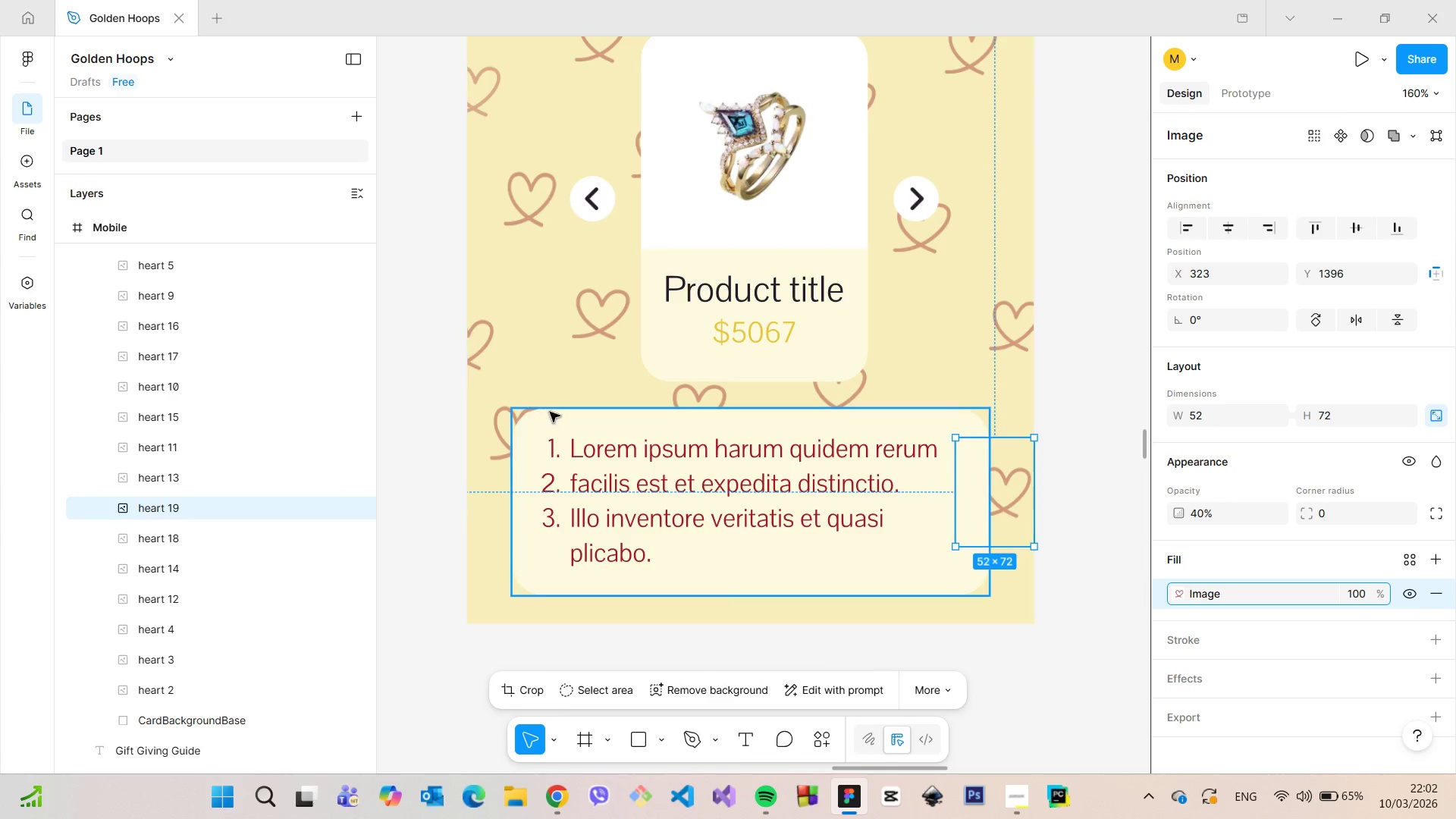 
left_click([505, 419])
 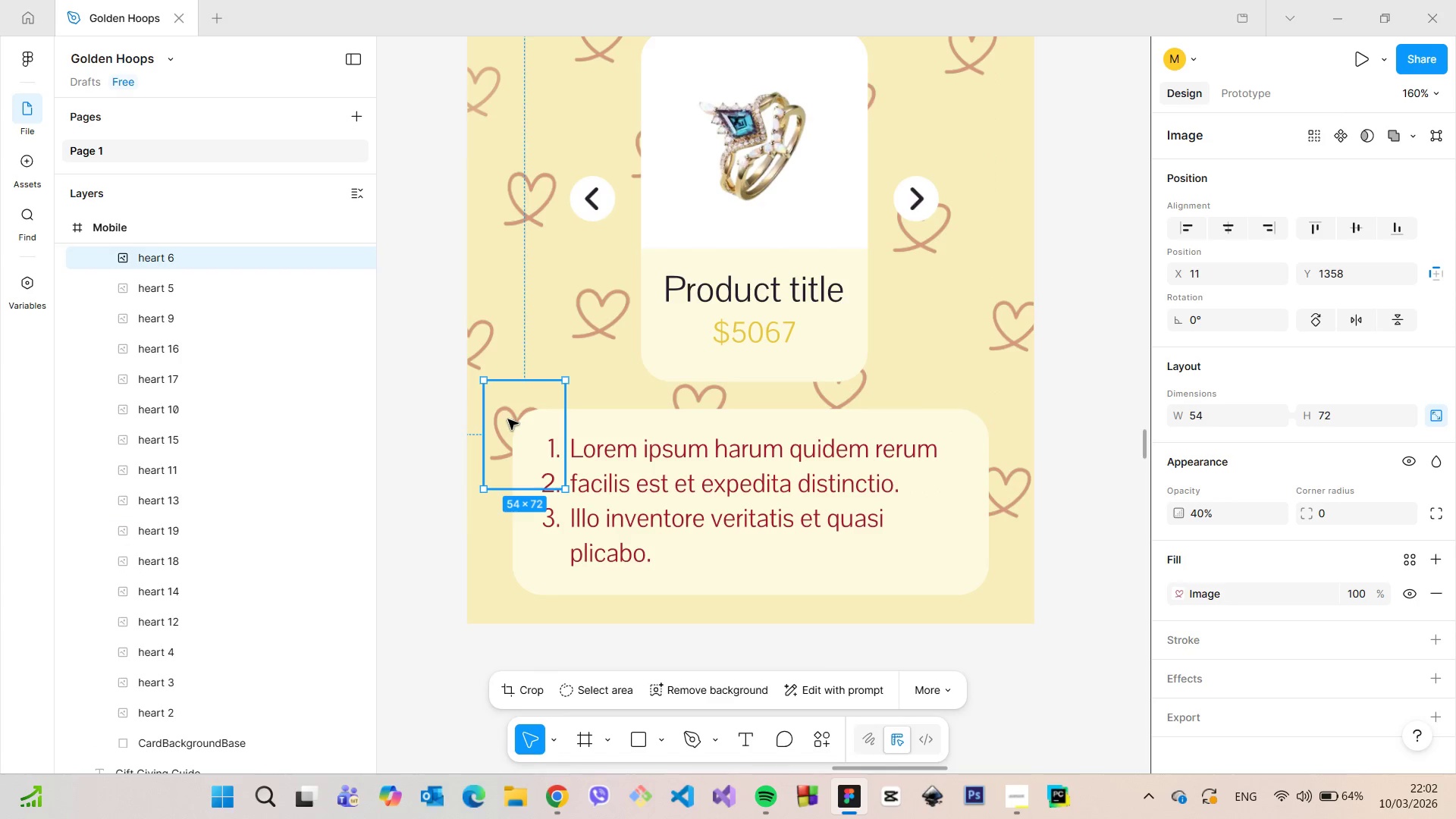 
hold_key(key=AltLeft, duration=1.51)
left_click_drag(start_coordinate=[508, 419], to_coordinate=[491, 572])
 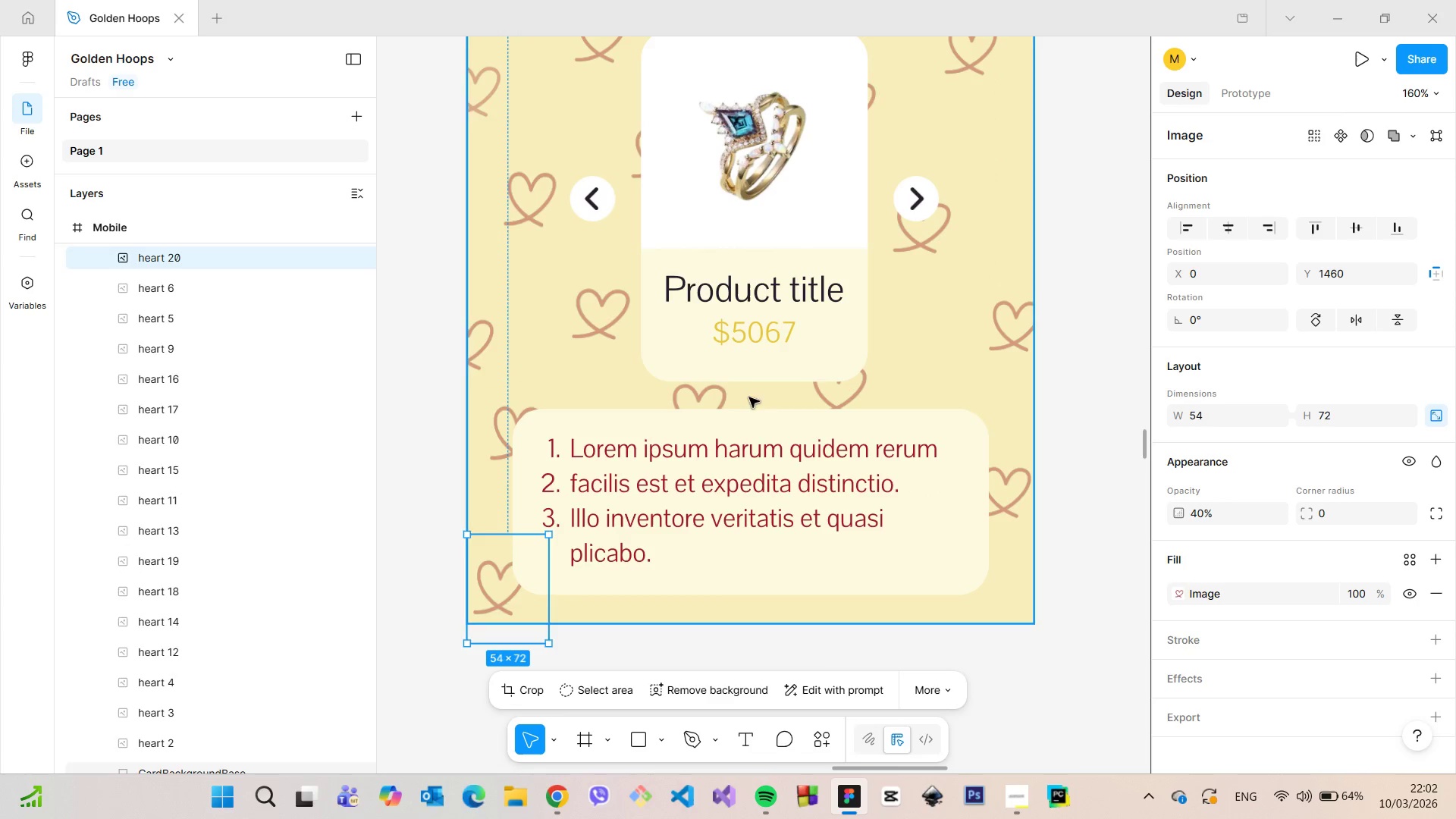 
hold_key(key=AltLeft, duration=0.69)
 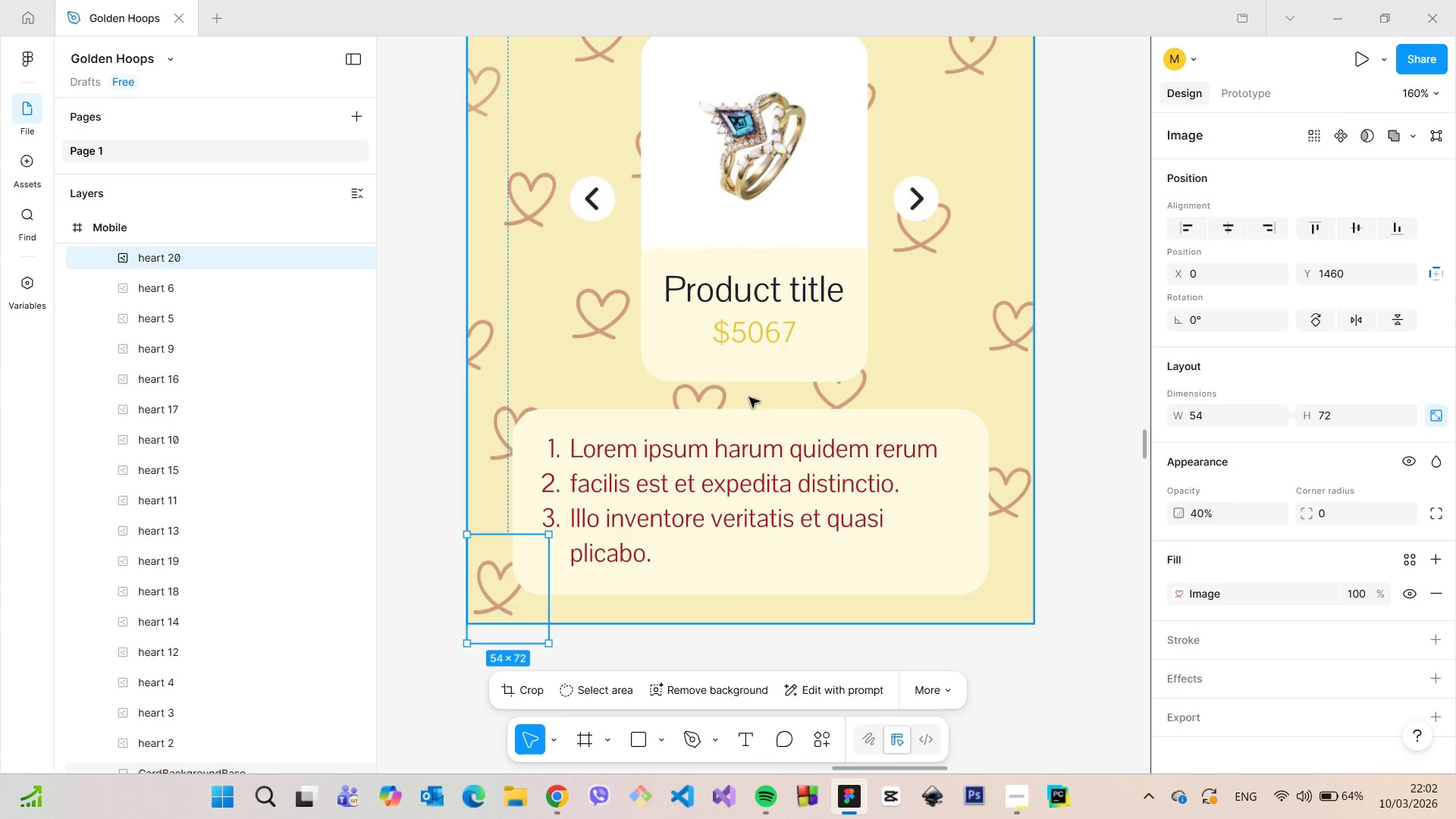 
hold_key(key=AltLeft, duration=1.73)
left_click([714, 392])
 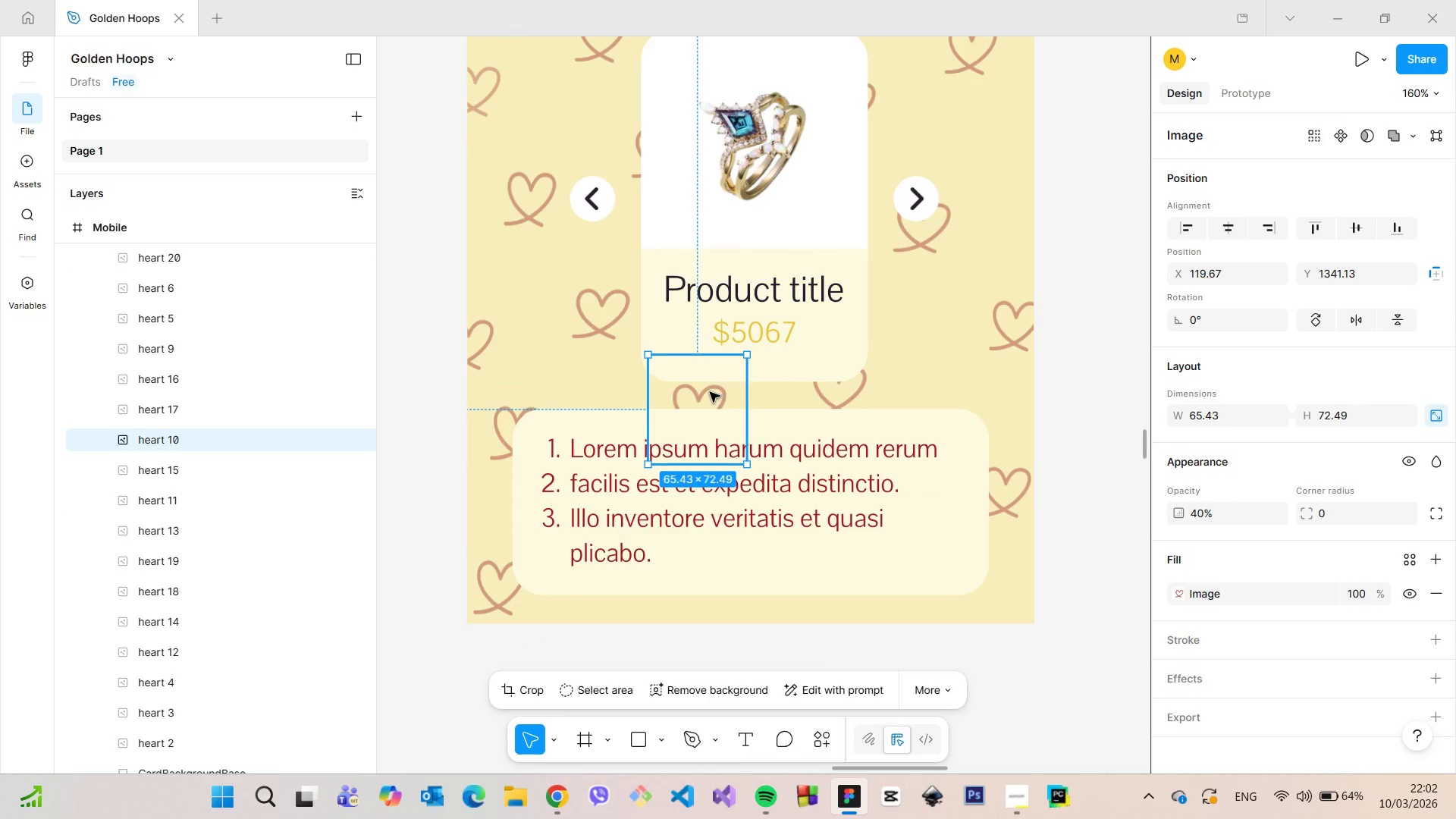 
left_click_drag(start_coordinate=[710, 392], to_coordinate=[732, 602])
 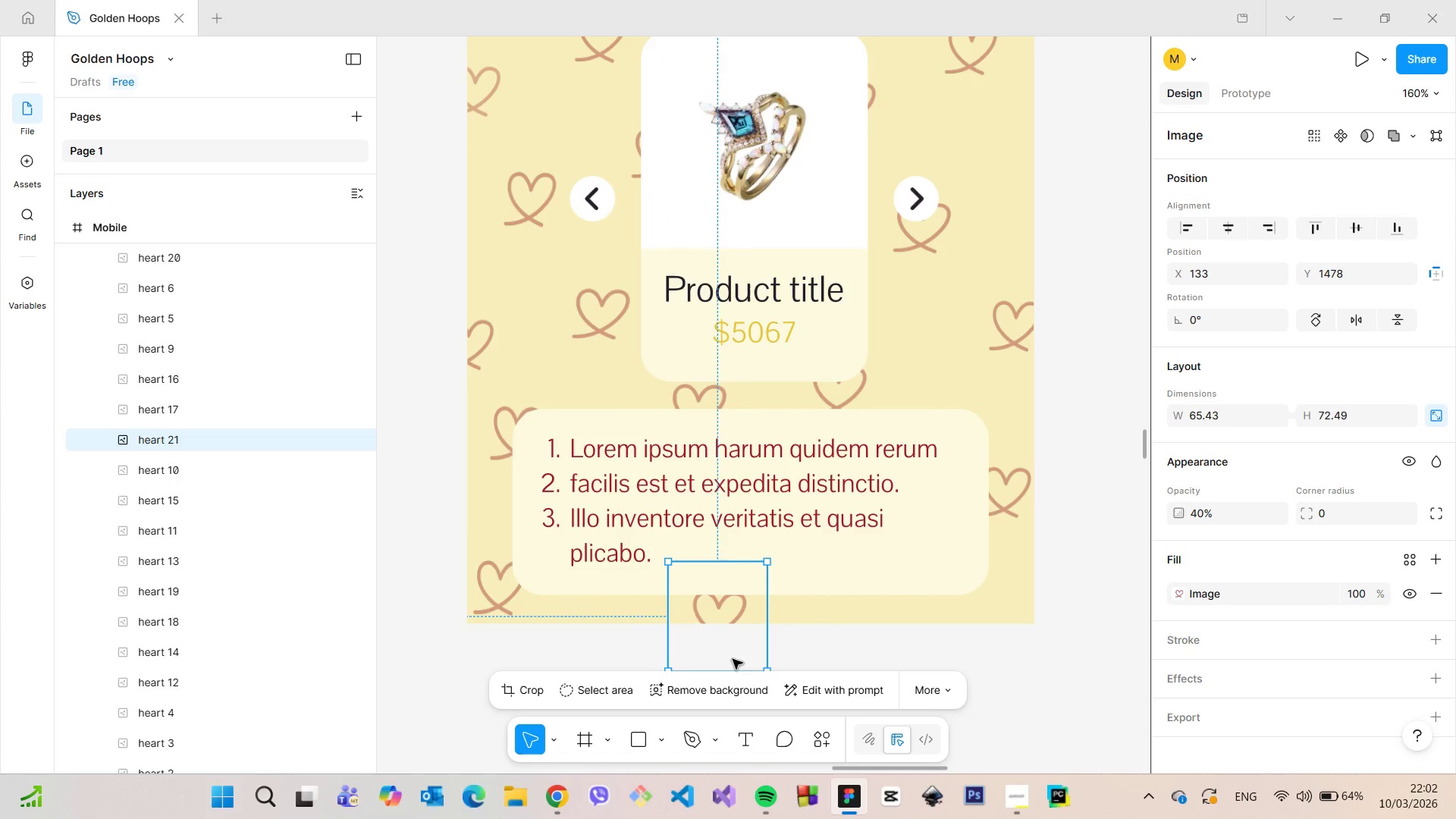 
hold_key(key=AltLeft, duration=1.5)
 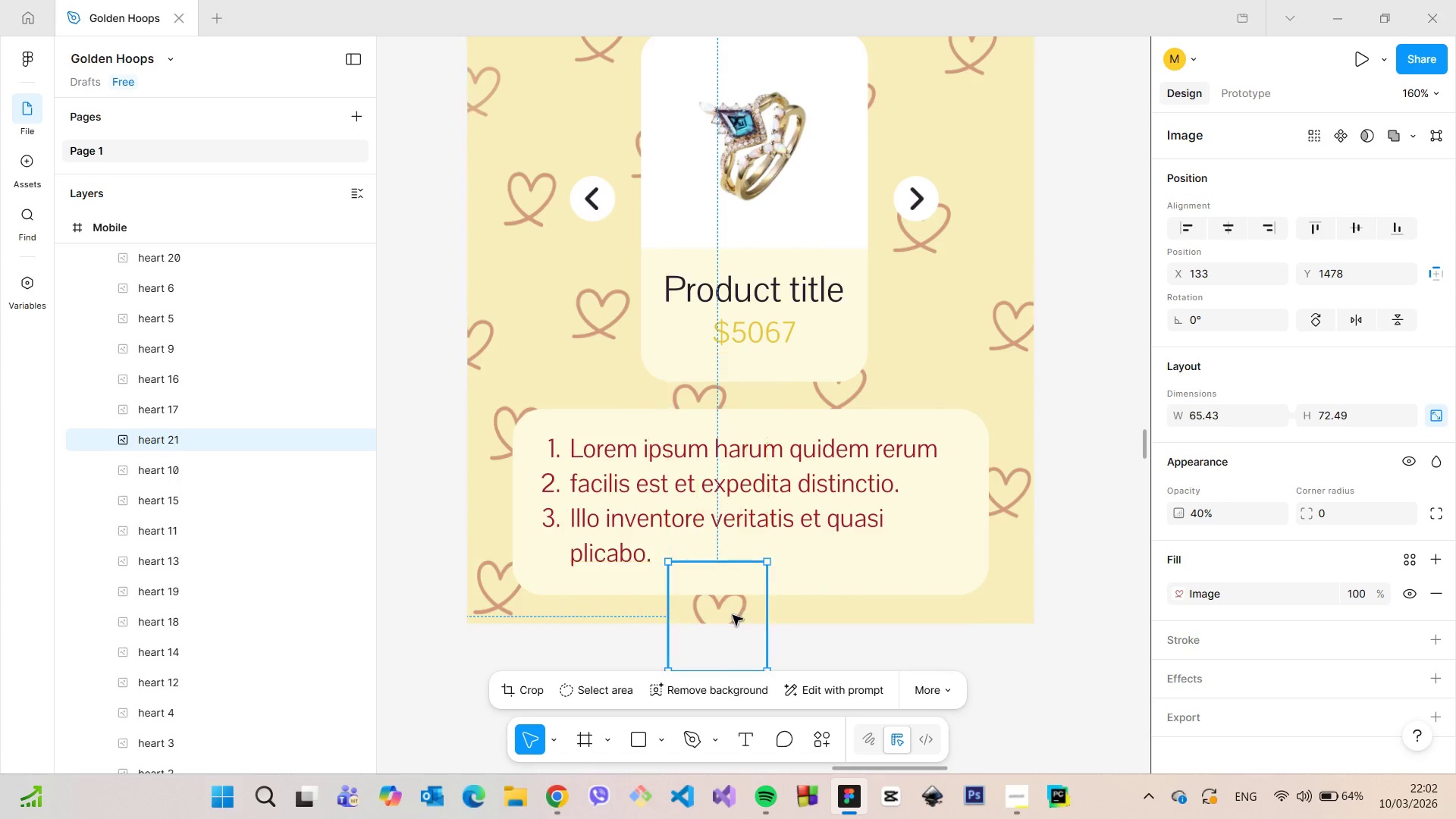 
key(Alt+AltLeft)
 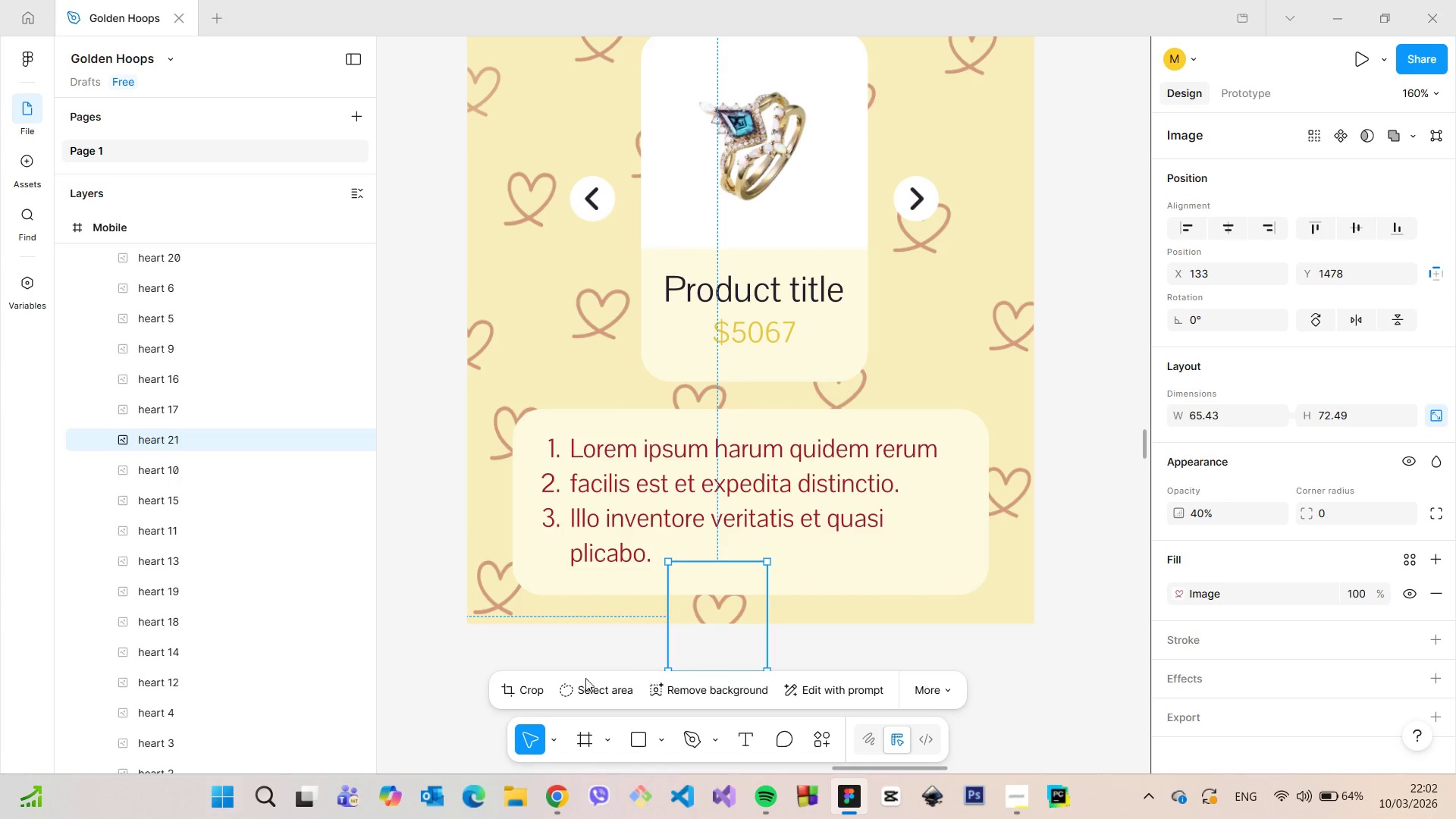 
left_click([509, 694])
 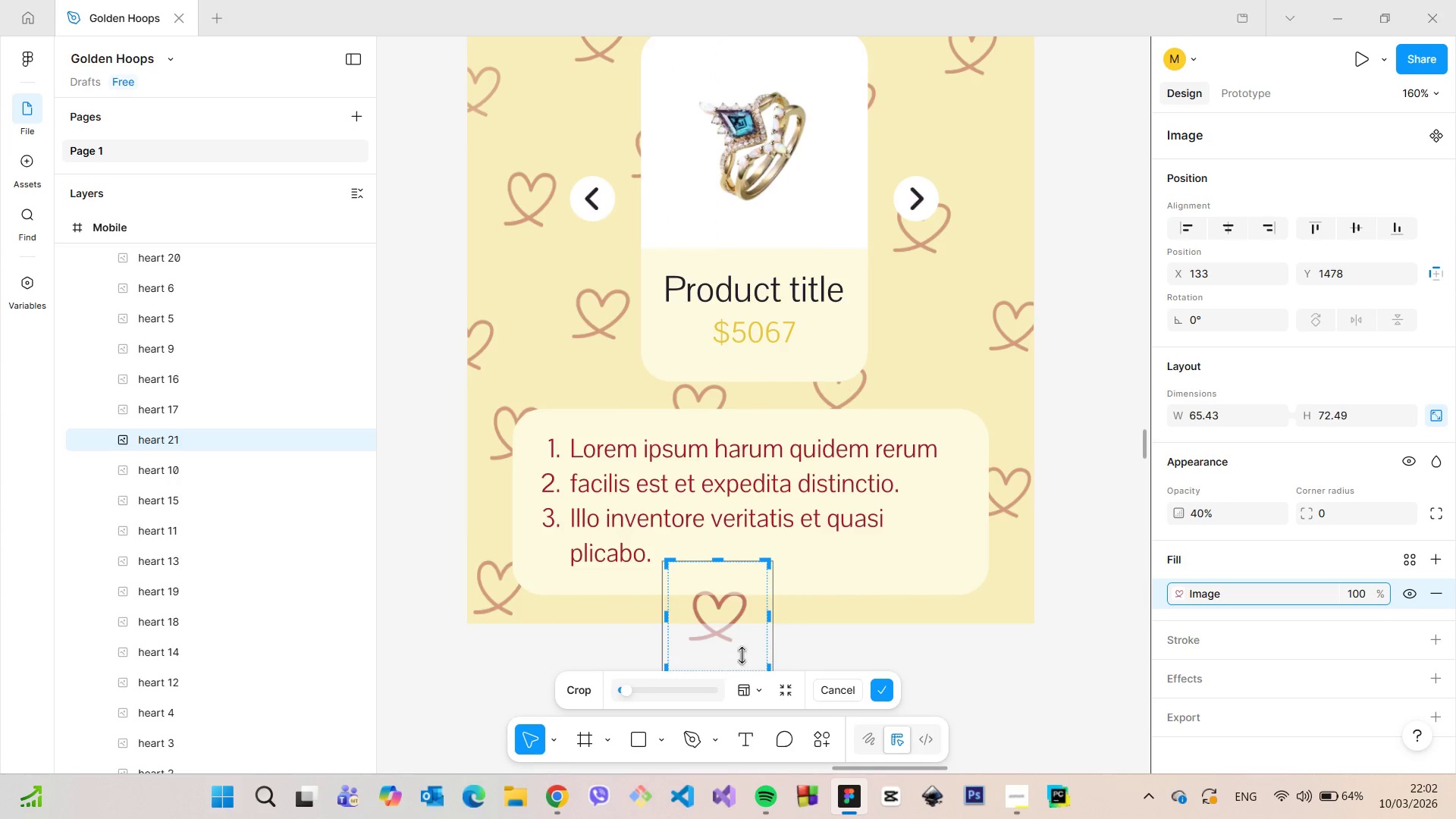 
scroll: coordinate [845, 618], scroll_direction: down, amount: 3.0
 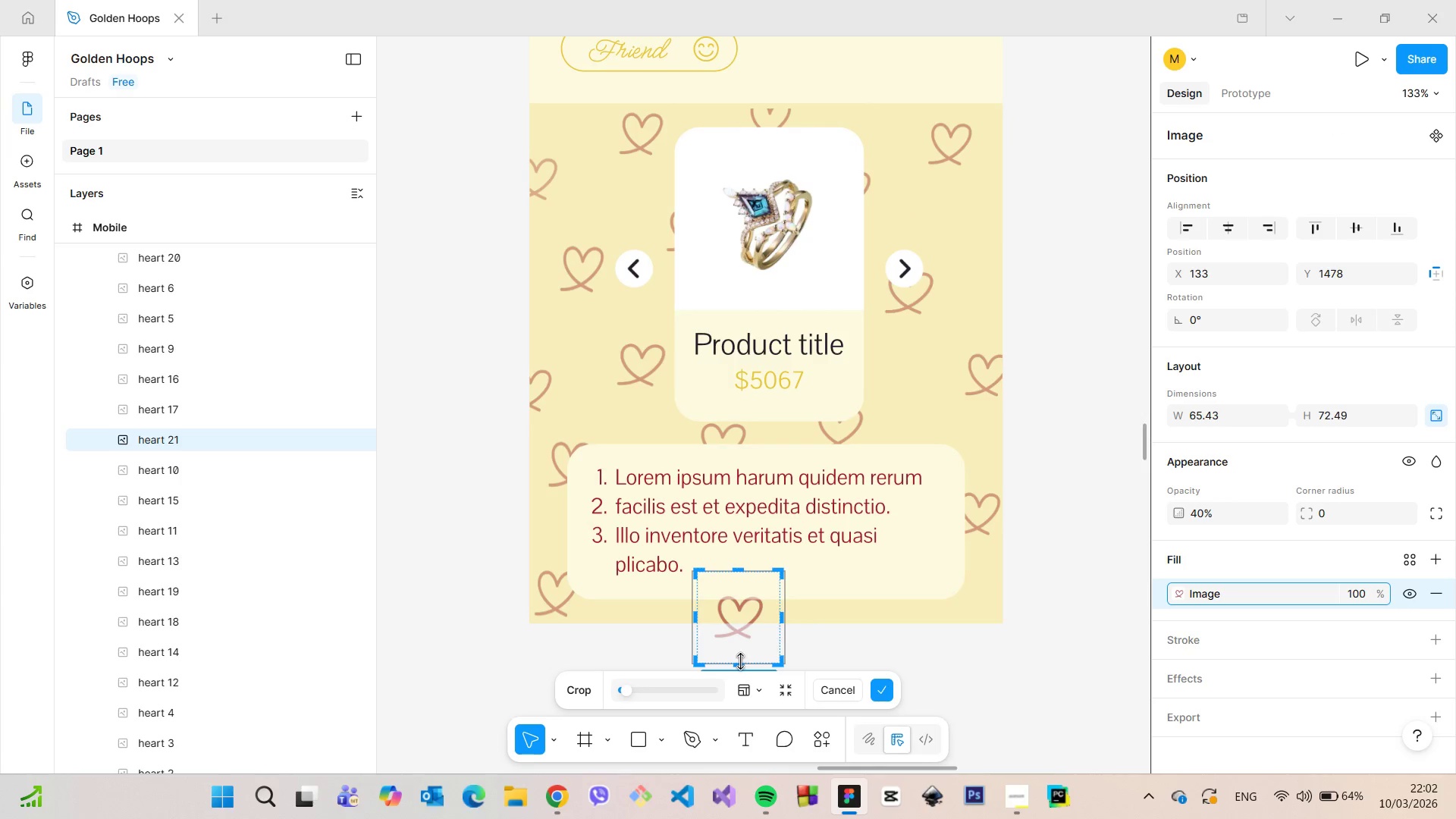 
left_click_drag(start_coordinate=[740, 661], to_coordinate=[744, 623])
 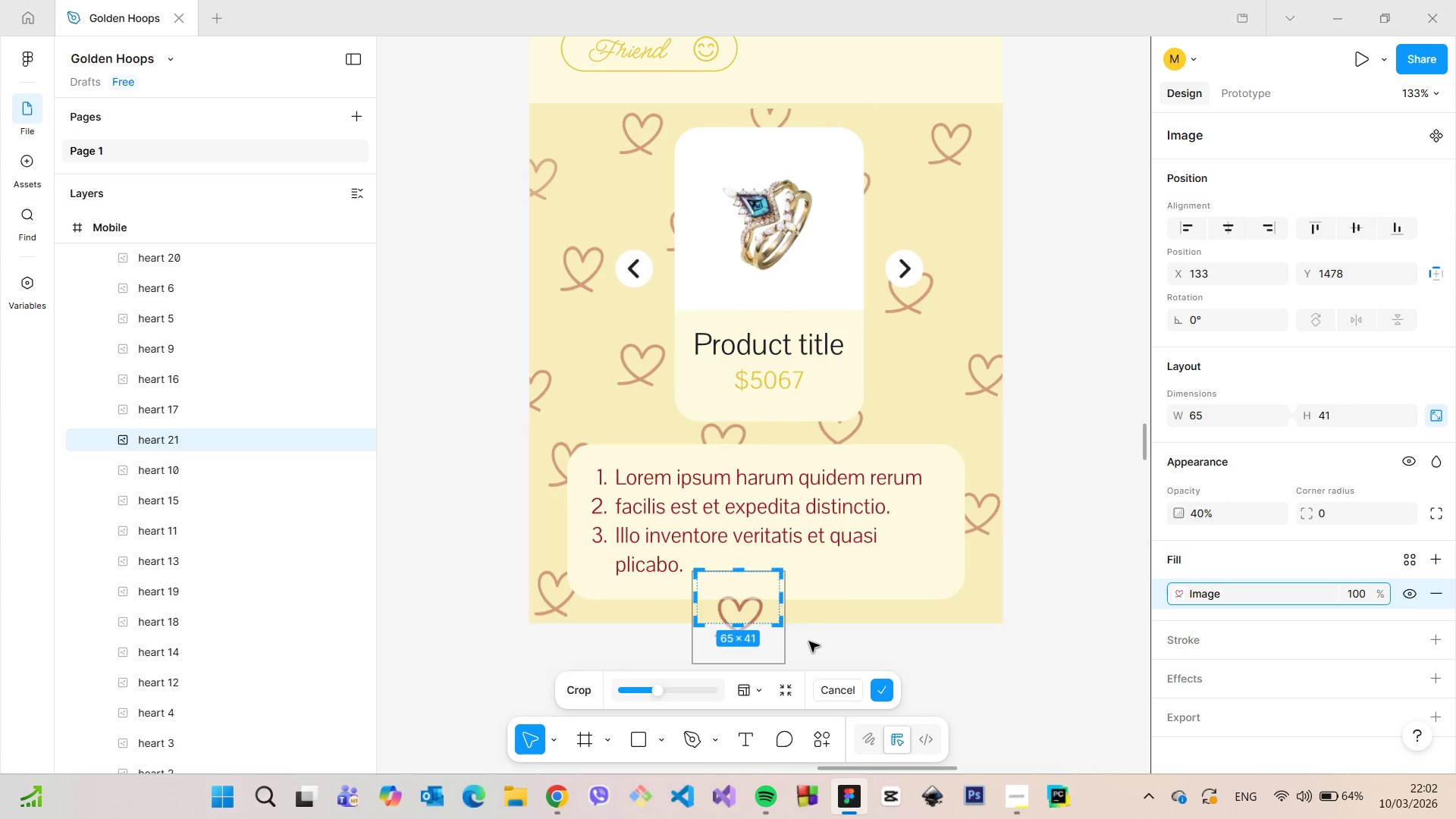 
left_click([811, 641])
 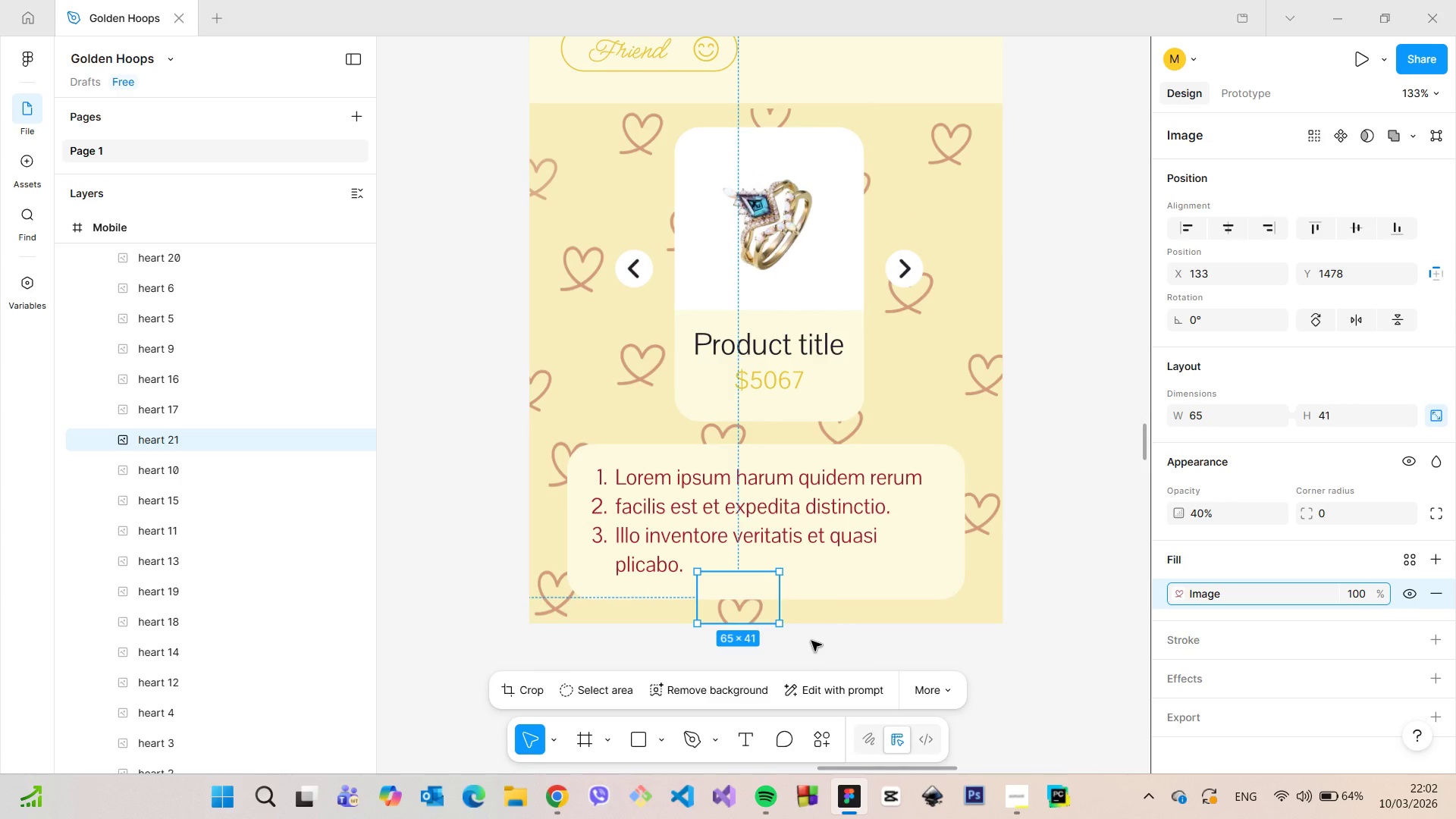 
left_click([811, 641])
 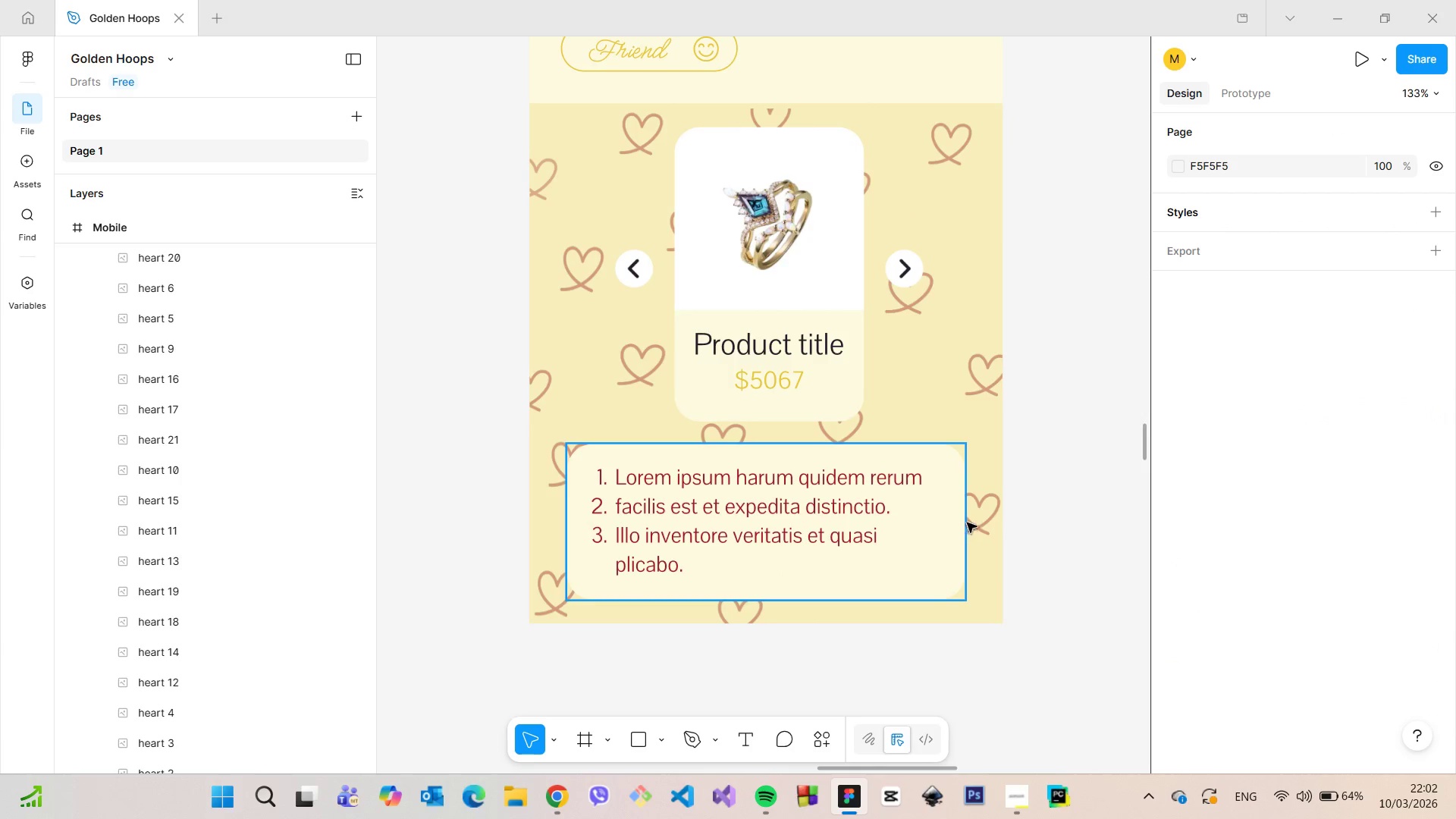 
left_click([974, 520])
 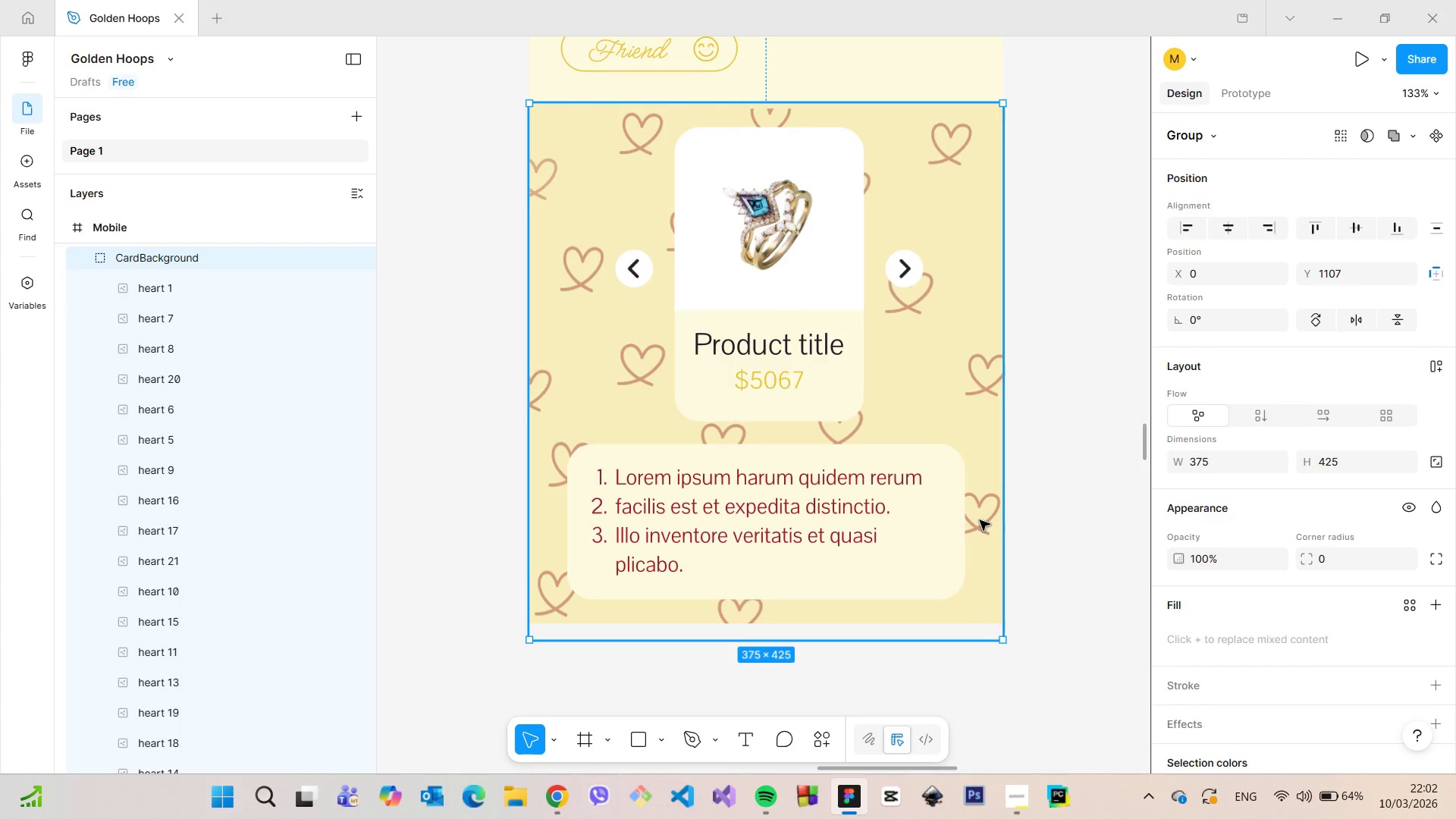 
double_click([980, 520])
 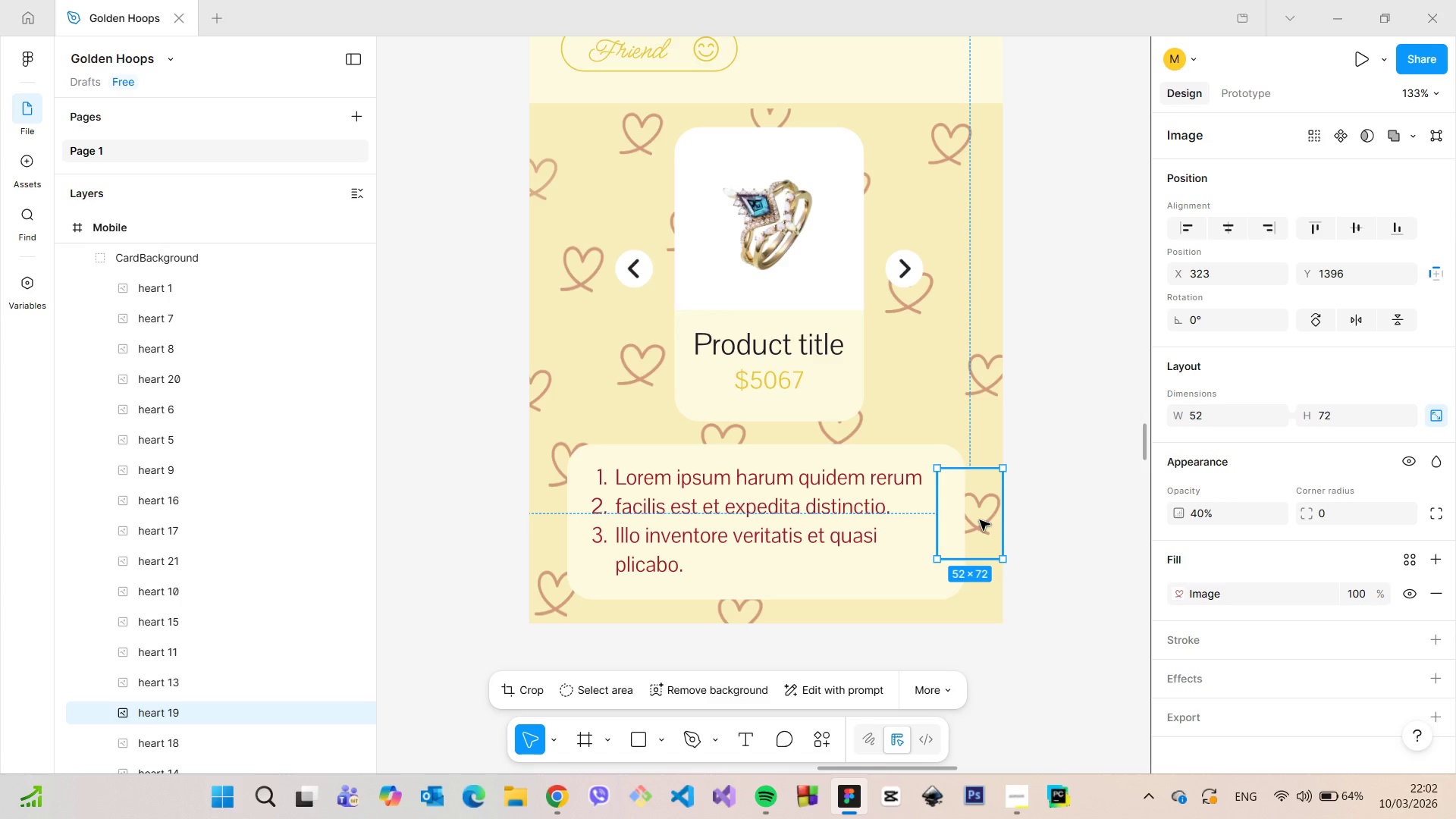 
hold_key(key=AltLeft, duration=1.52)
left_click_drag(start_coordinate=[980, 520], to_coordinate=[924, 603])
 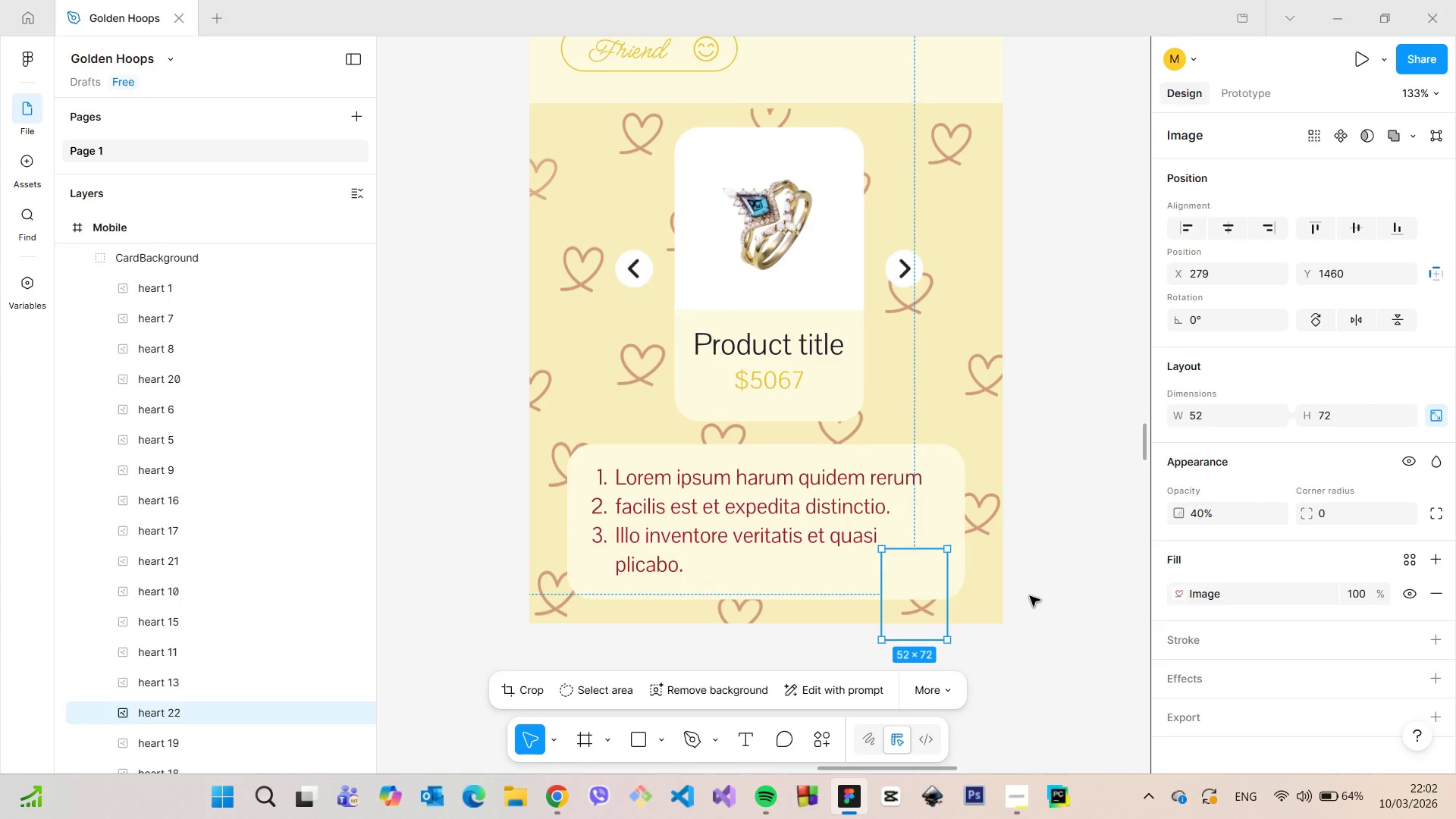 
hold_key(key=AltLeft, duration=0.58)
 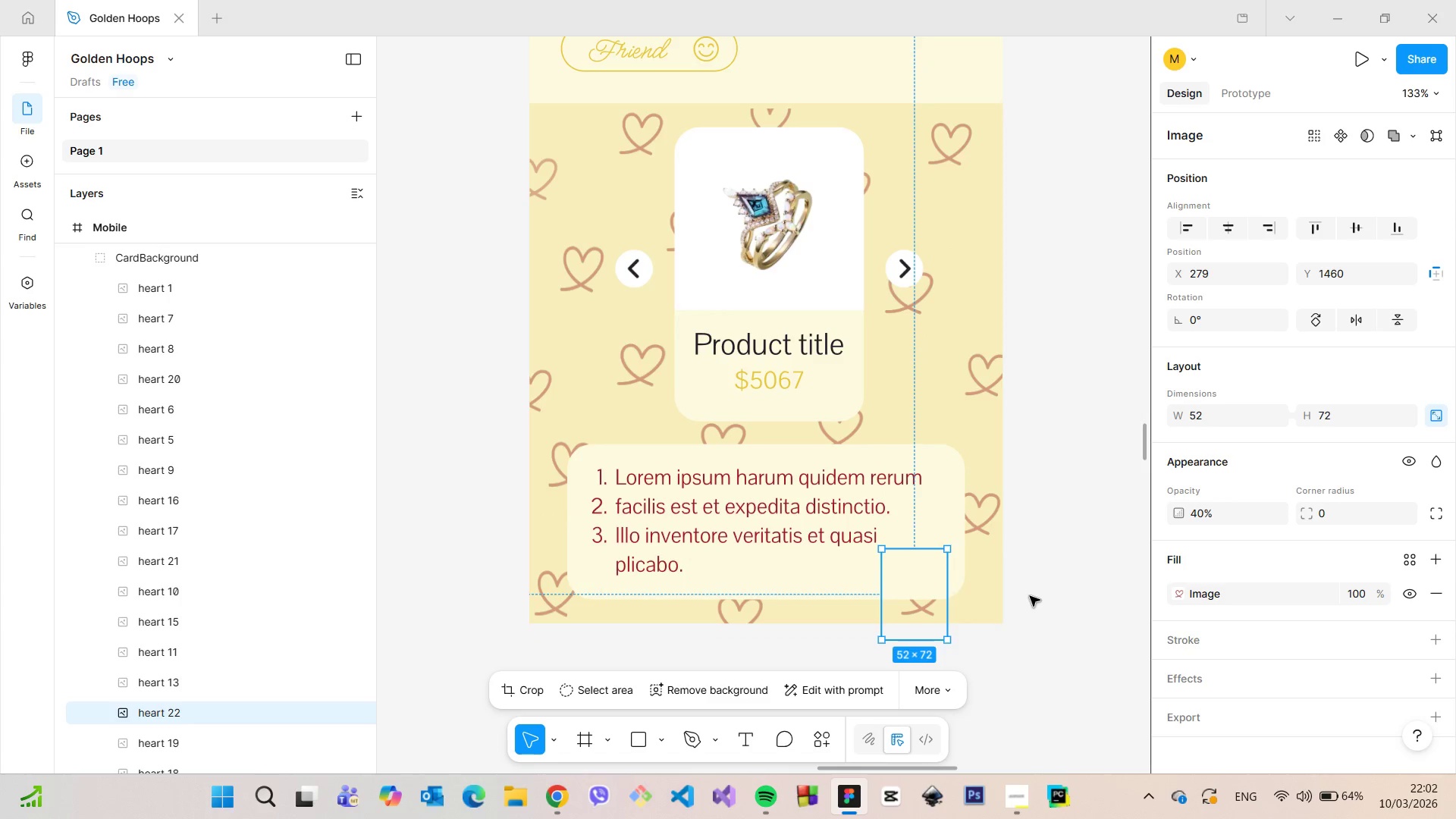 
left_click([1030, 596])
 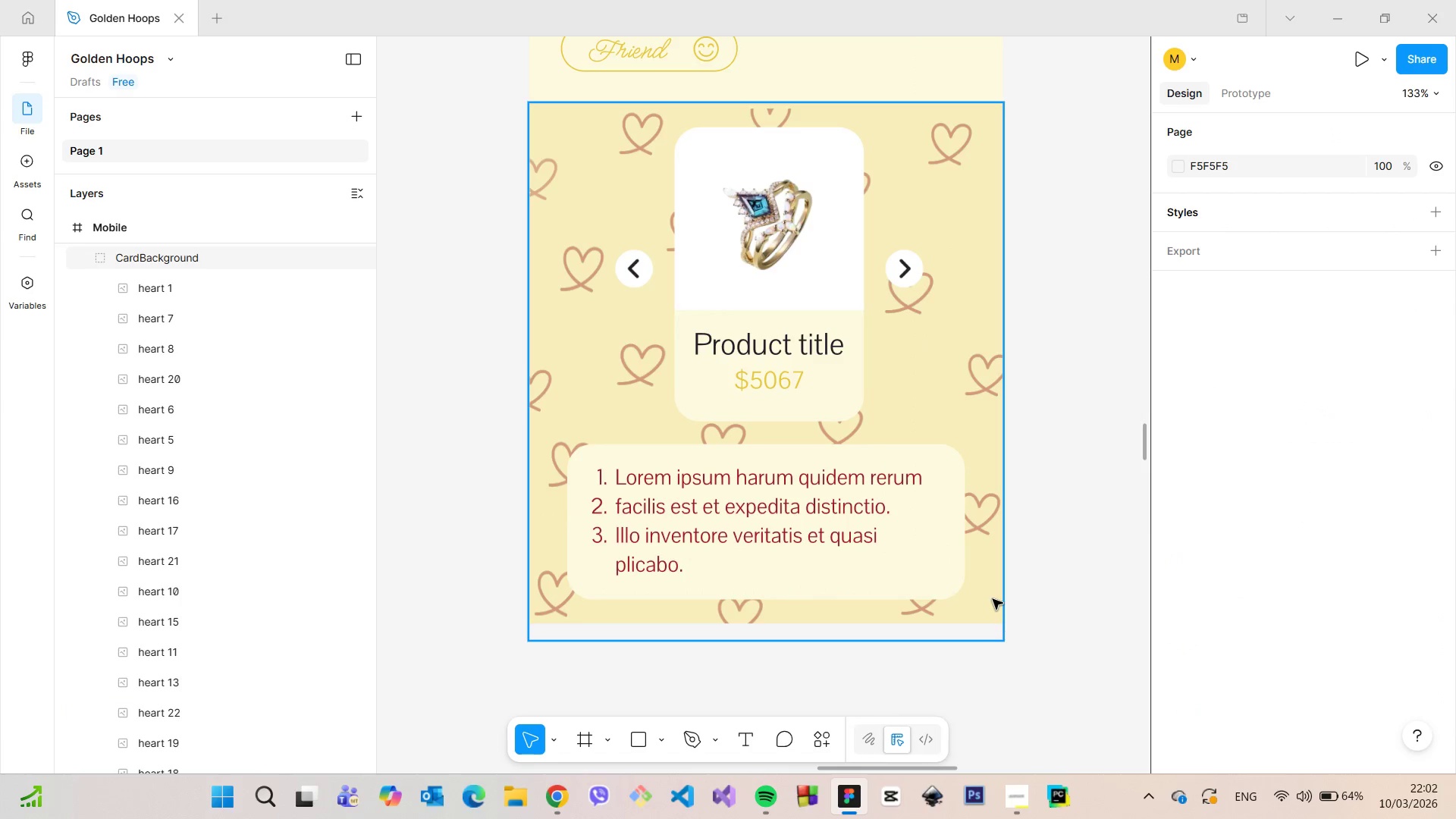 
left_click([993, 599])
 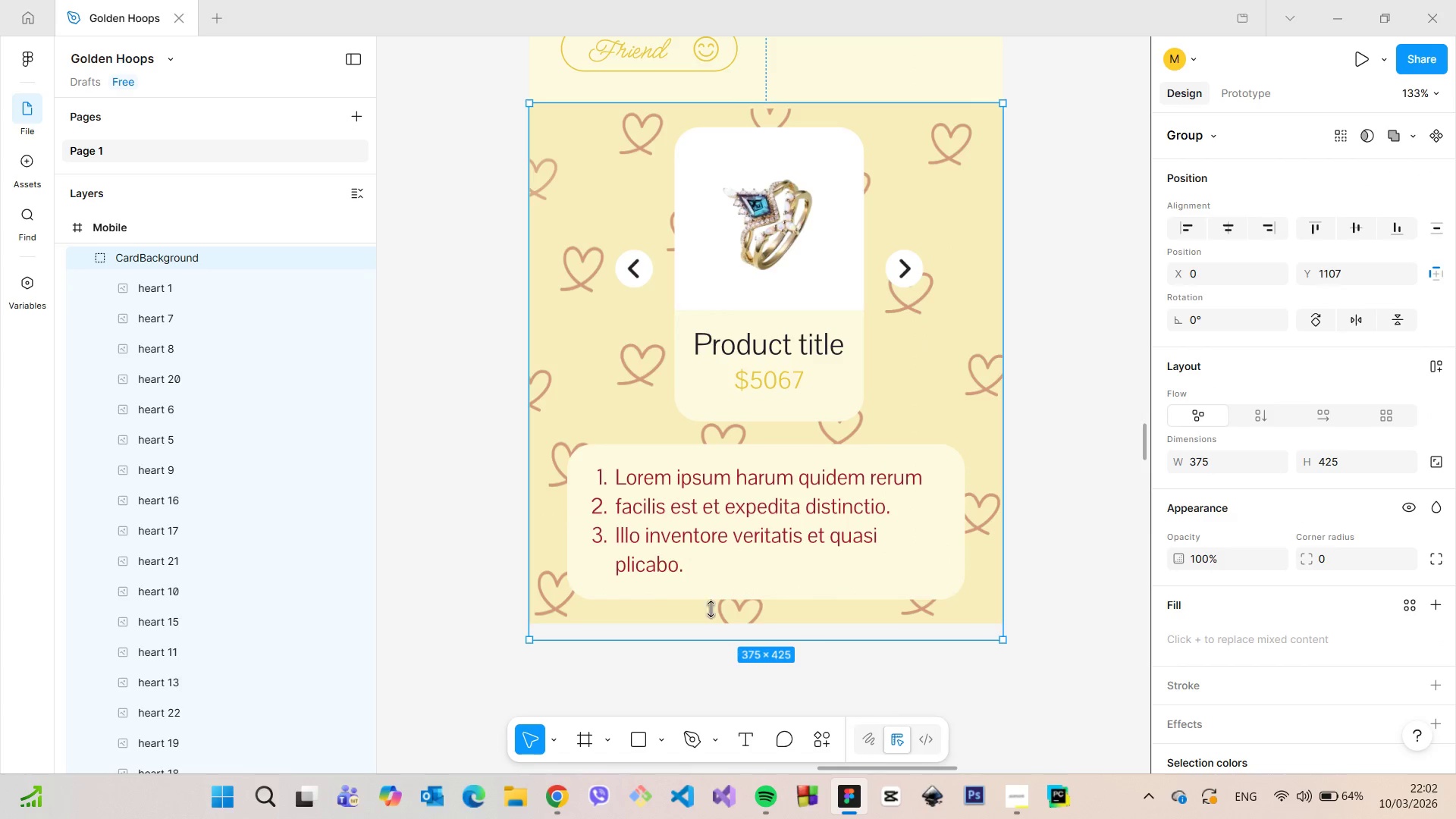 
scroll: coordinate [248, 414], scroll_direction: down, amount: 3.0
 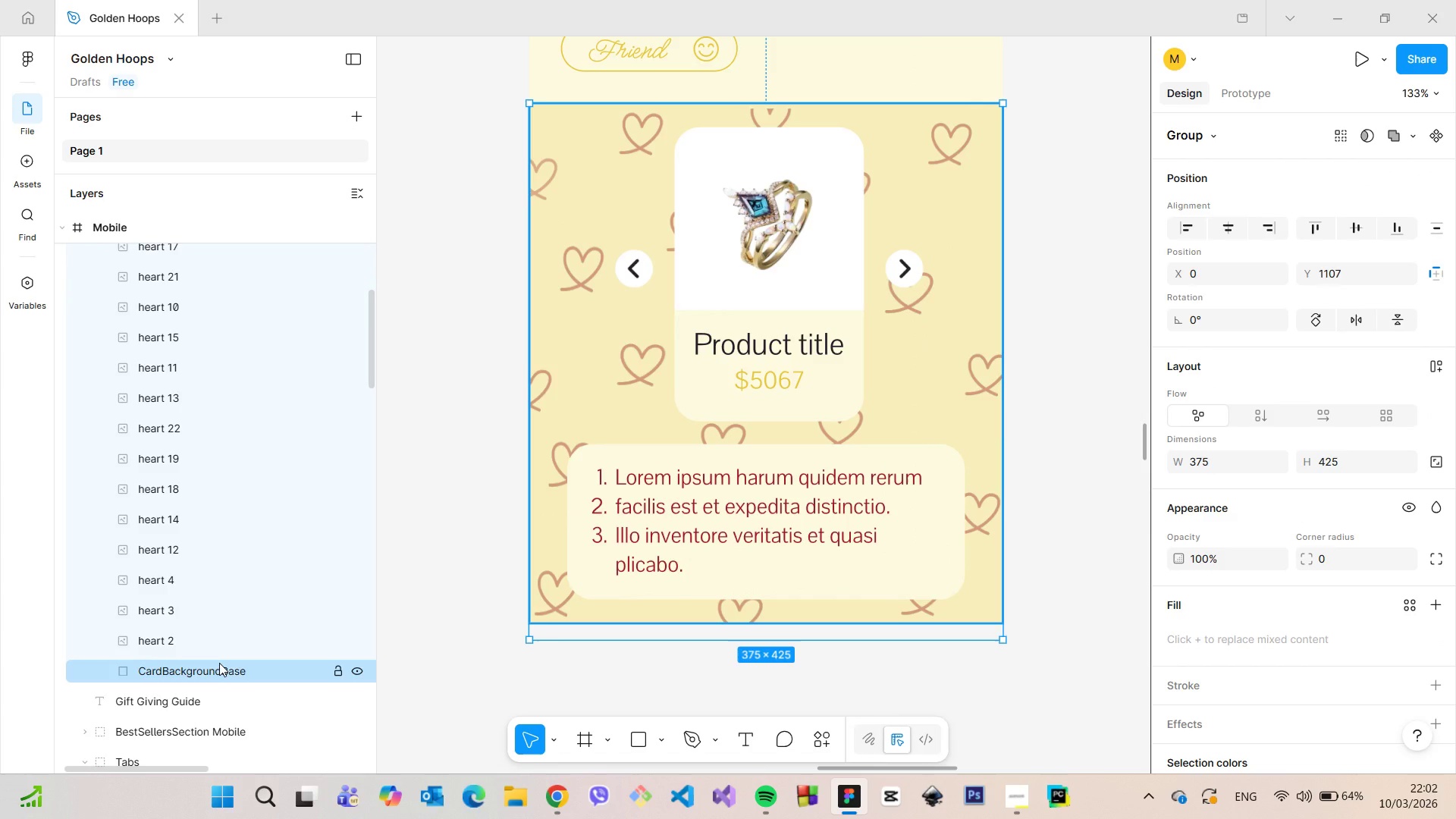 
left_click([219, 663])
 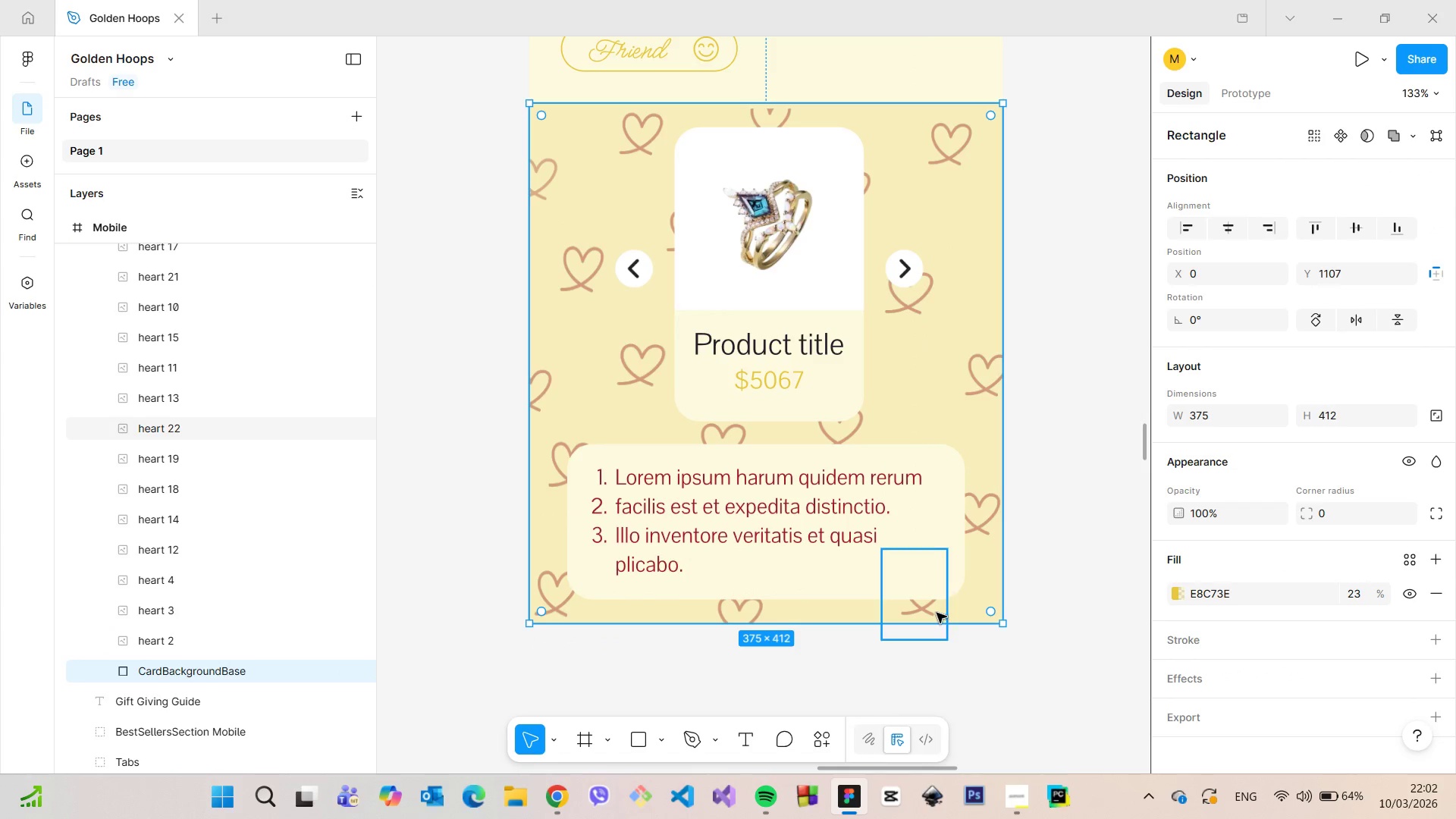 
left_click([937, 613])
 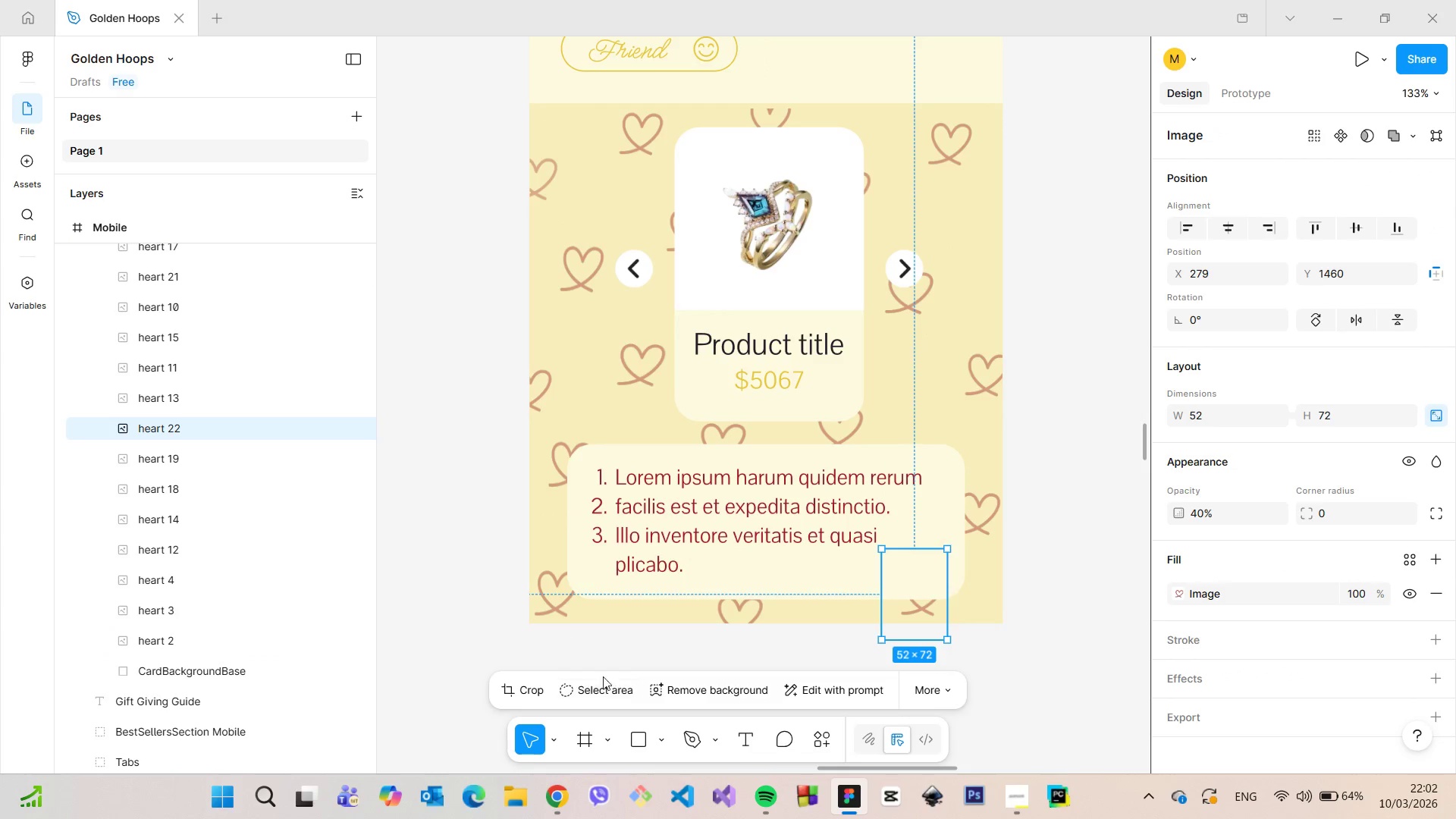 
left_click([529, 688])
 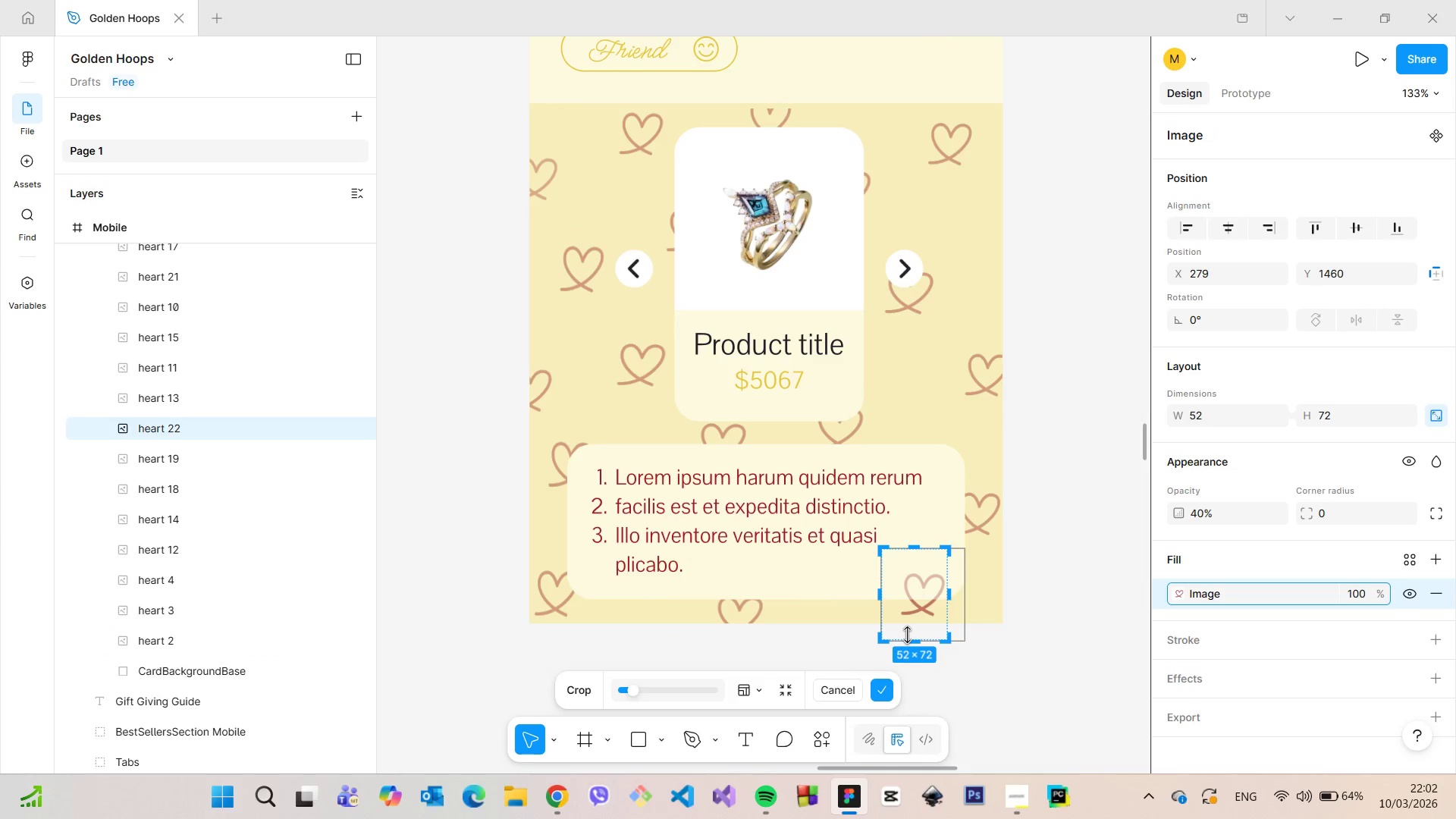 
left_click_drag(start_coordinate=[908, 635], to_coordinate=[909, 623])
 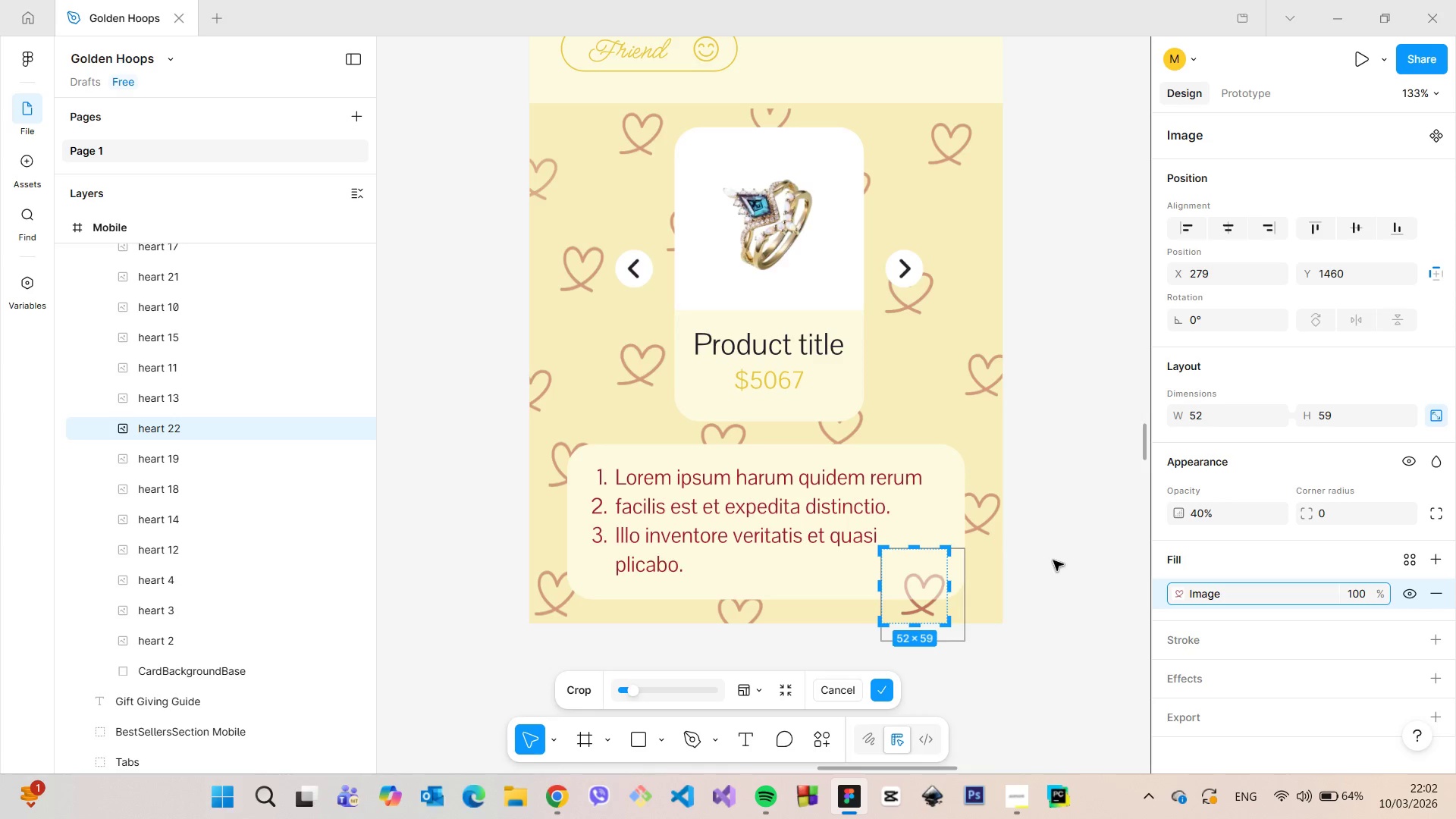 
left_click([1054, 560])
 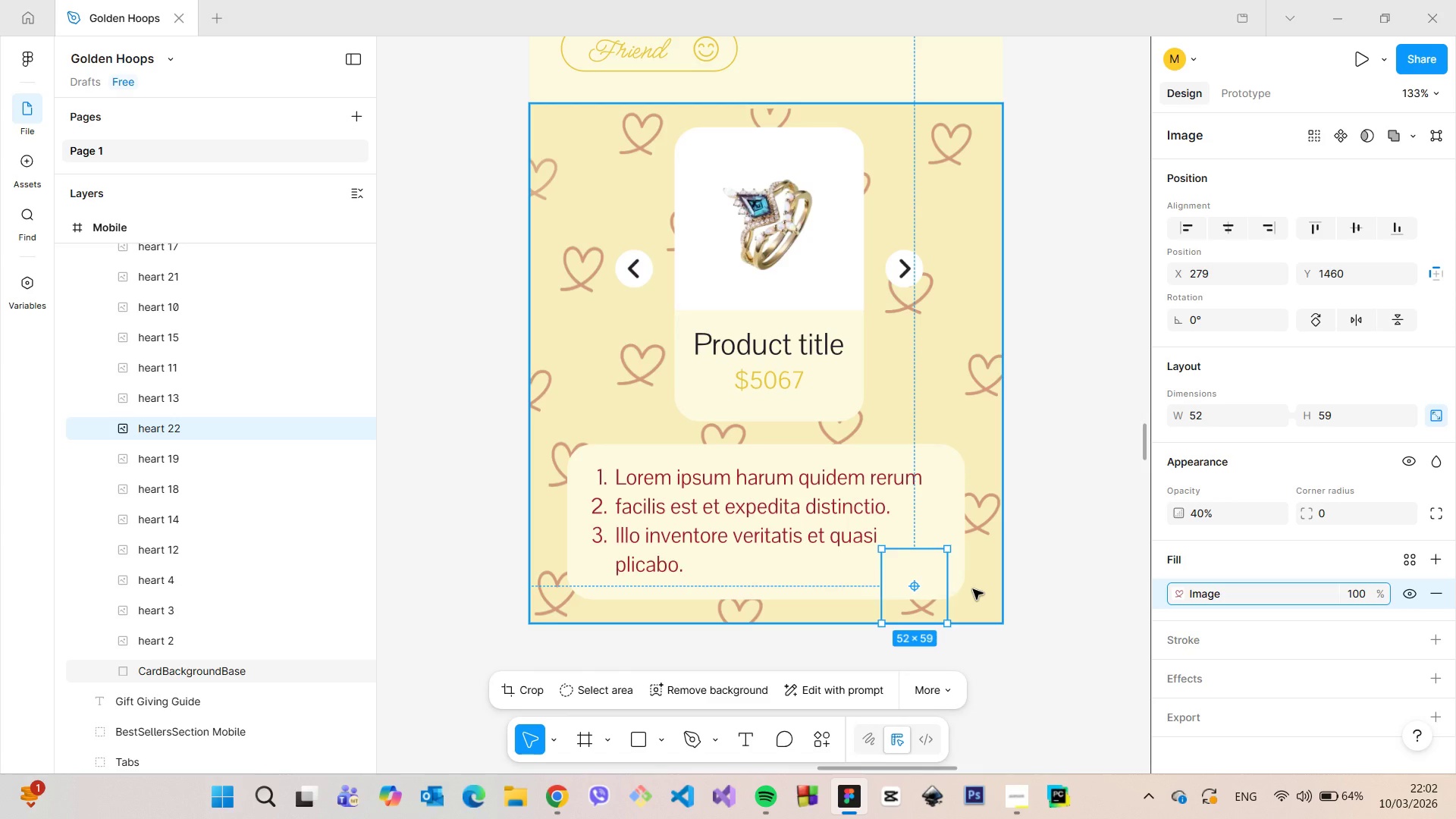 
left_click([973, 589])
 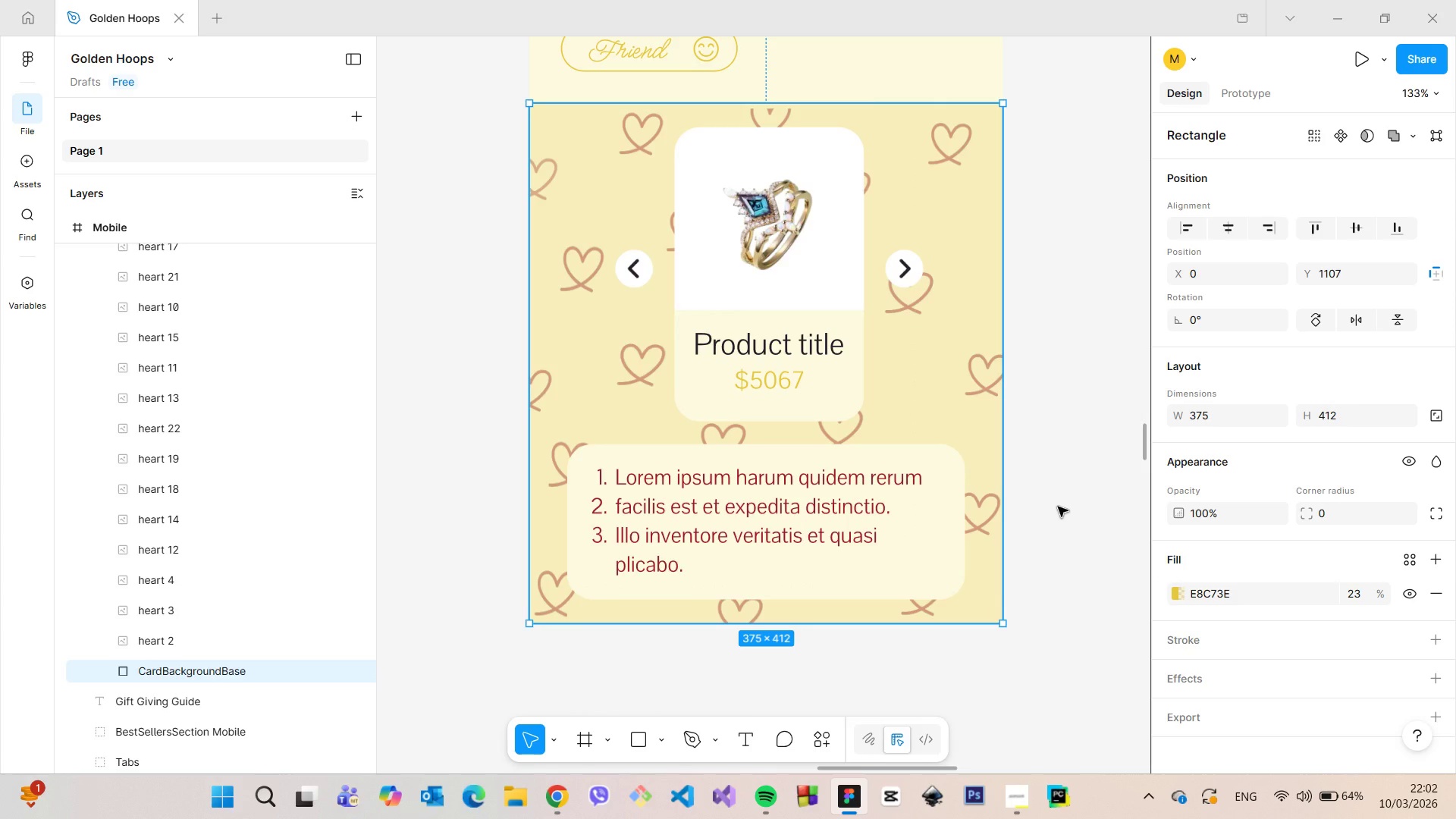 
left_click([1058, 507])
 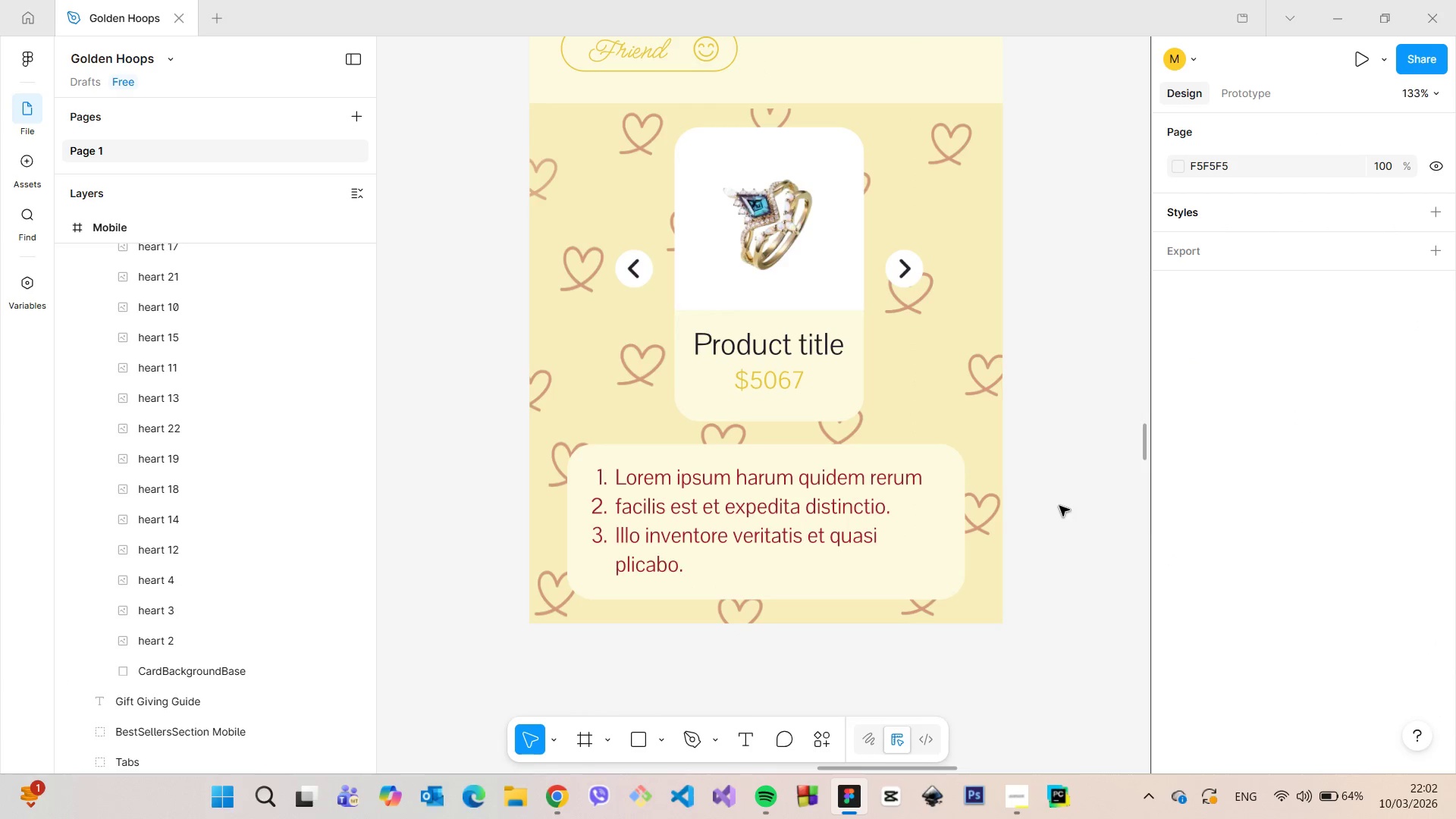 
scroll: coordinate [1059, 506], scroll_direction: down, amount: 3.0
 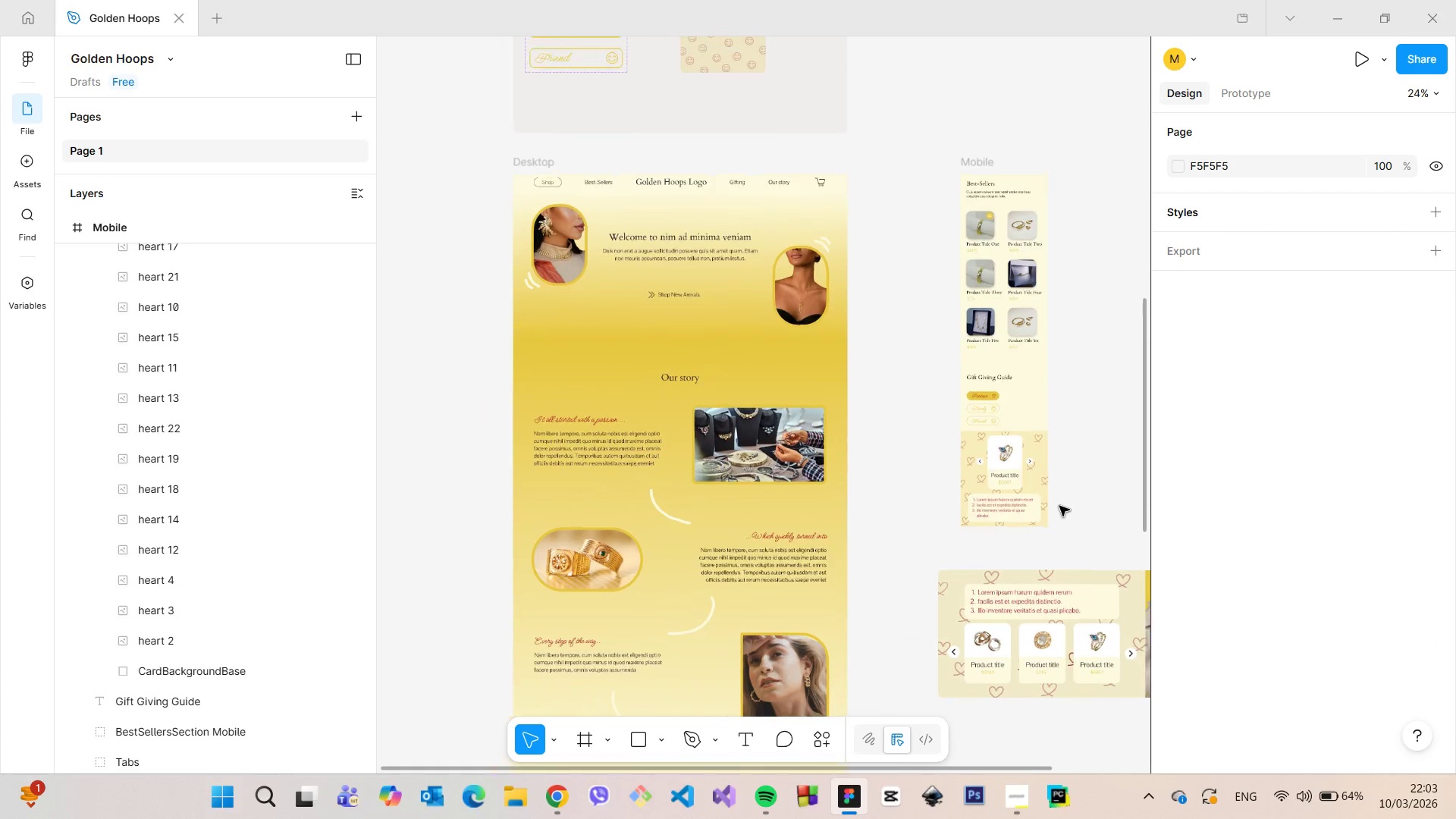 
left_click_drag(start_coordinate=[1033, 766], to_coordinate=[1120, 764])
 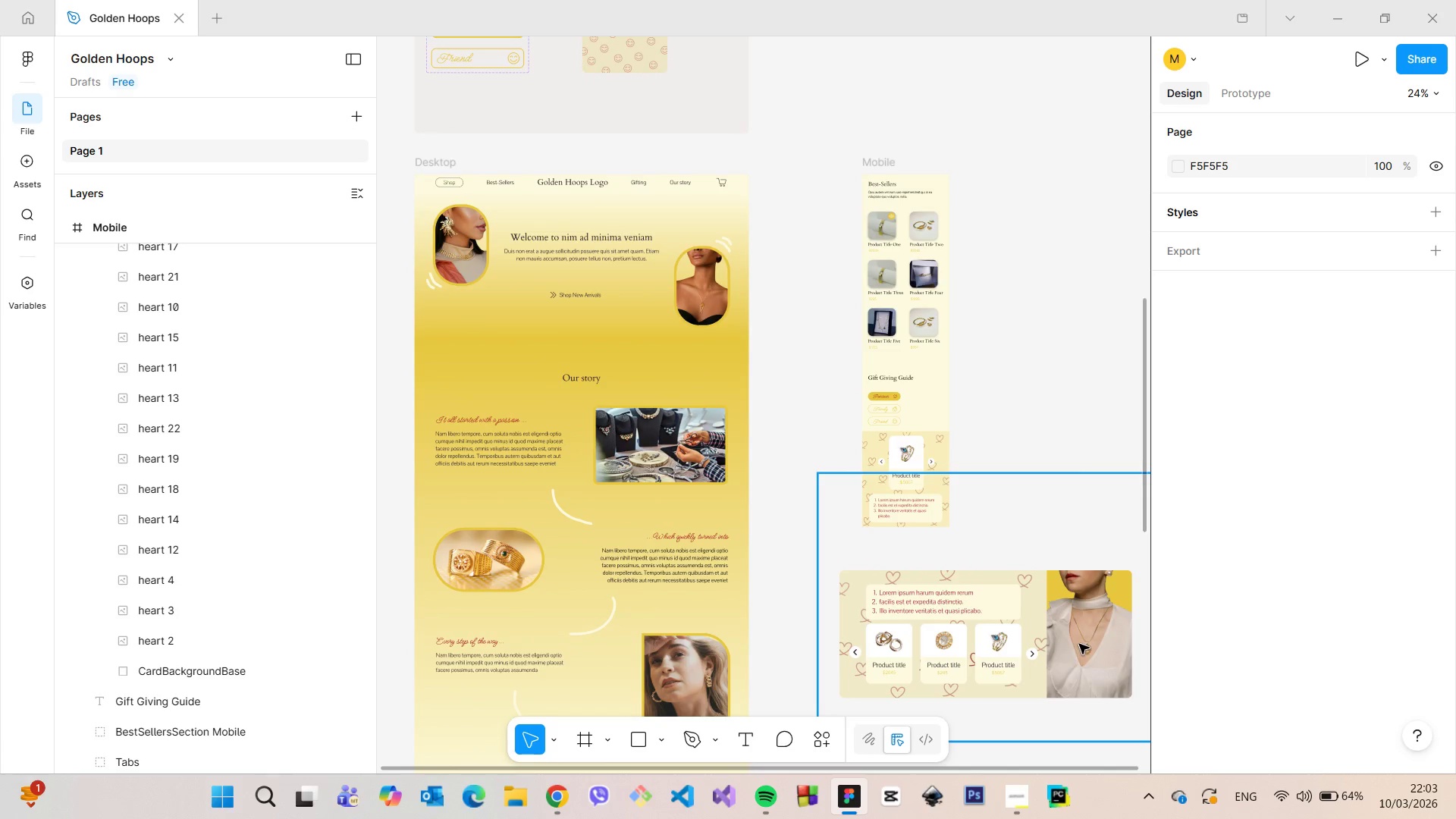 
double_click([1079, 644])
 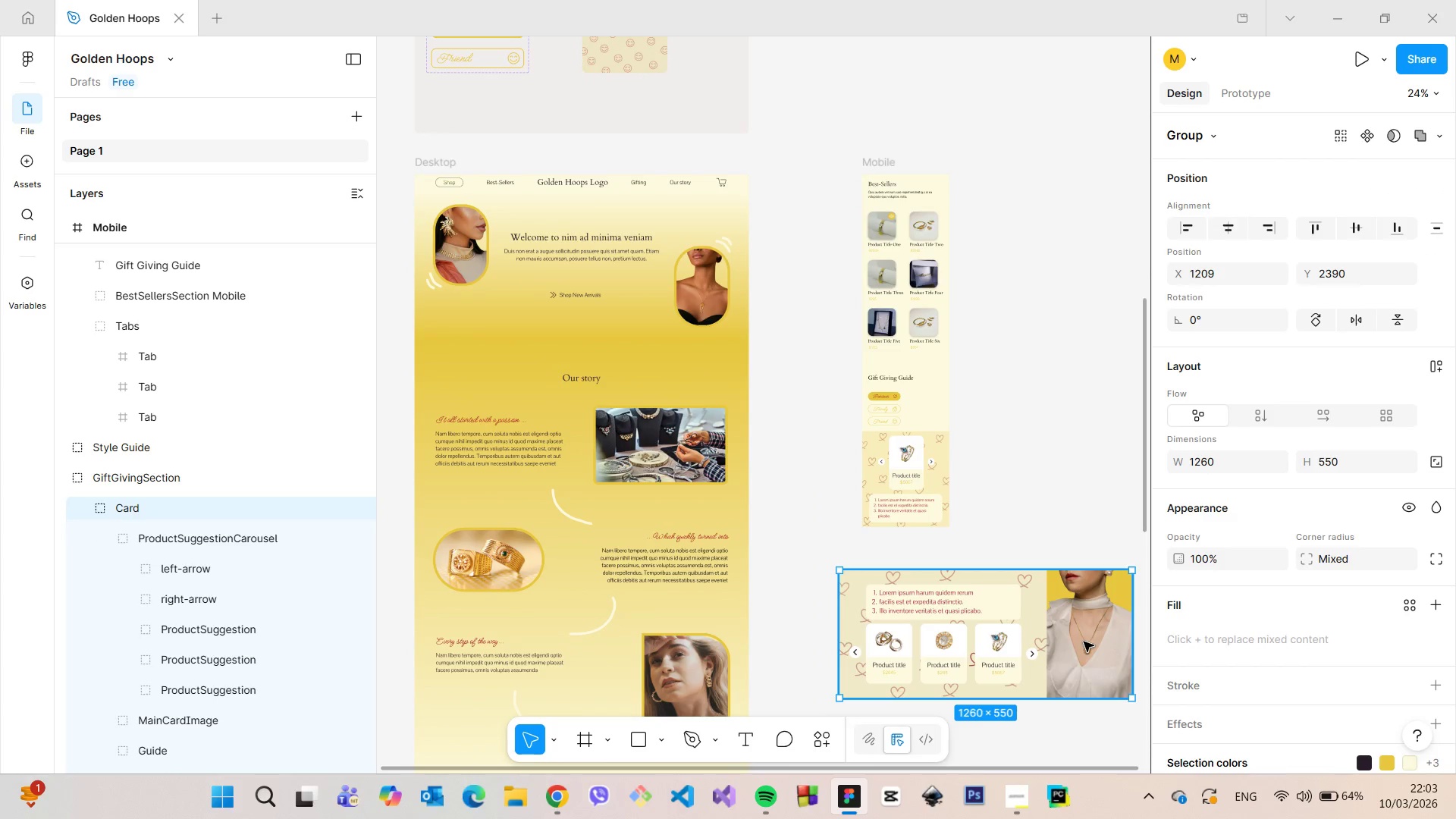 
double_click([1084, 642])
 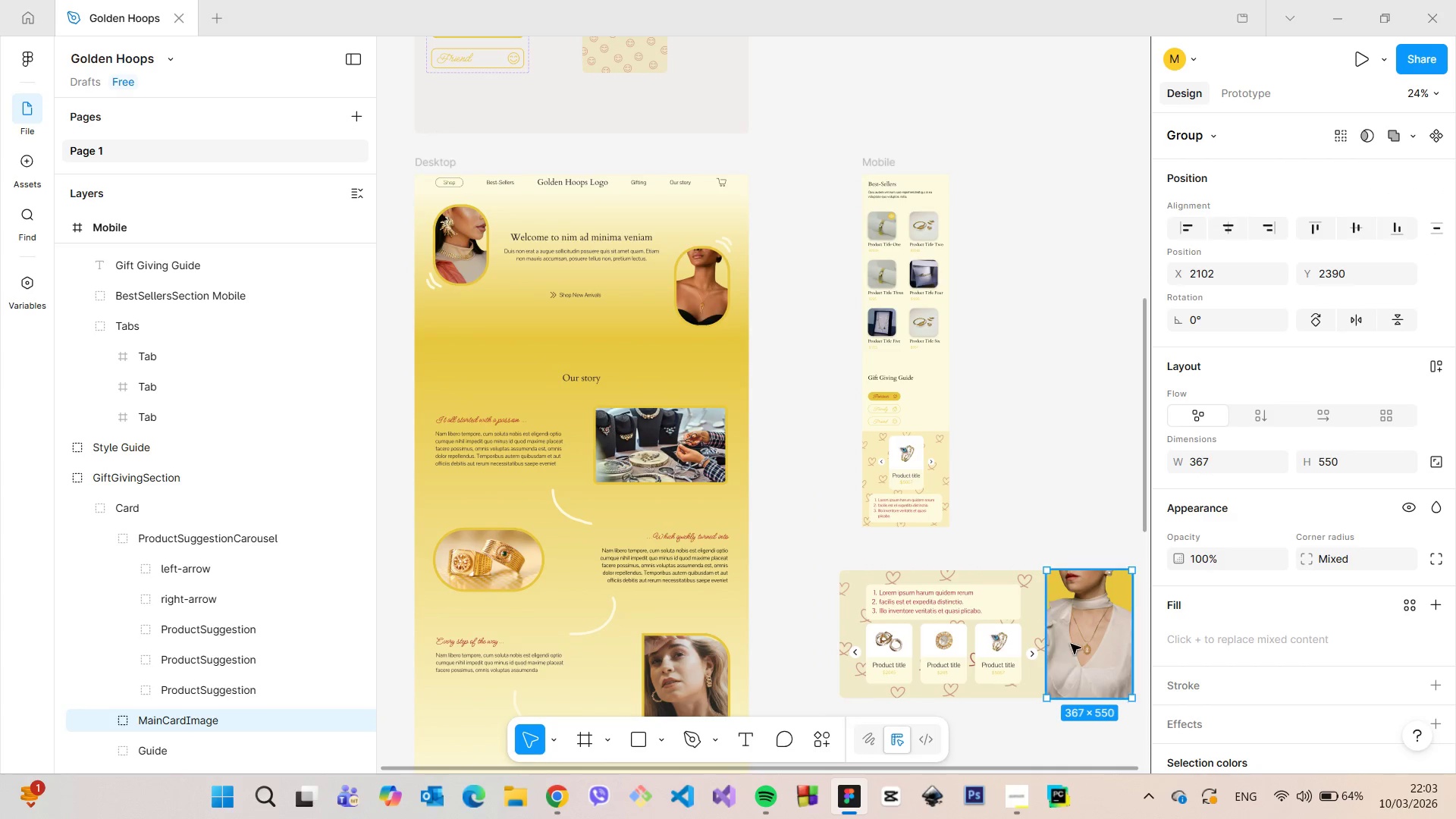 
left_click_drag(start_coordinate=[1074, 645], to_coordinate=[923, 425])
 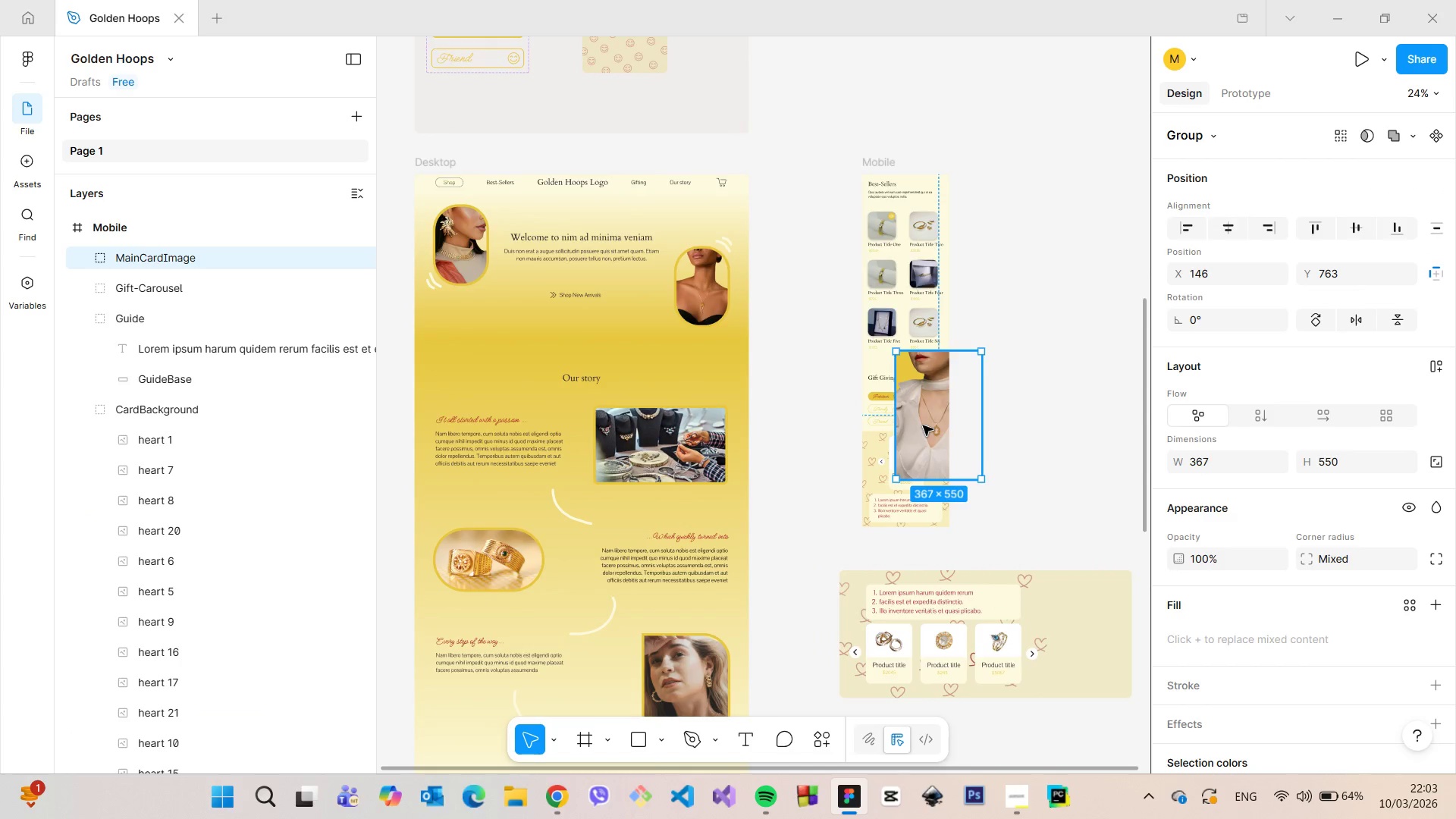 
scroll: coordinate [923, 425], scroll_direction: up, amount: 5.0
 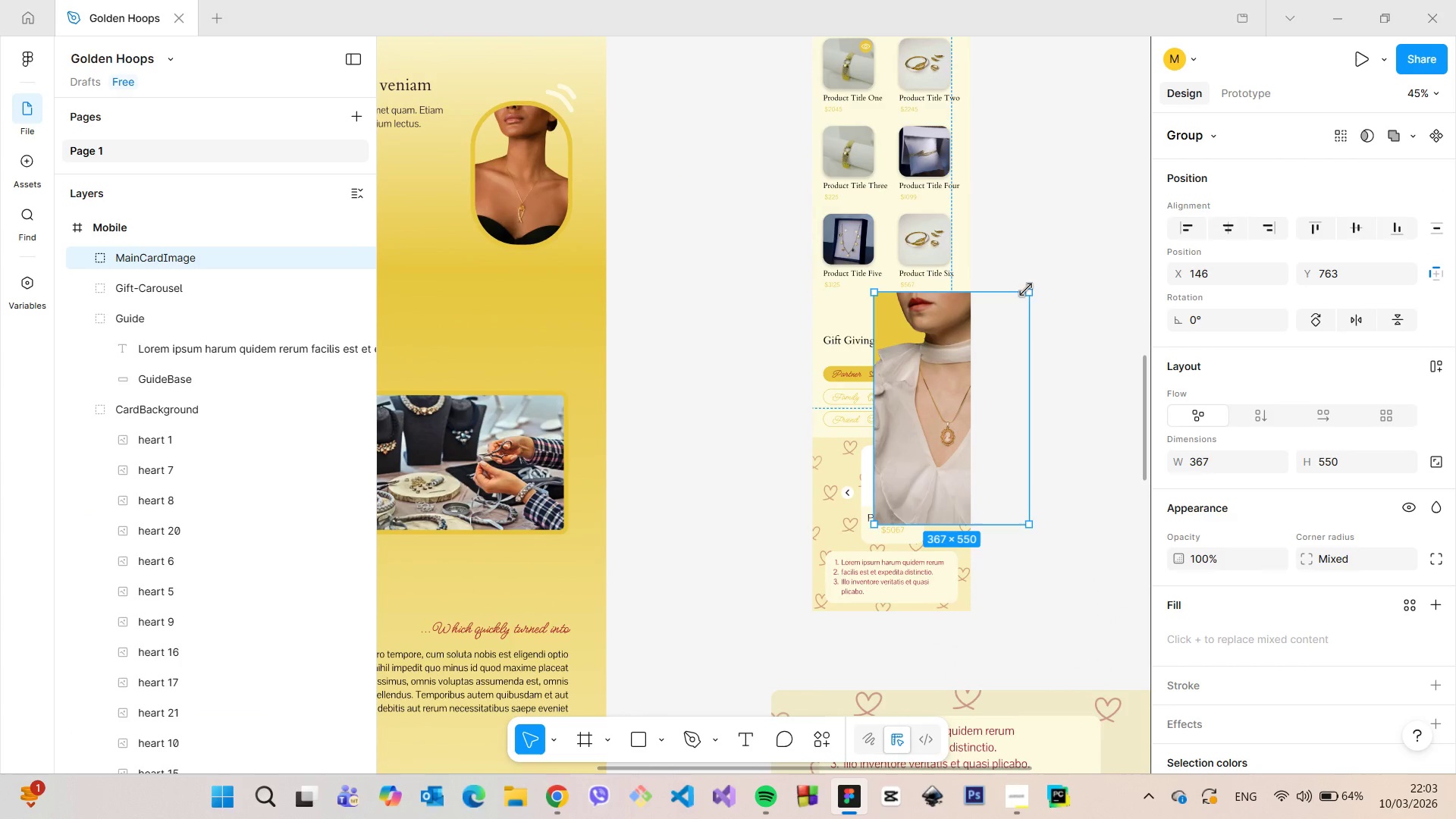 
left_click_drag(start_coordinate=[1027, 289], to_coordinate=[939, 438])
 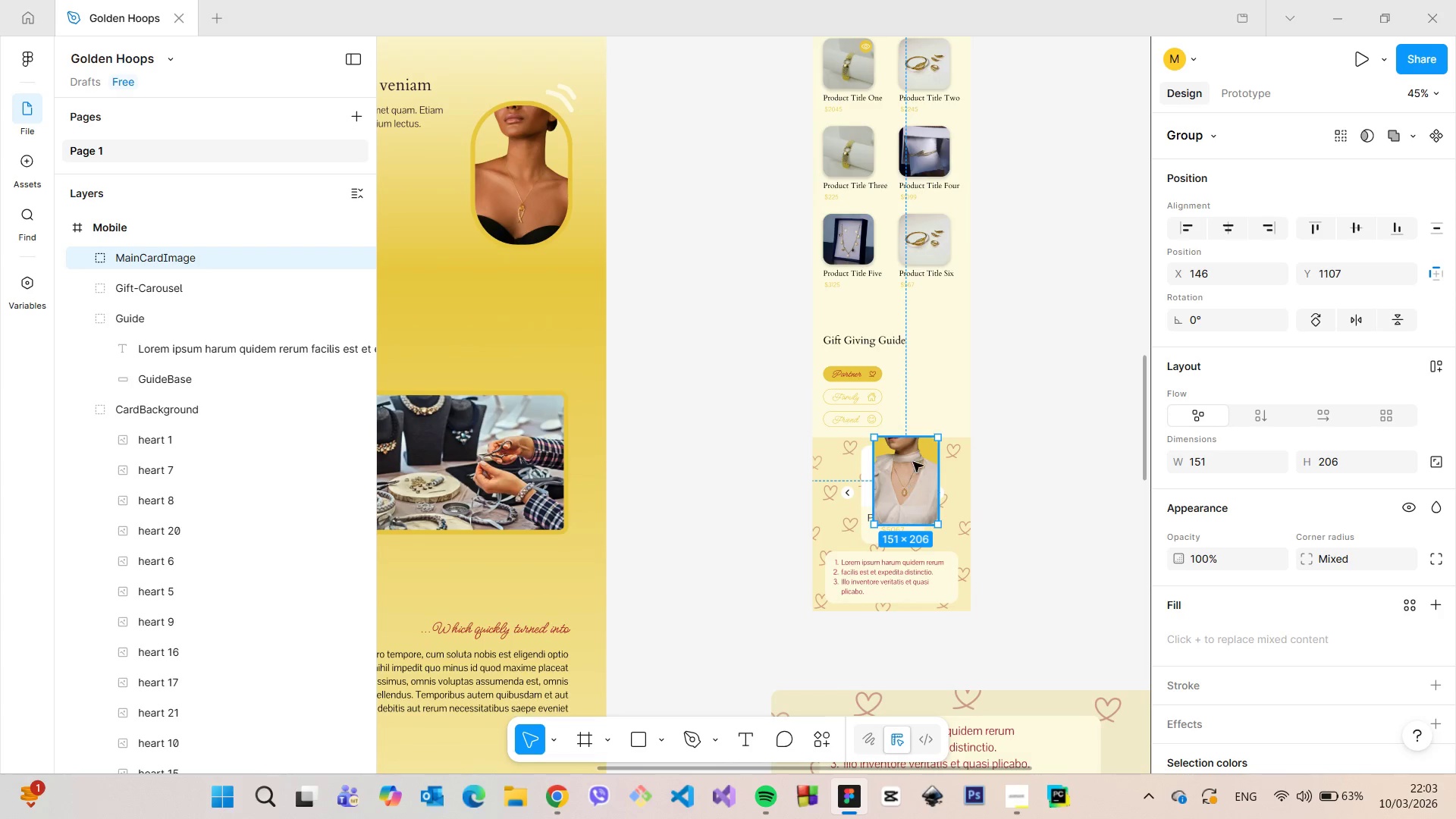 
hold_key(key=ControlLeft, duration=1.25)
 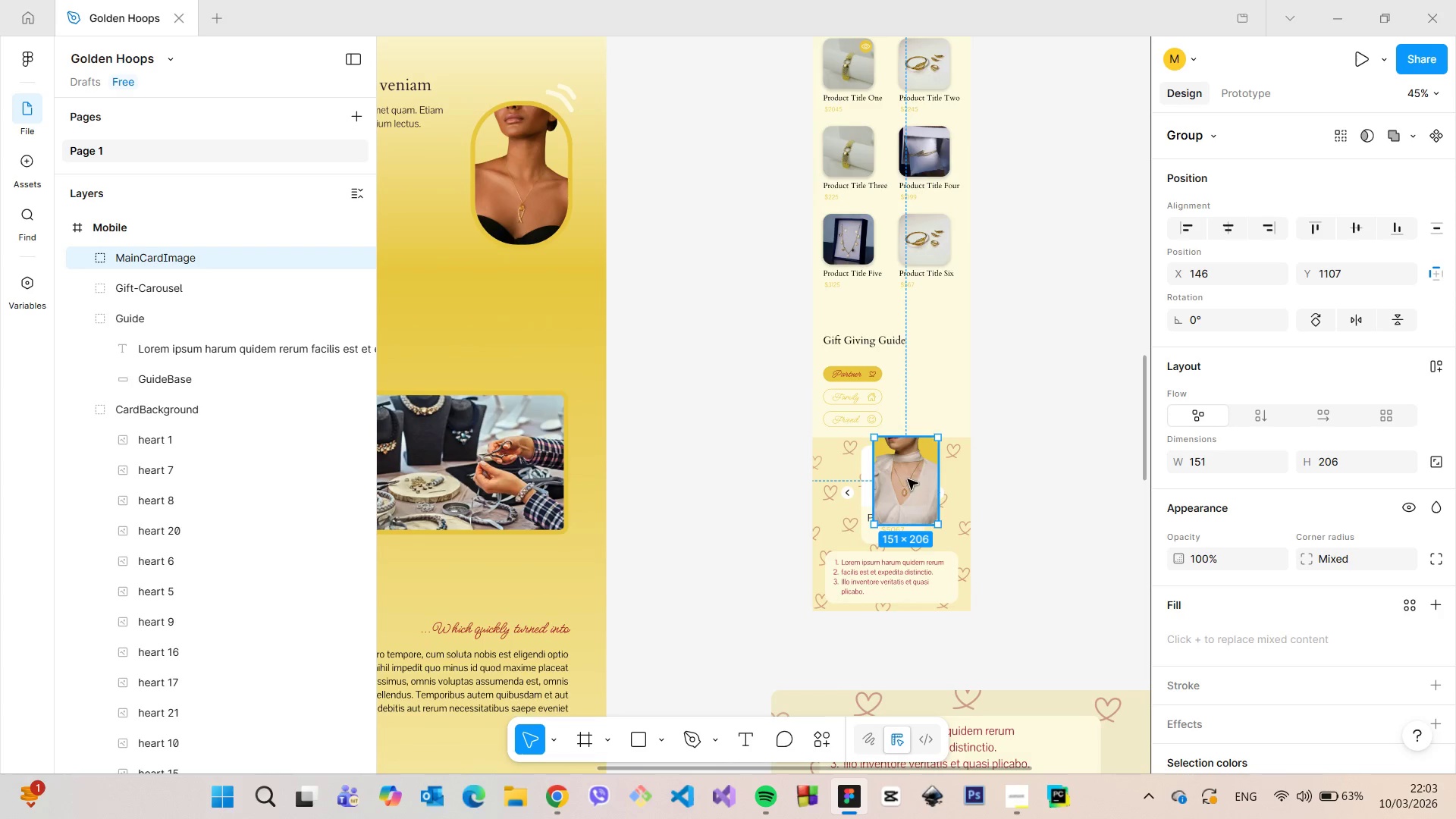 
left_click_drag(start_coordinate=[908, 479], to_coordinate=[934, 394])
 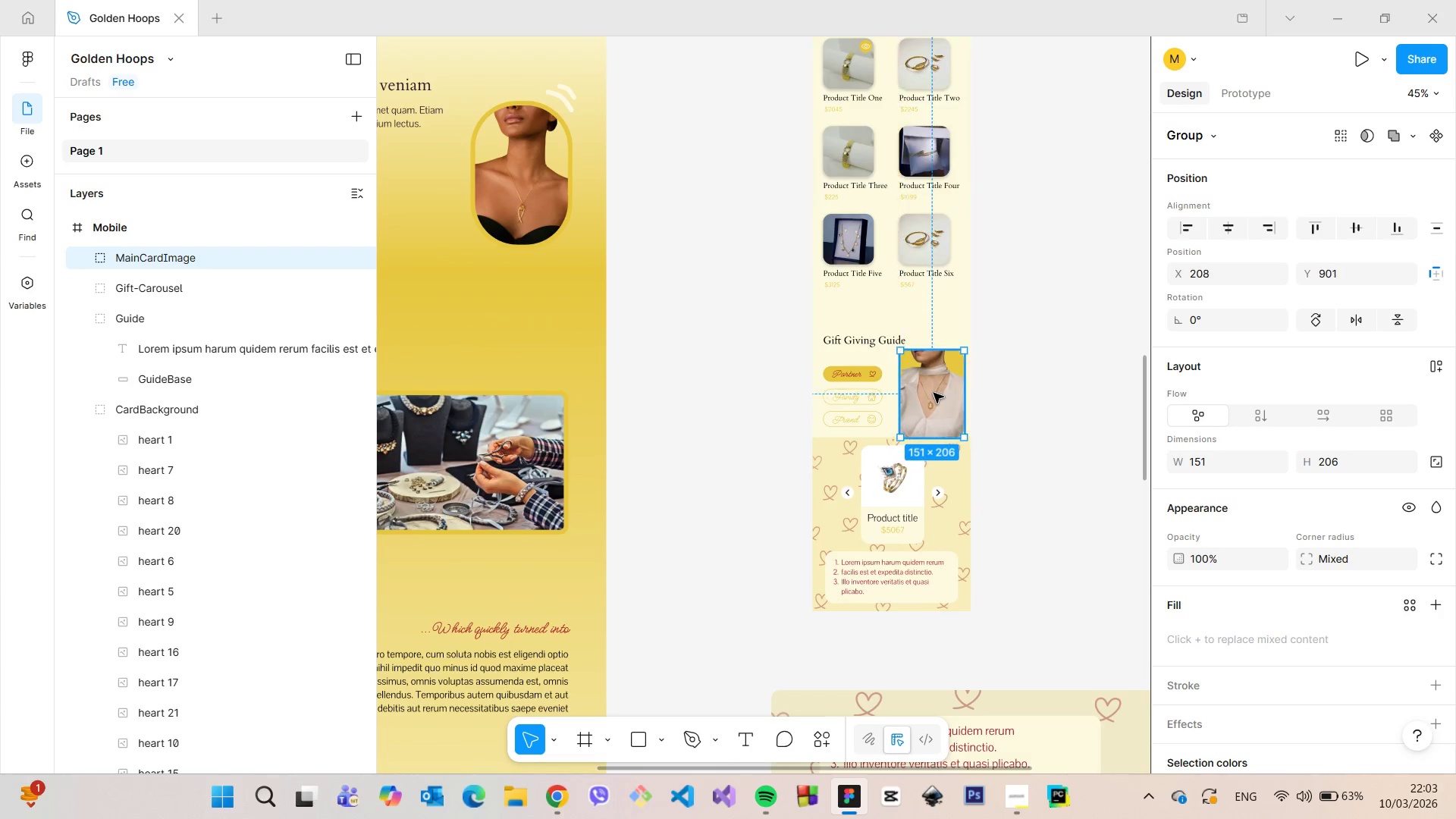 
scroll: coordinate [934, 393], scroll_direction: up, amount: 10.0
 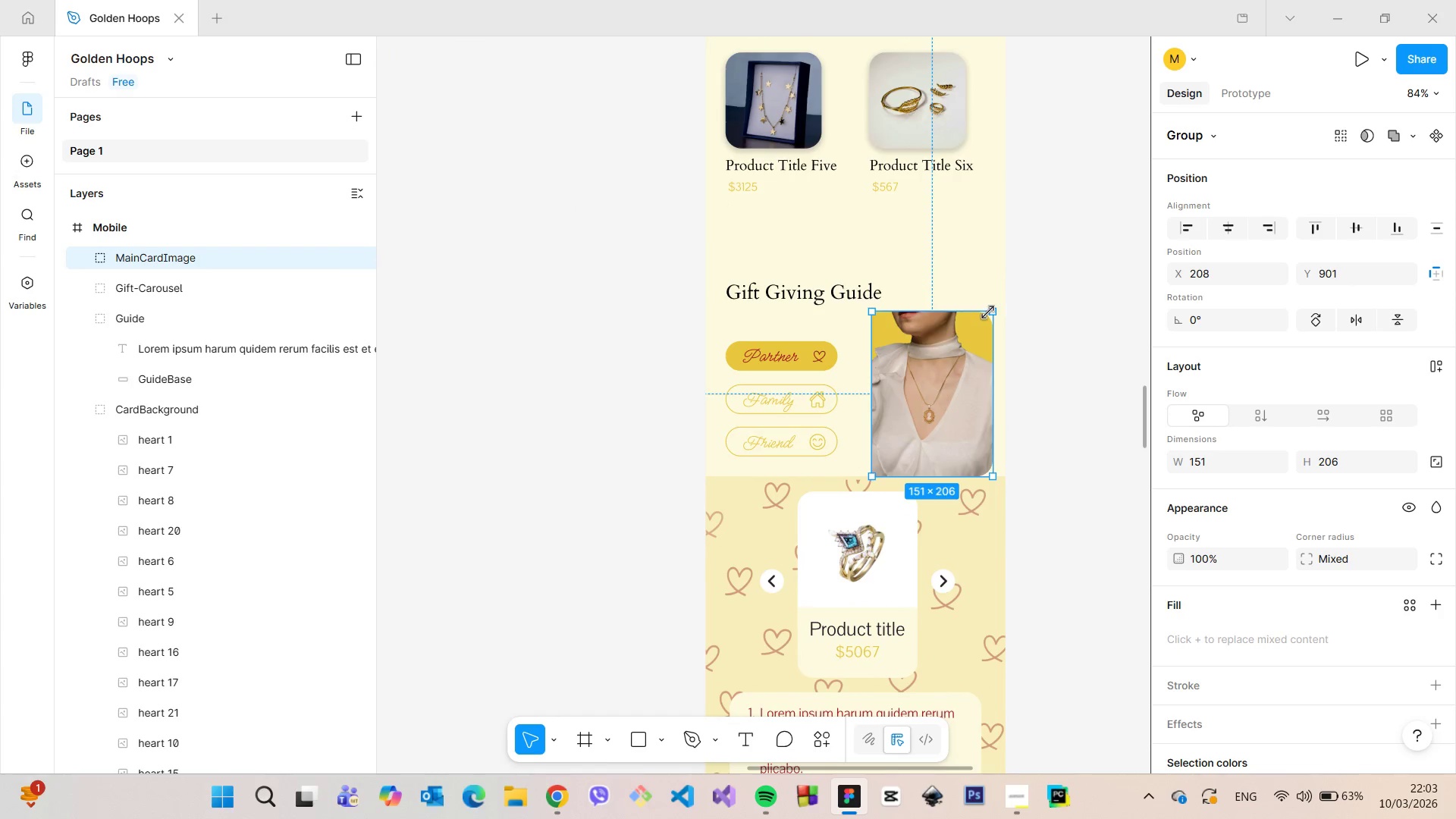 
hold_key(key=ControlLeft, duration=1.2)
left_click_drag(start_coordinate=[990, 312], to_coordinate=[980, 334])
 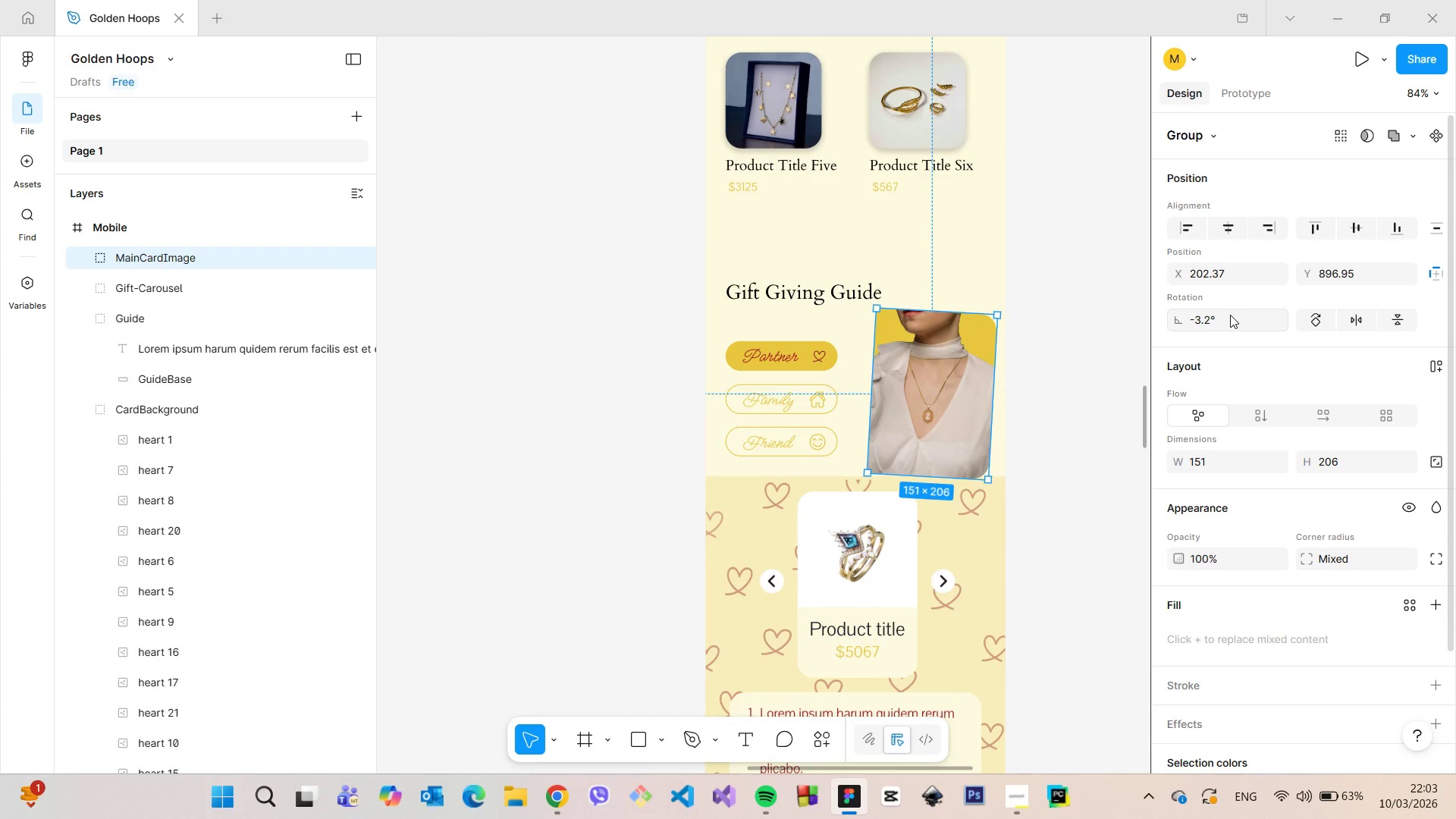 
left_click([1222, 318])
 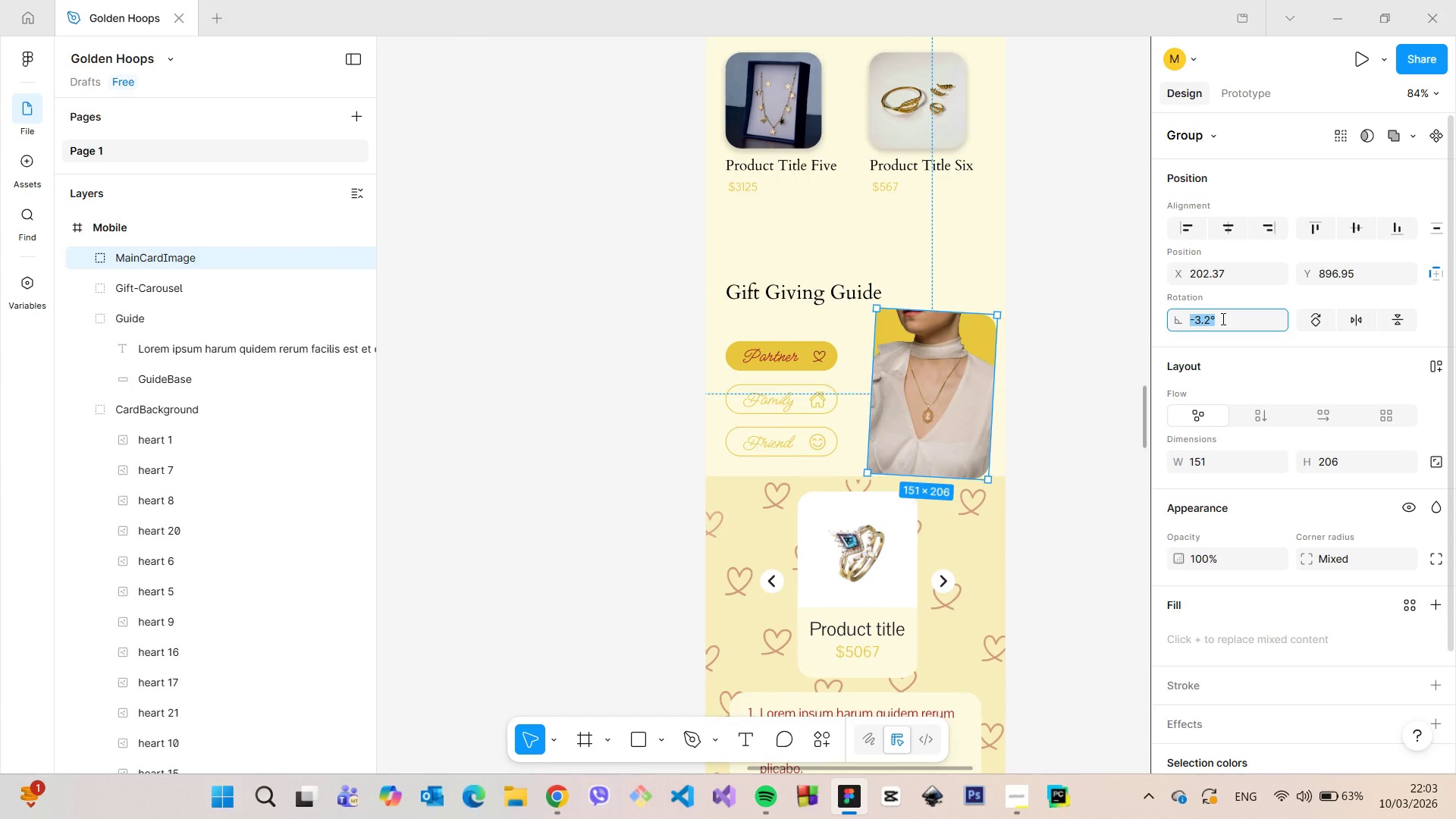 
key(0)
 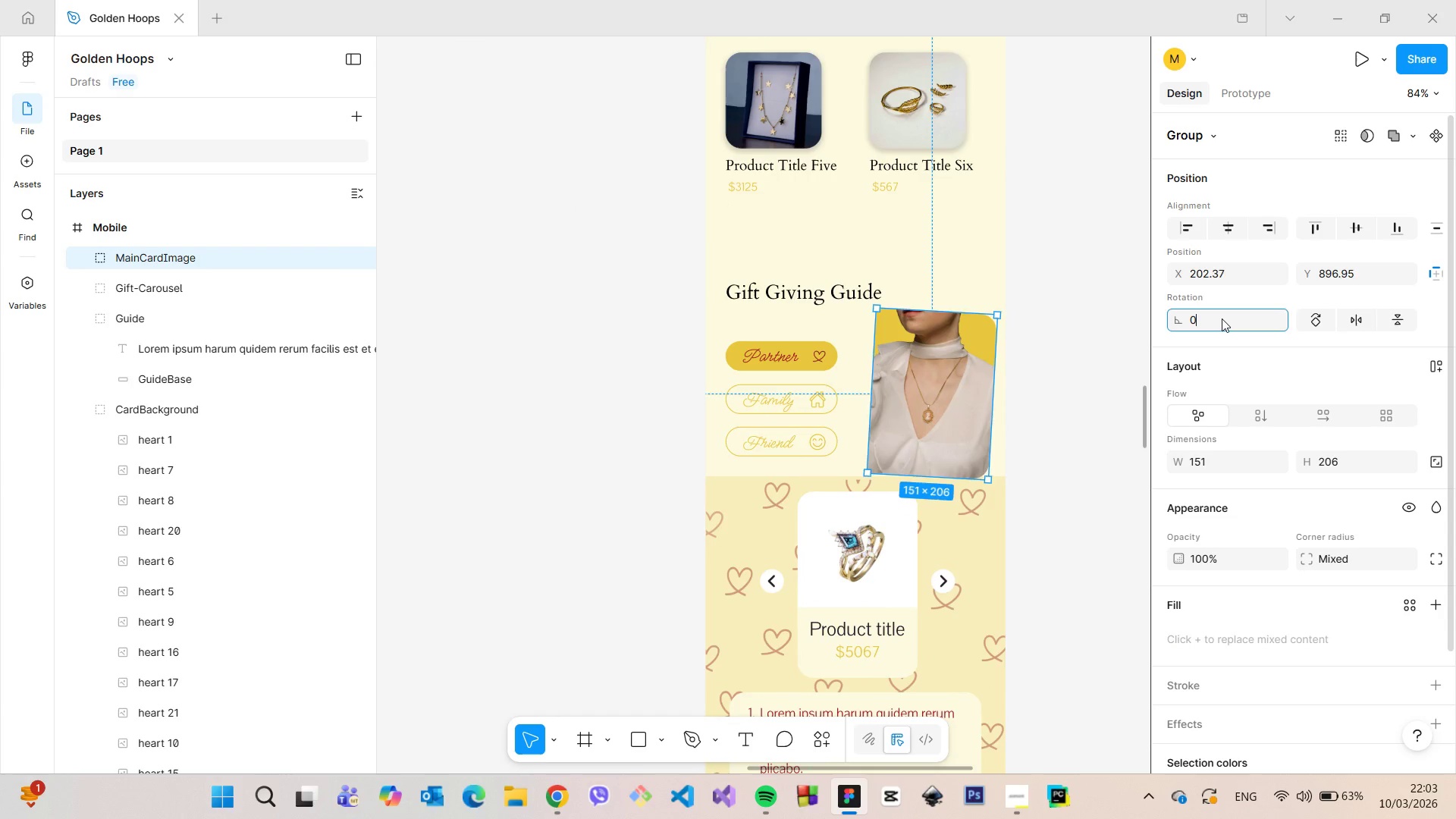 
key(Enter)
 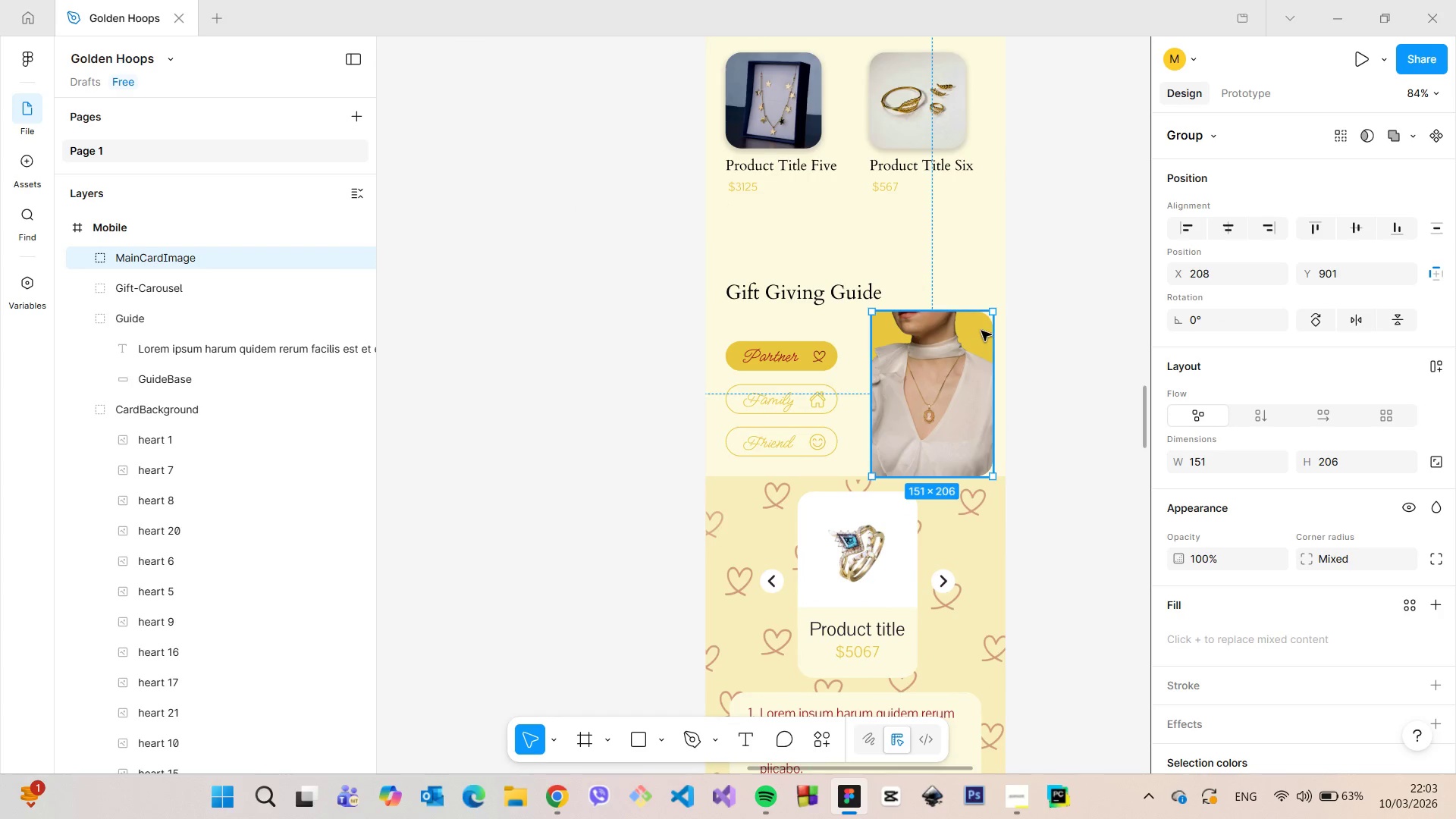 
left_click_drag(start_coordinate=[993, 315], to_coordinate=[953, 363])
 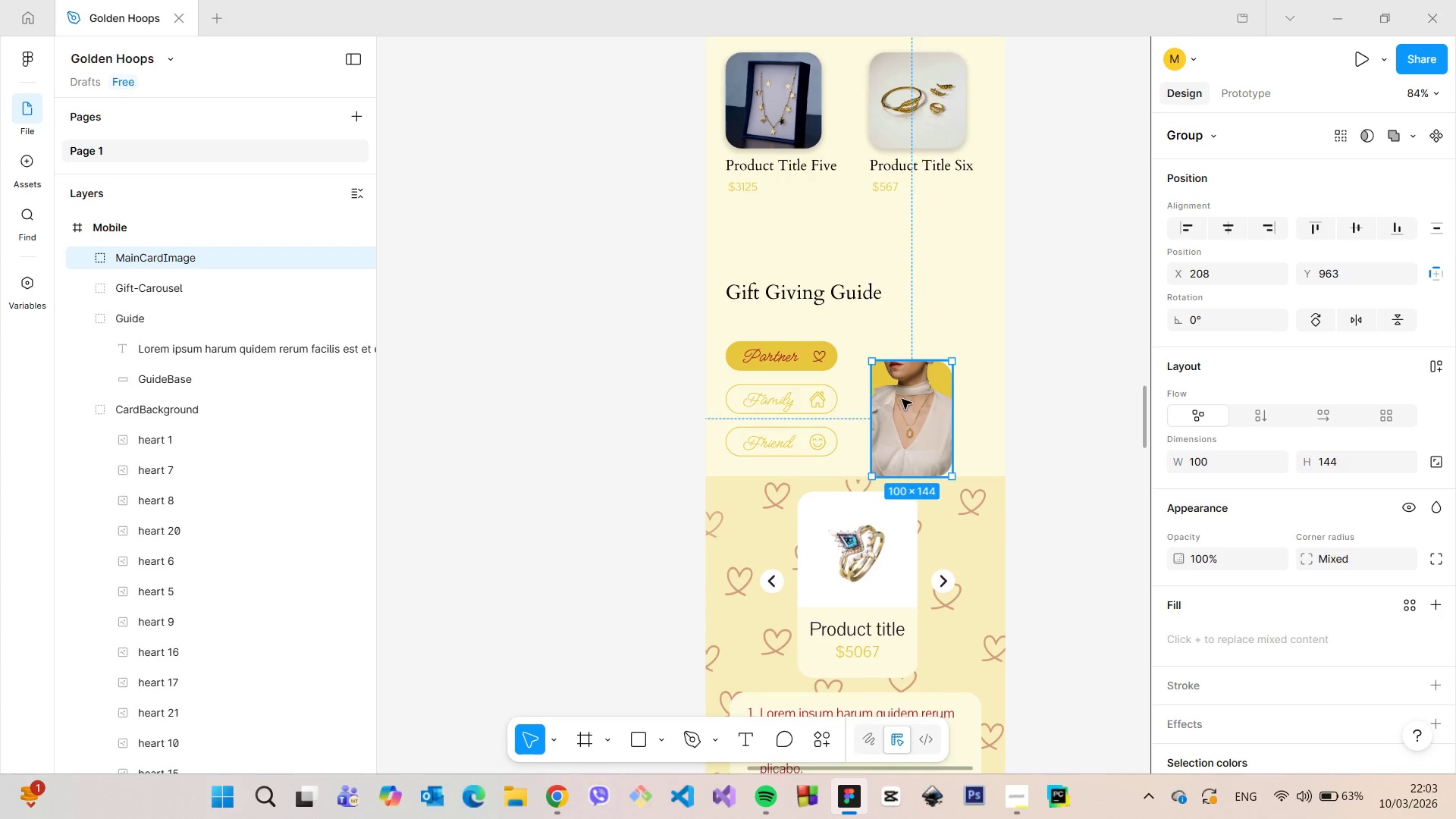 
hold_key(key=ControlLeft, duration=1.5)
 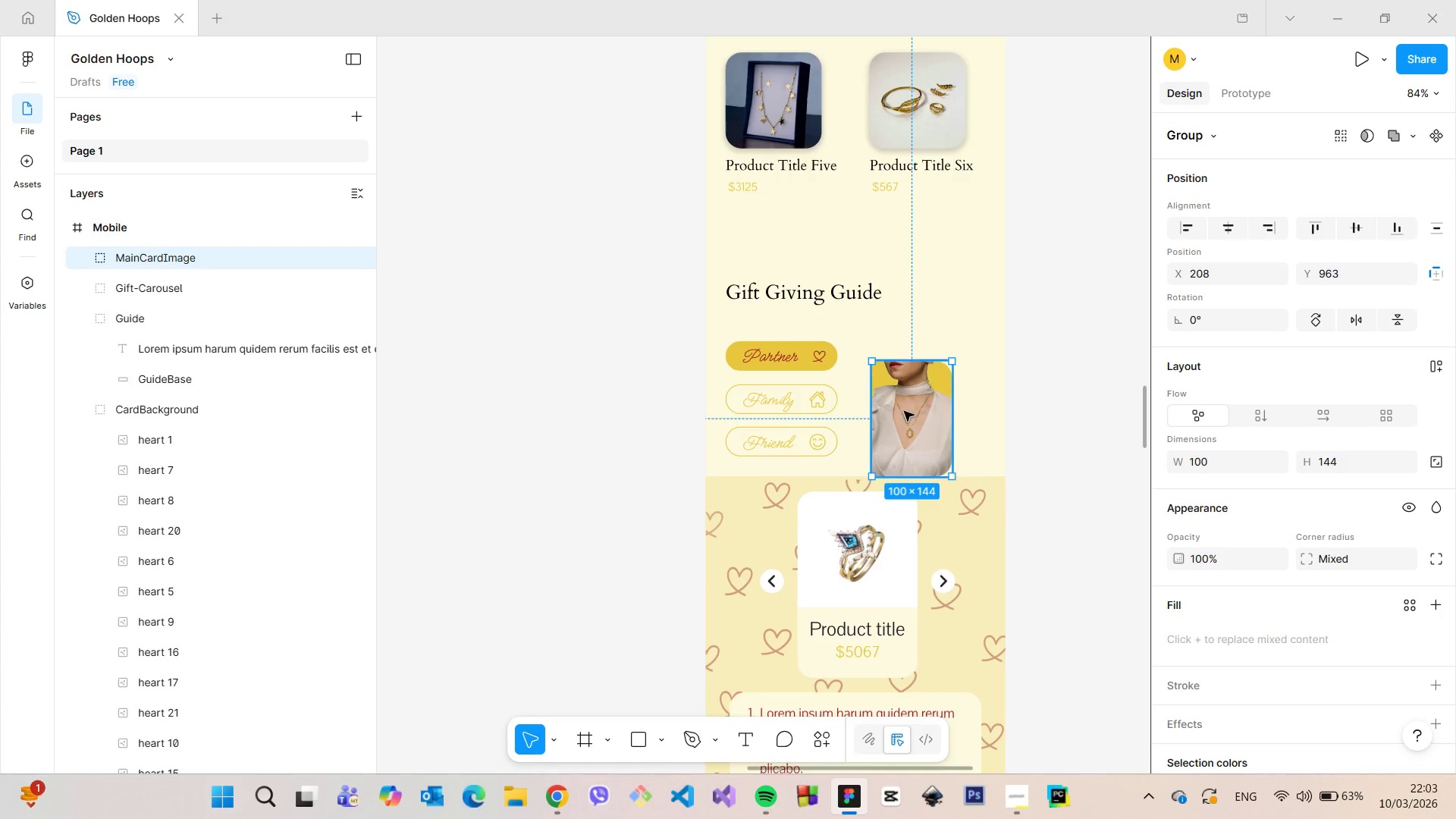 
hold_key(key=ControlLeft, duration=0.47)
 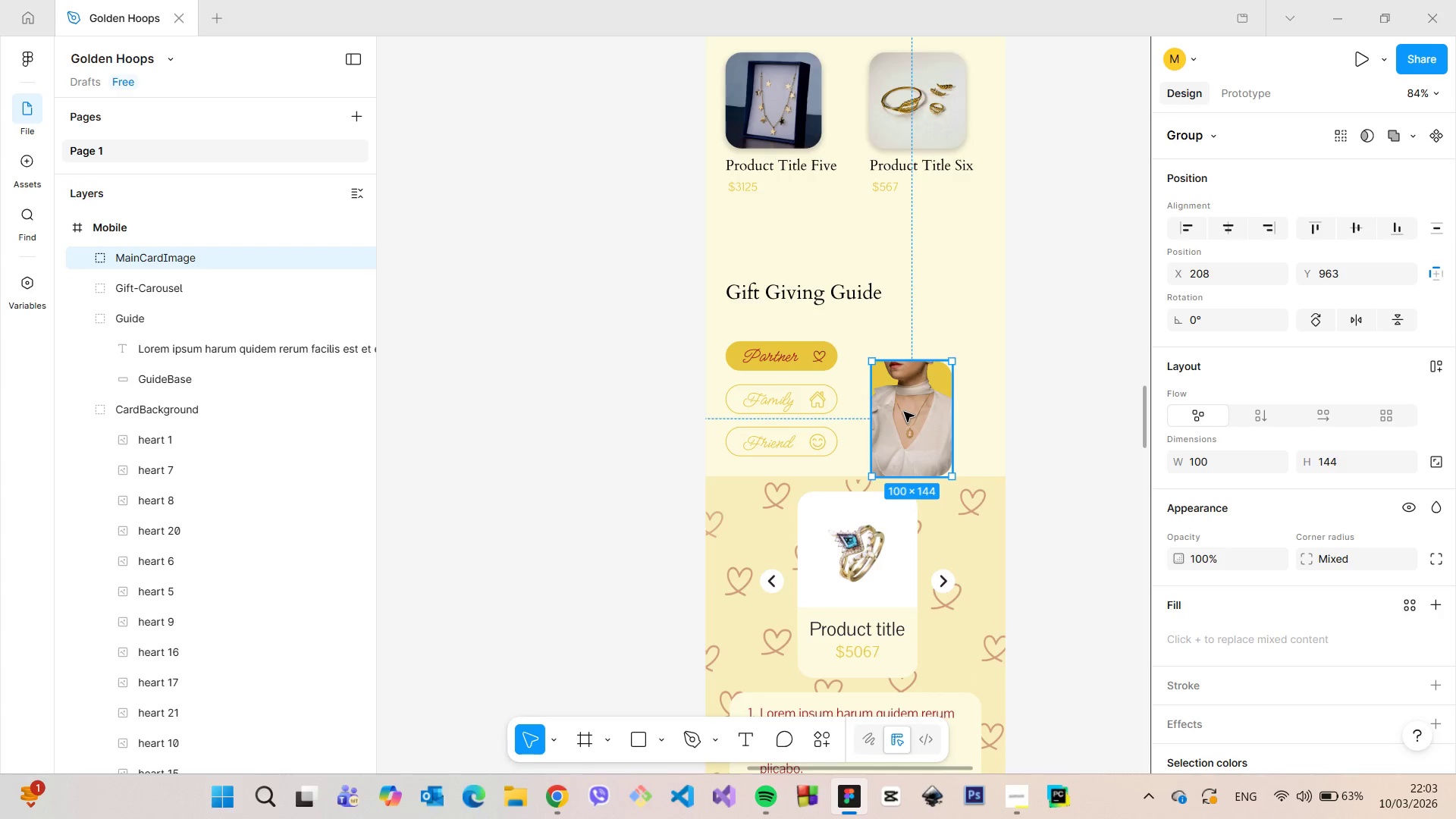 
left_click_drag(start_coordinate=[904, 412], to_coordinate=[937, 394])
 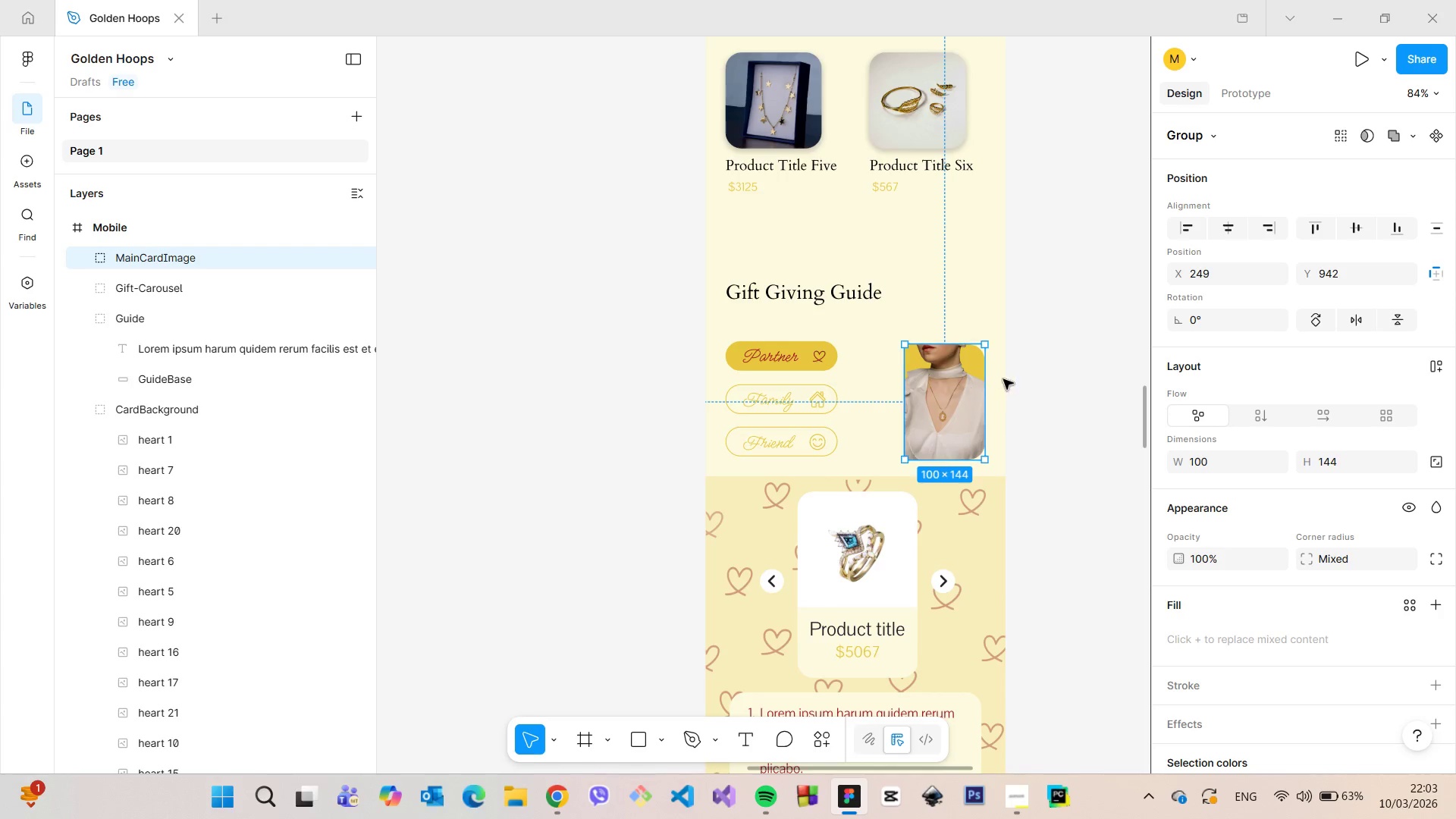 
hold_key(key=AltLeft, duration=0.62)
 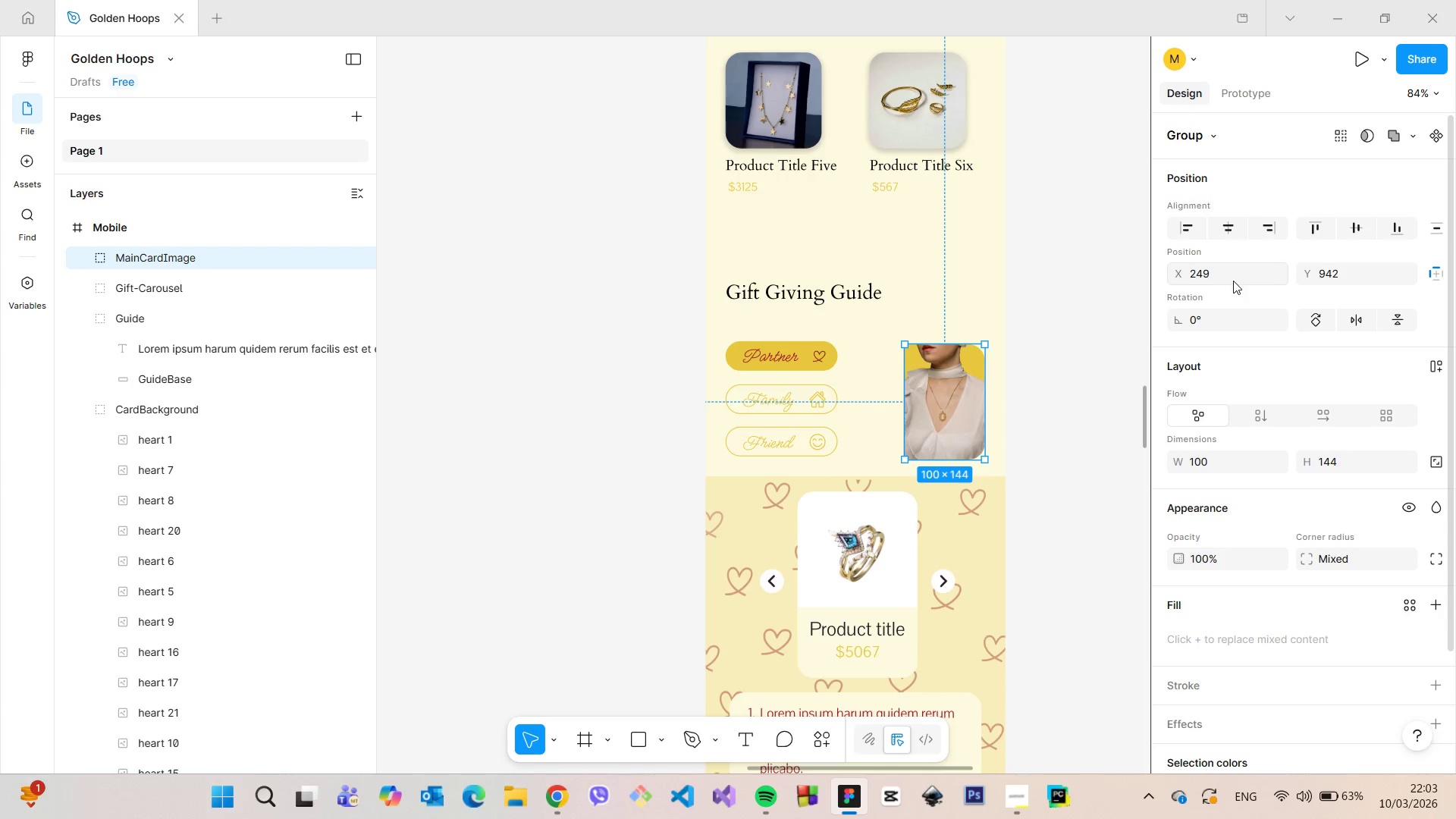 
left_click([1233, 281])
 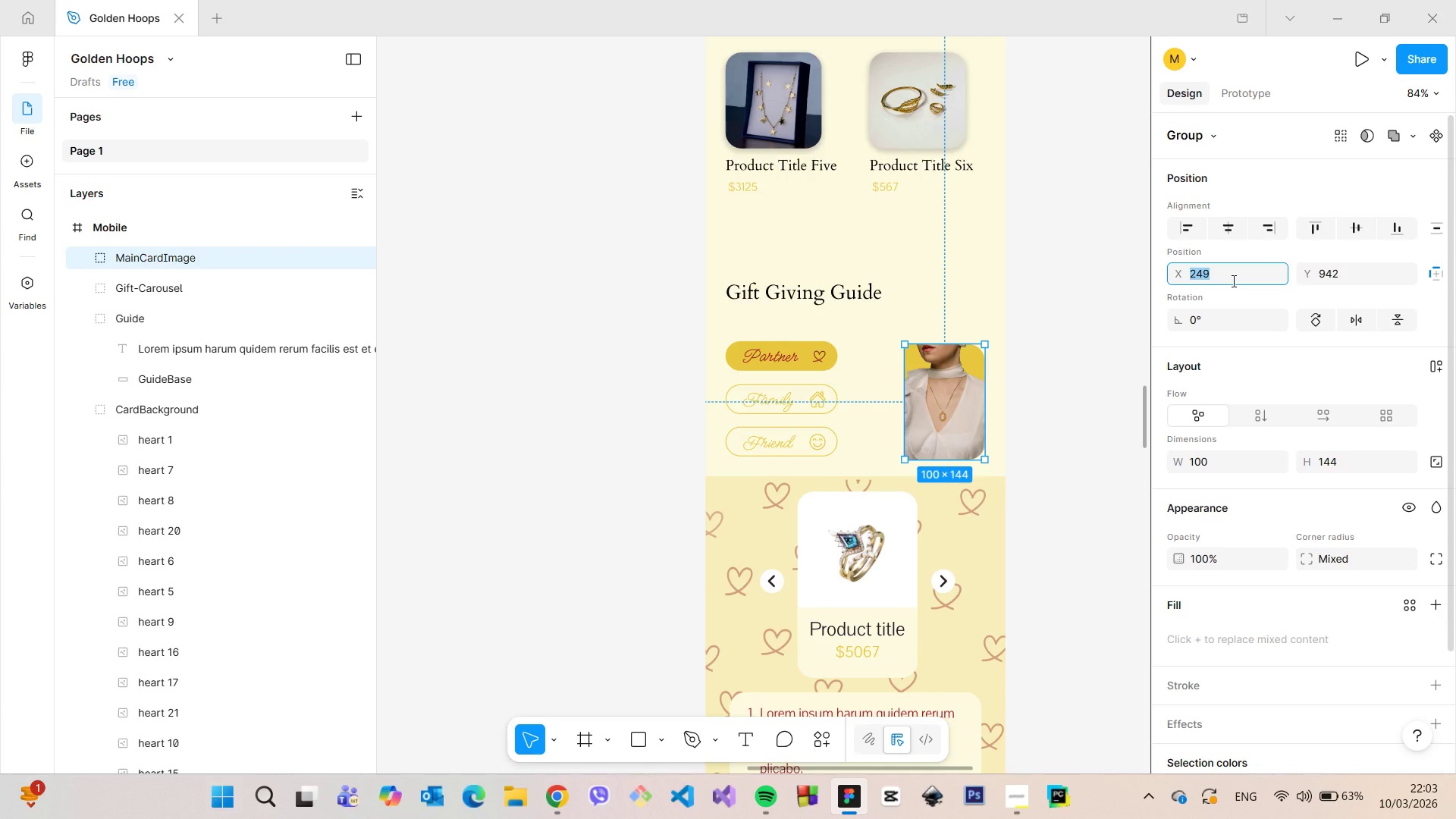 
type(250)
 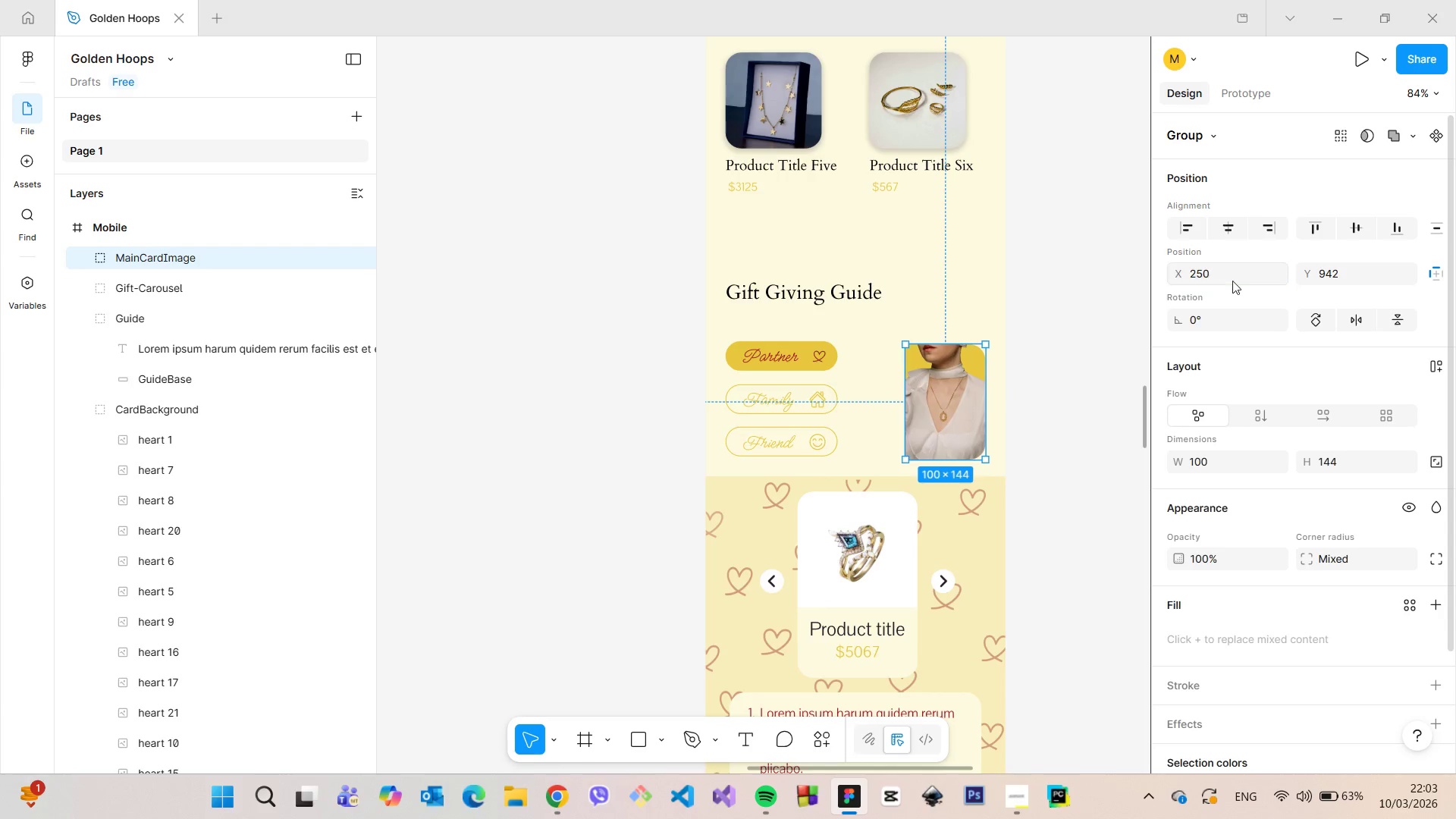 
key(Enter)
 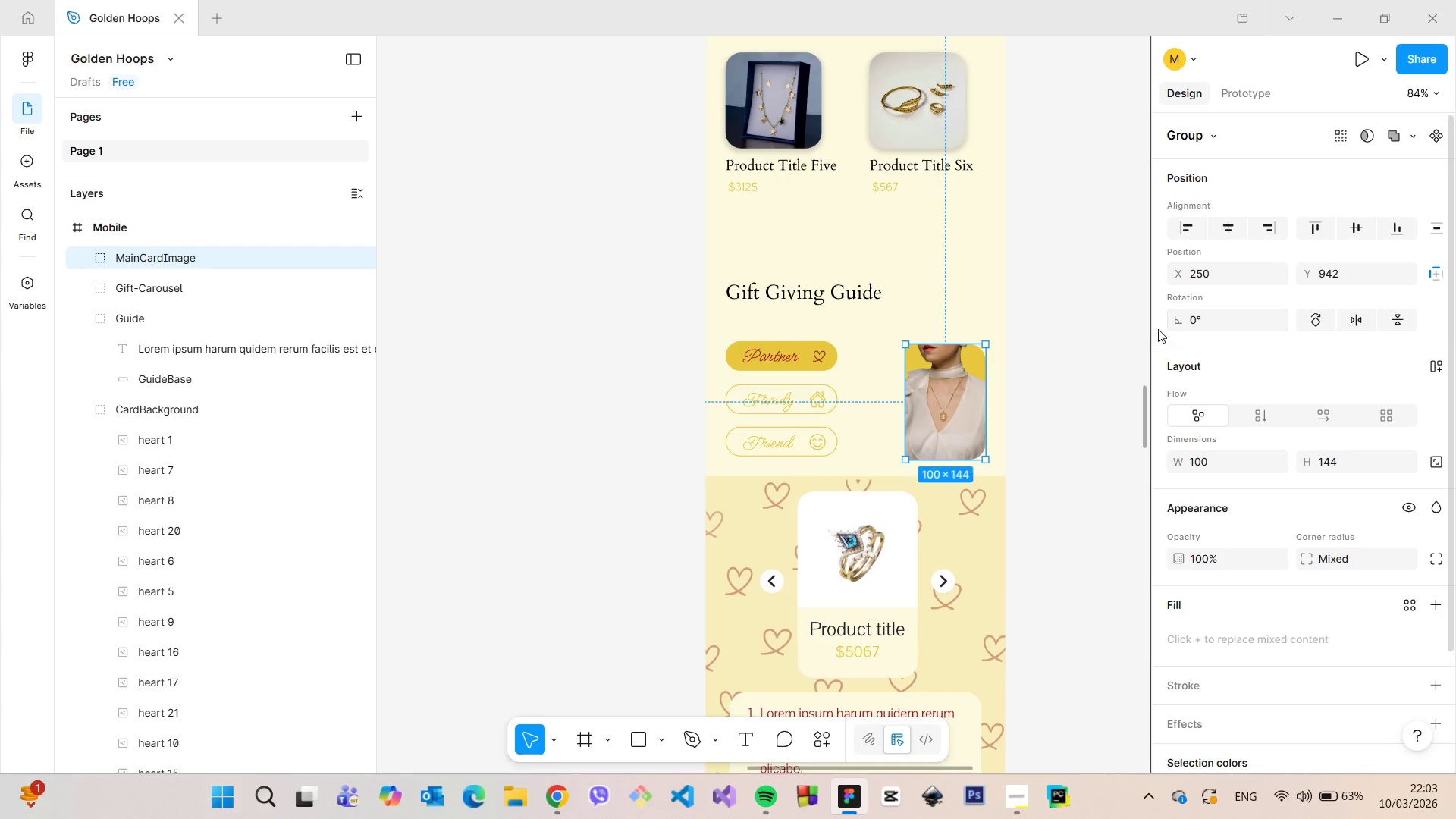 
hold_key(key=AltLeft, duration=0.52)
 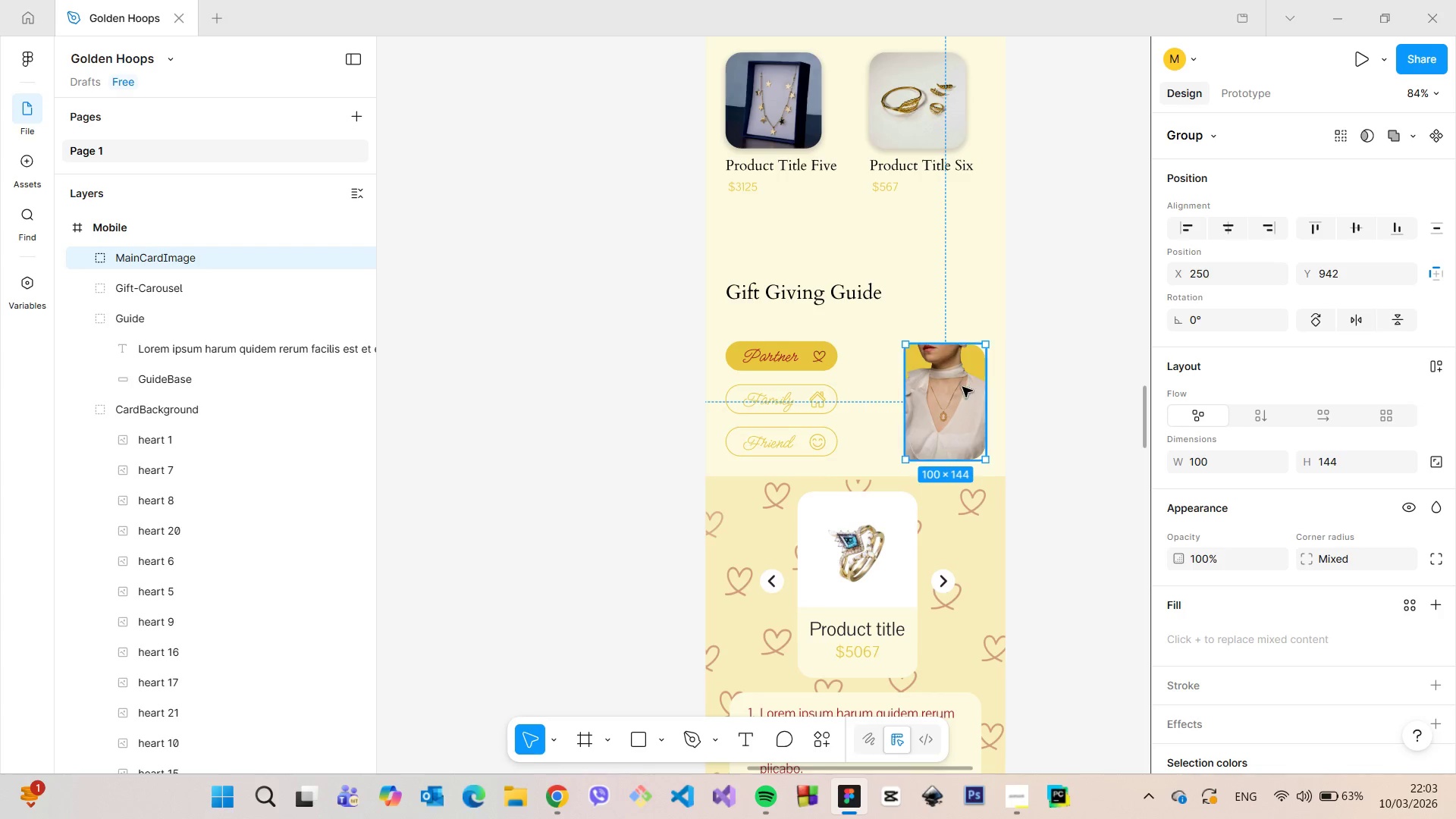 
scroll: coordinate [962, 387], scroll_direction: up, amount: 5.0
 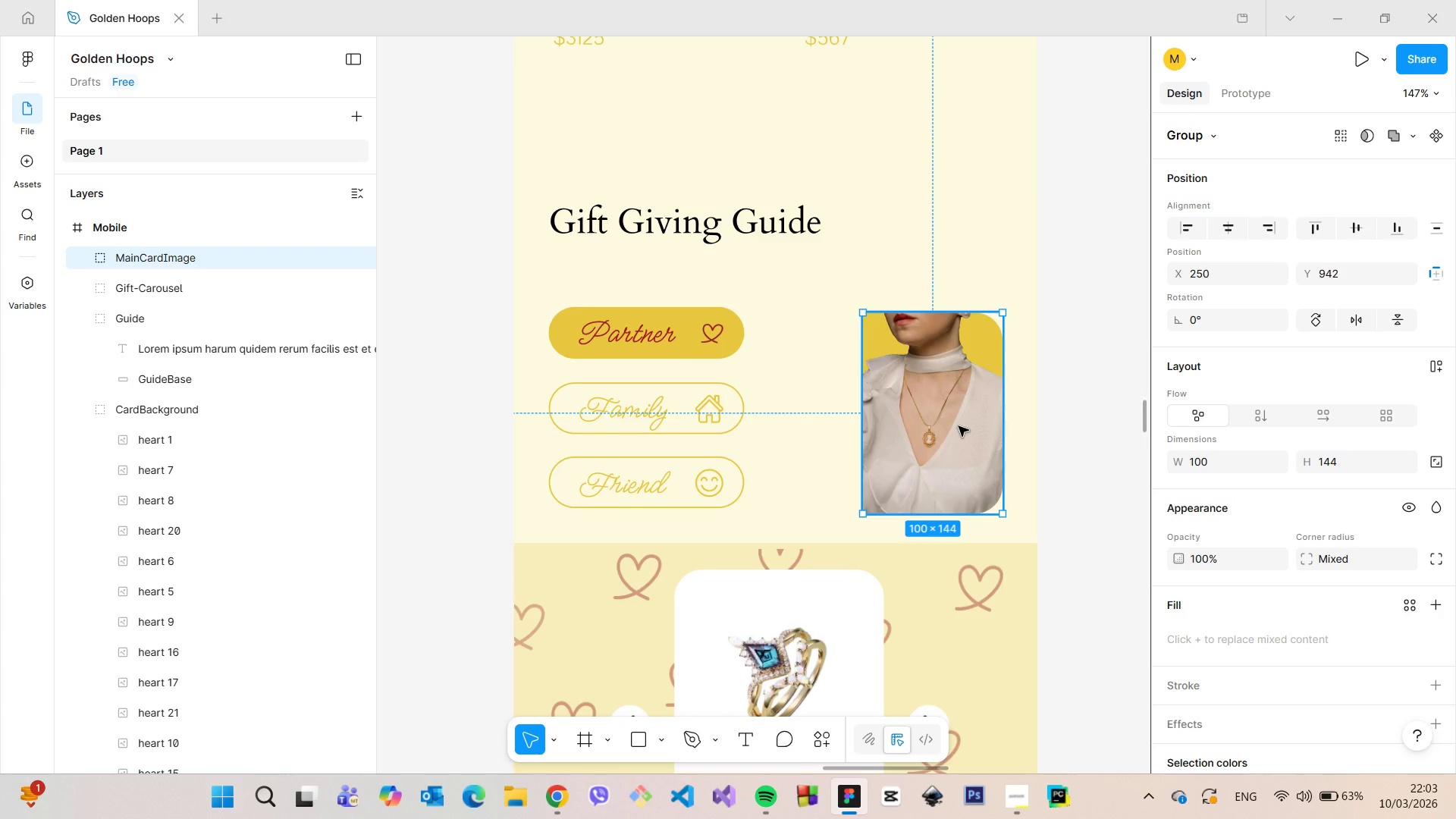 
left_click([959, 426])
 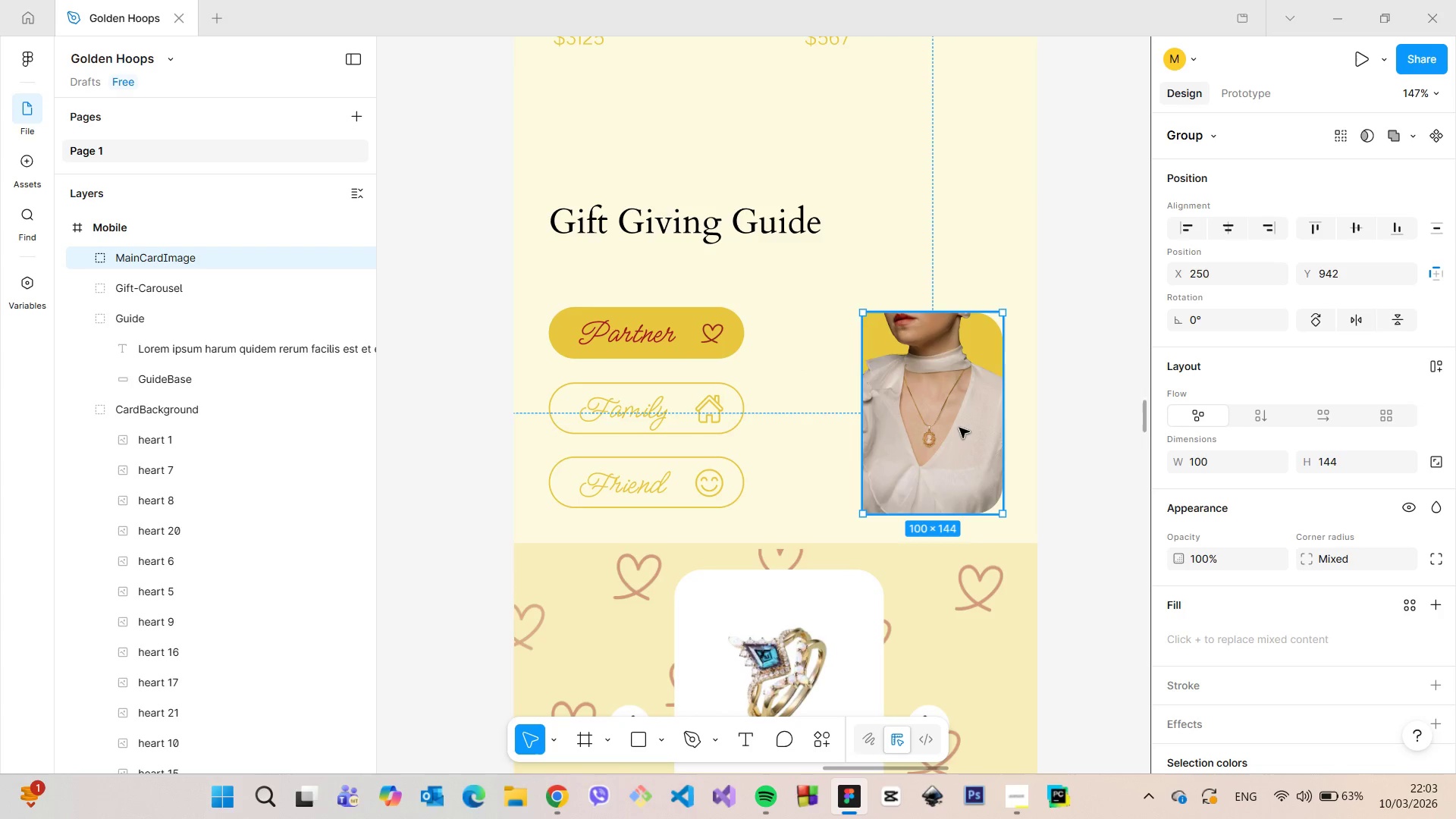 
left_click_drag(start_coordinate=[959, 428], to_coordinate=[959, 419])
 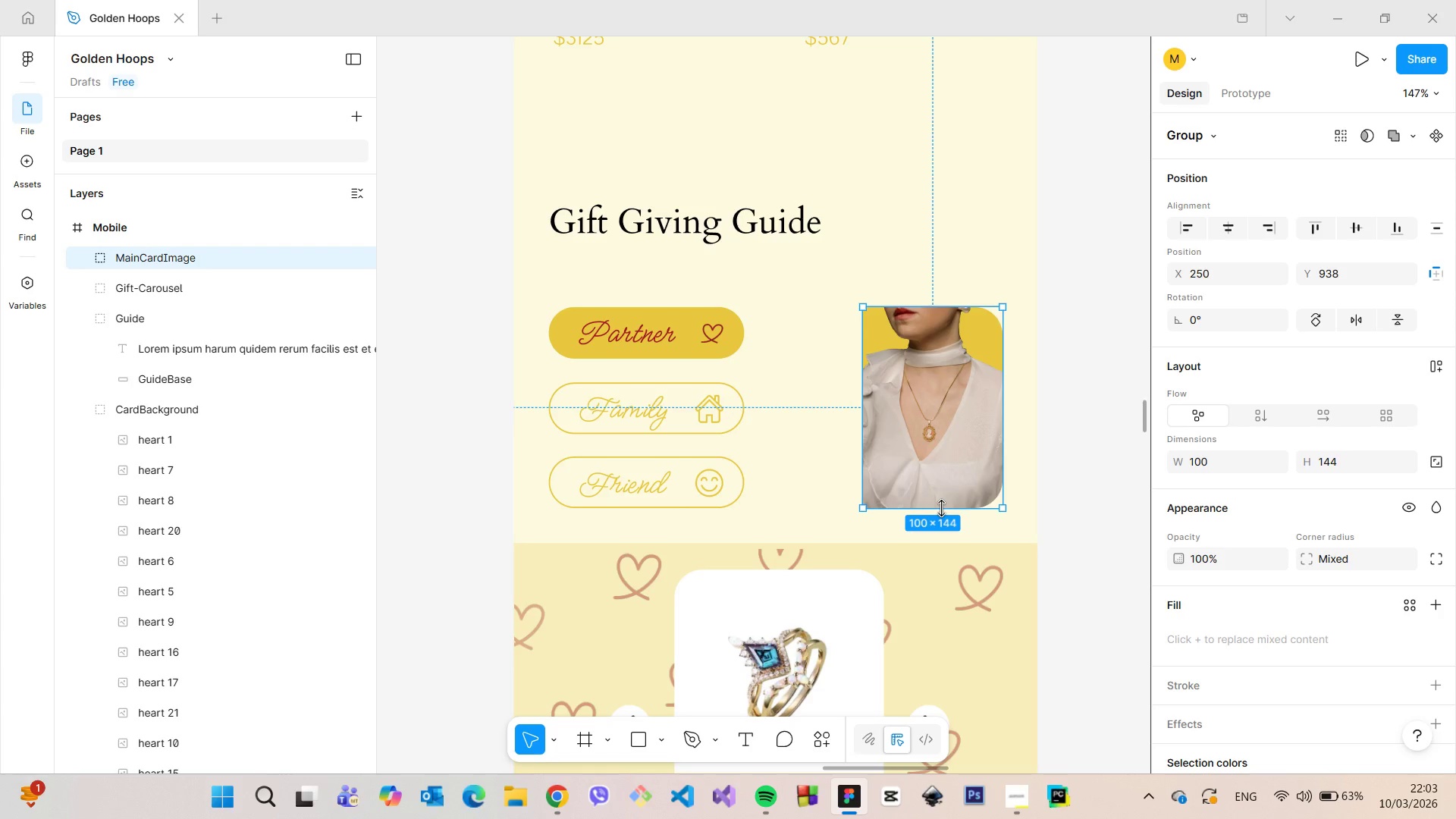 
left_click_drag(start_coordinate=[941, 508], to_coordinate=[940, 514])
 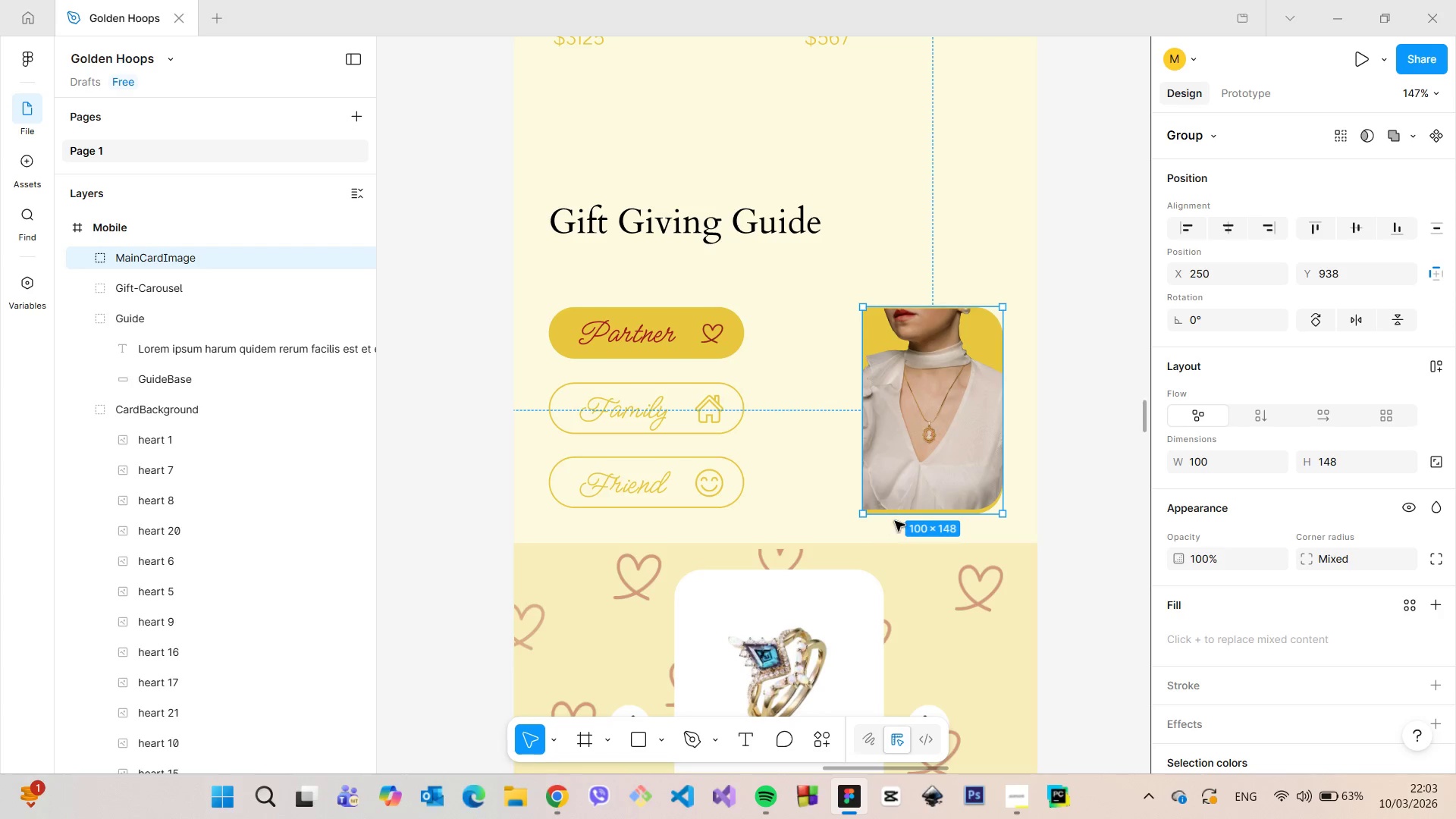 
left_click_drag(start_coordinate=[901, 513], to_coordinate=[901, 508])
 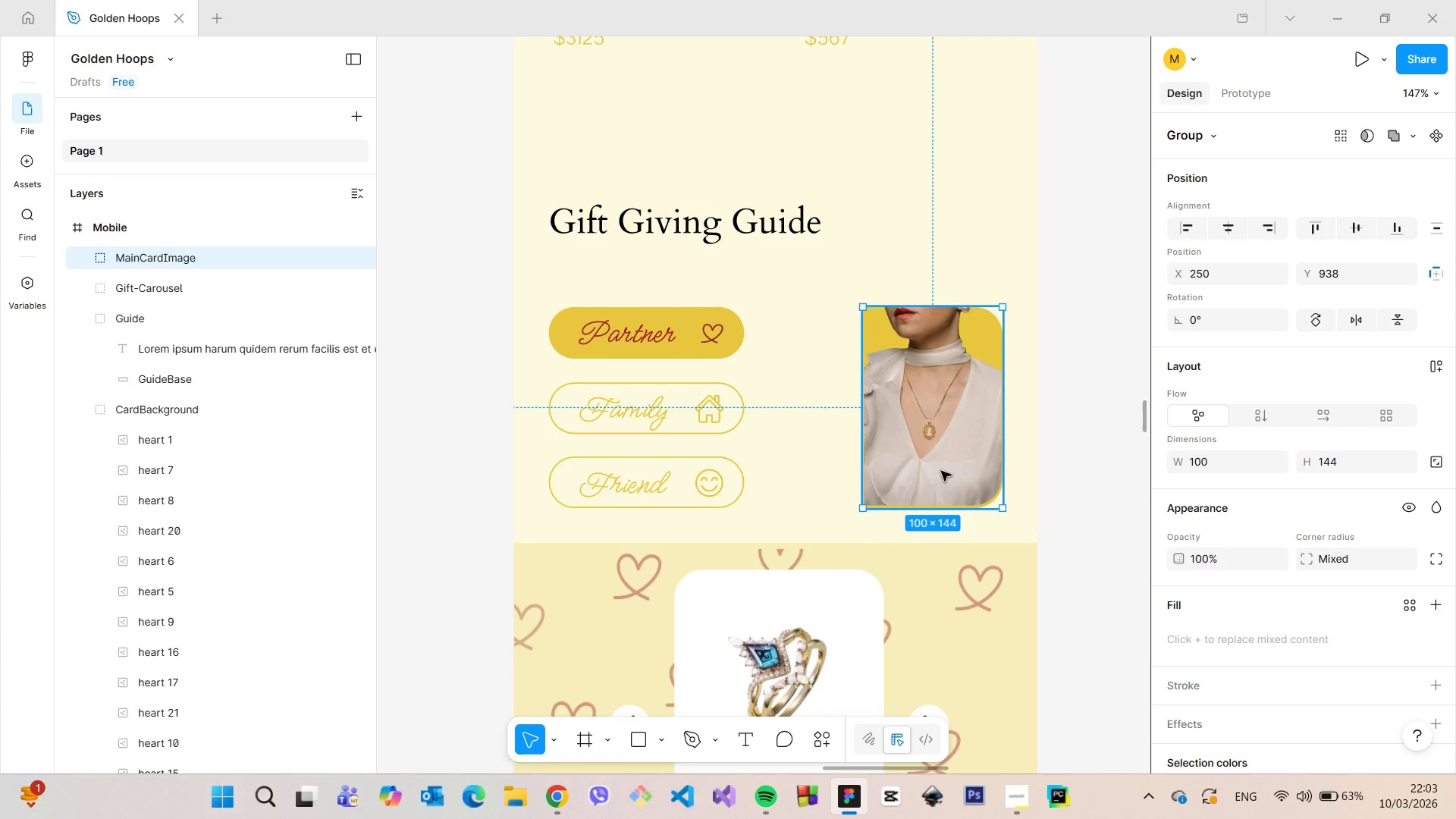 
double_click([941, 471])
 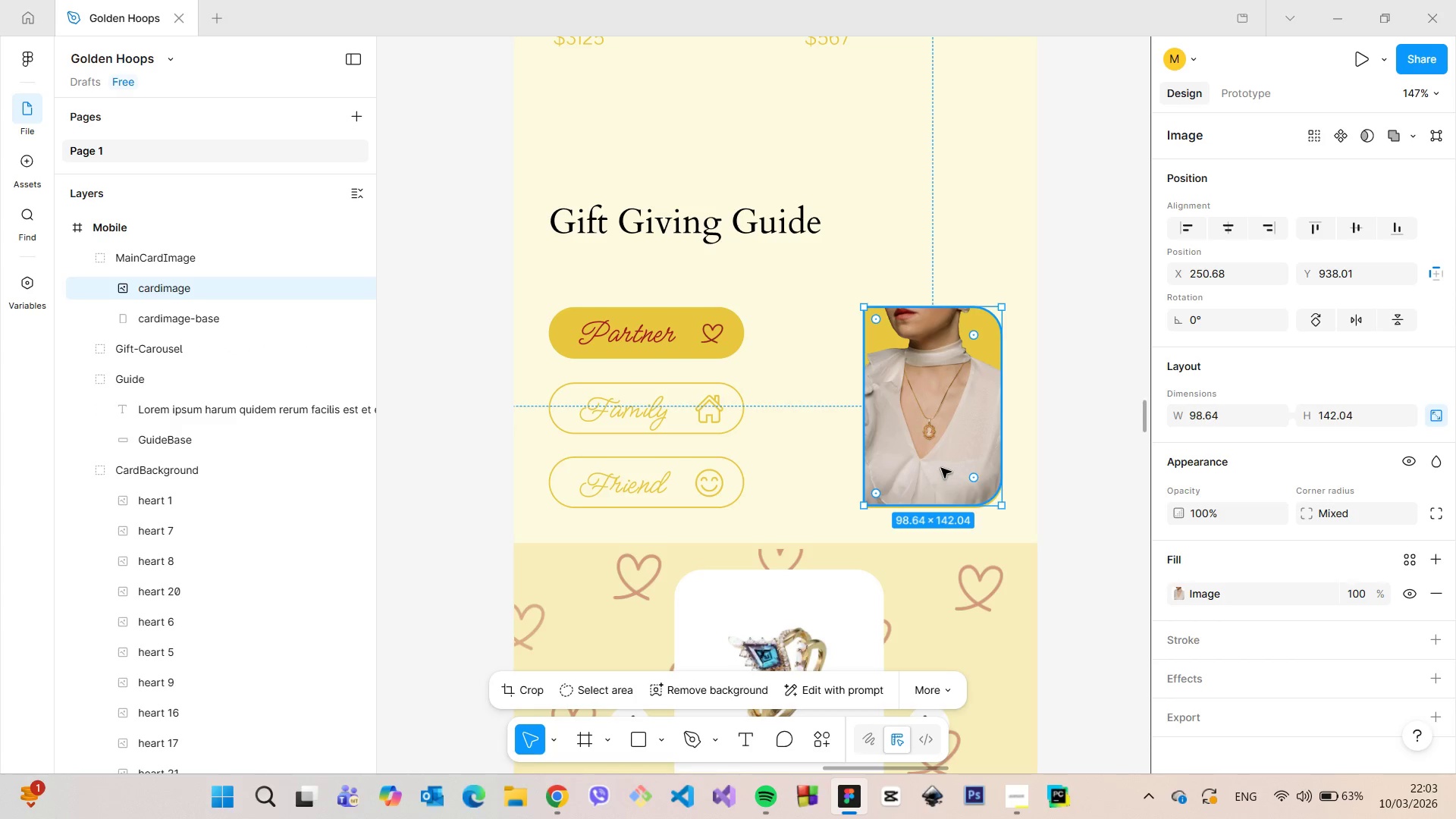 
left_click_drag(start_coordinate=[941, 458], to_coordinate=[941, 463])
 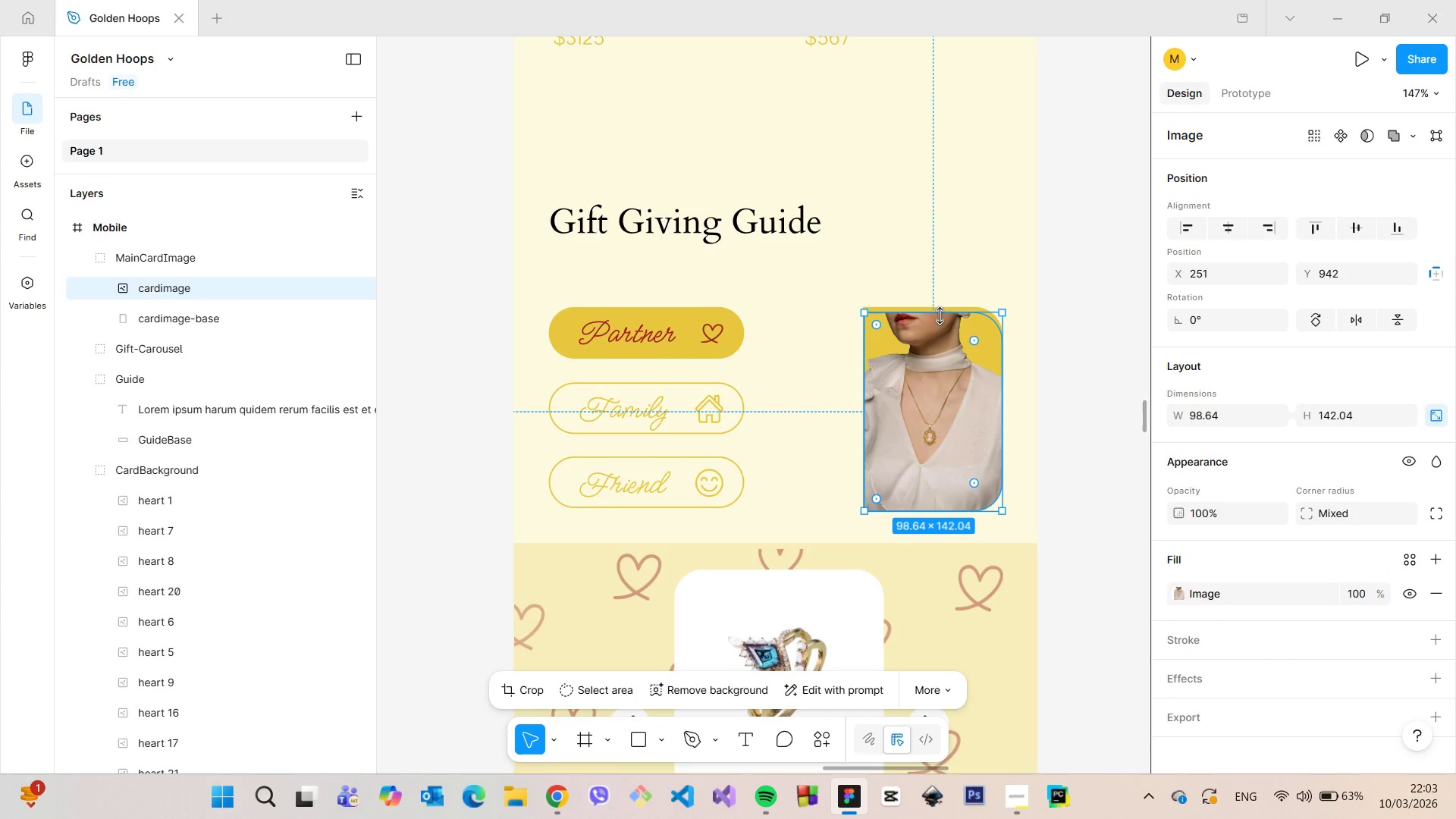 
left_click_drag(start_coordinate=[940, 314], to_coordinate=[940, 306])
 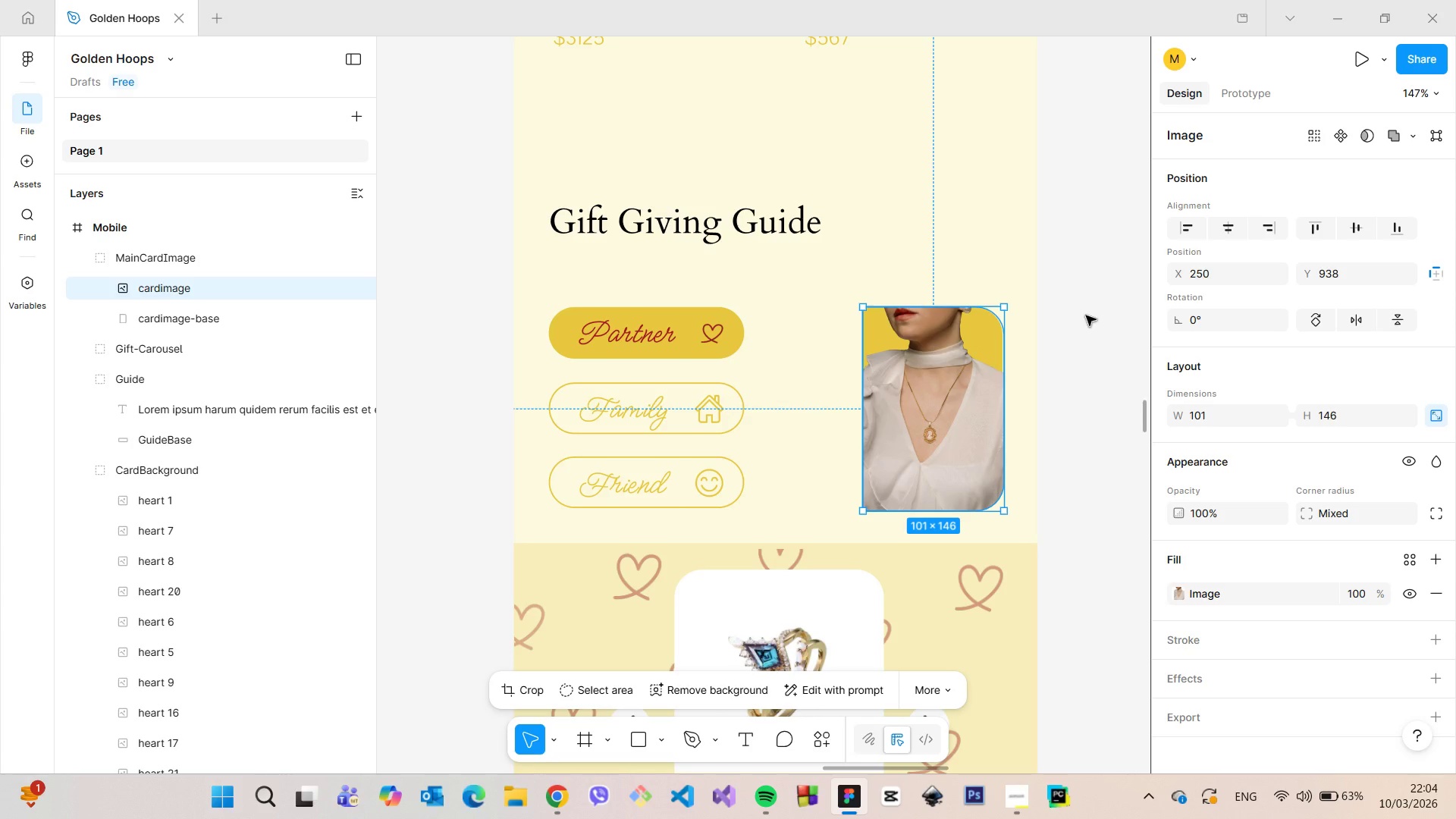 
left_click([1086, 315])
 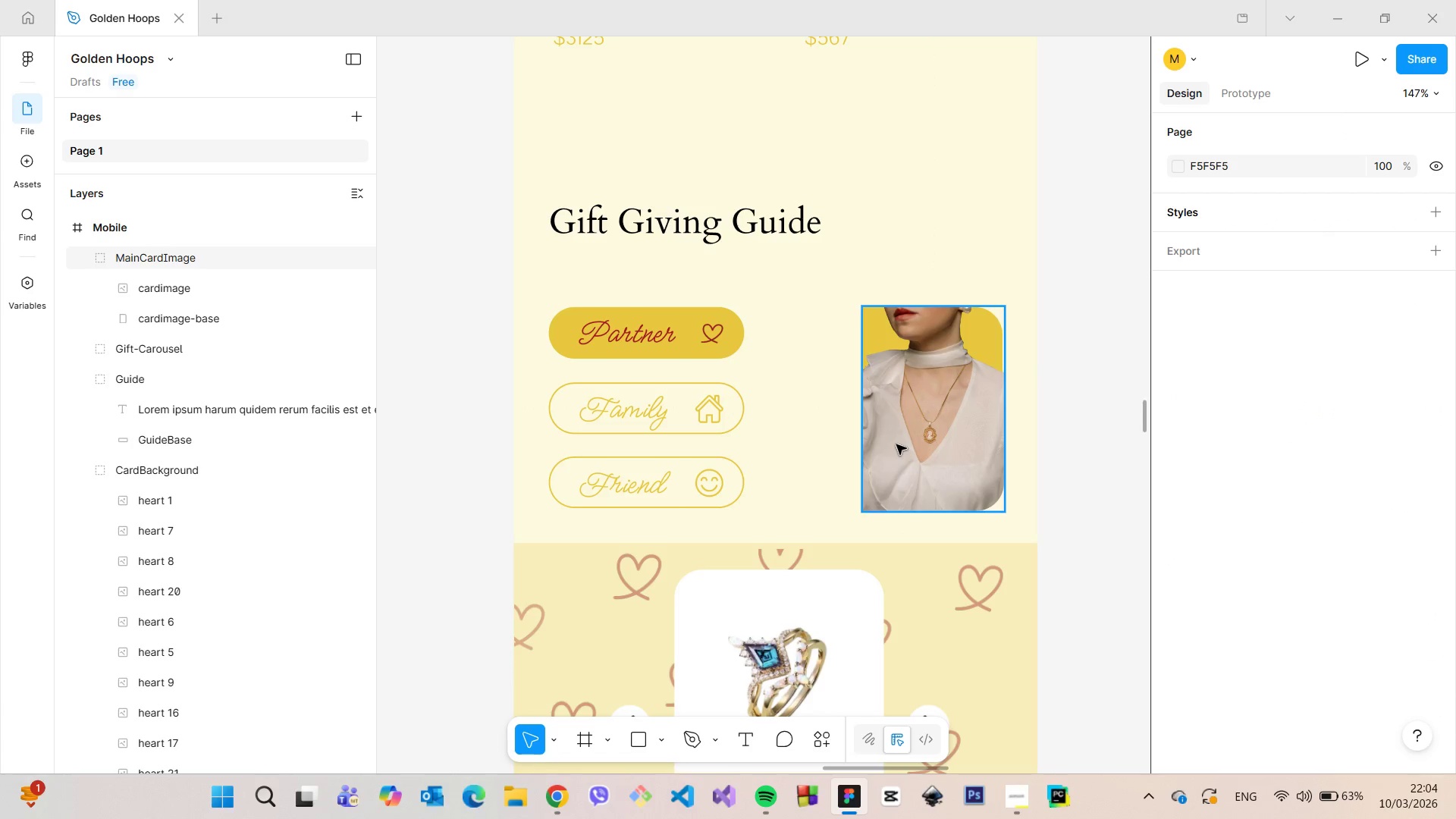 
left_click([908, 437])
 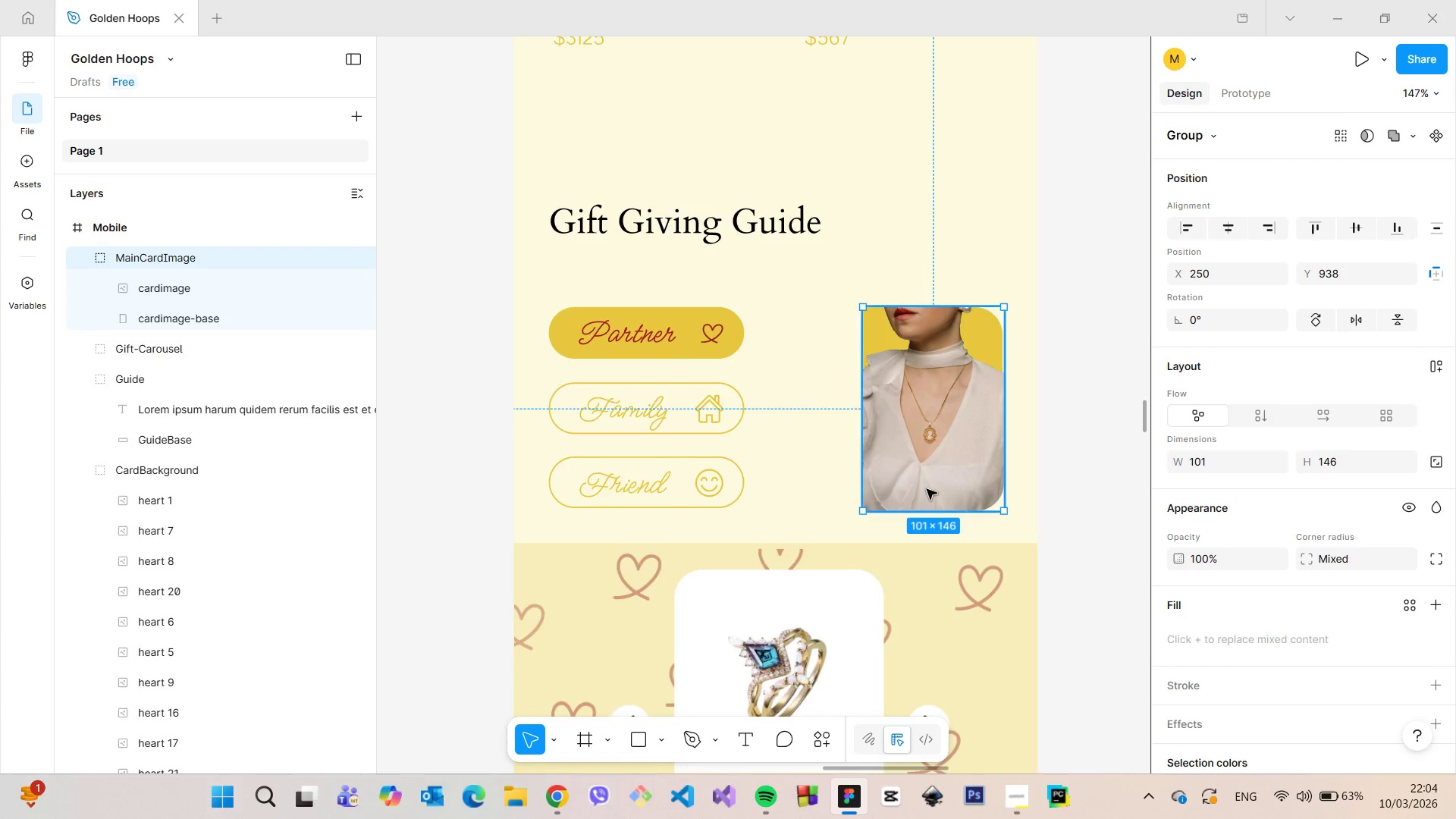 
double_click([927, 480])
 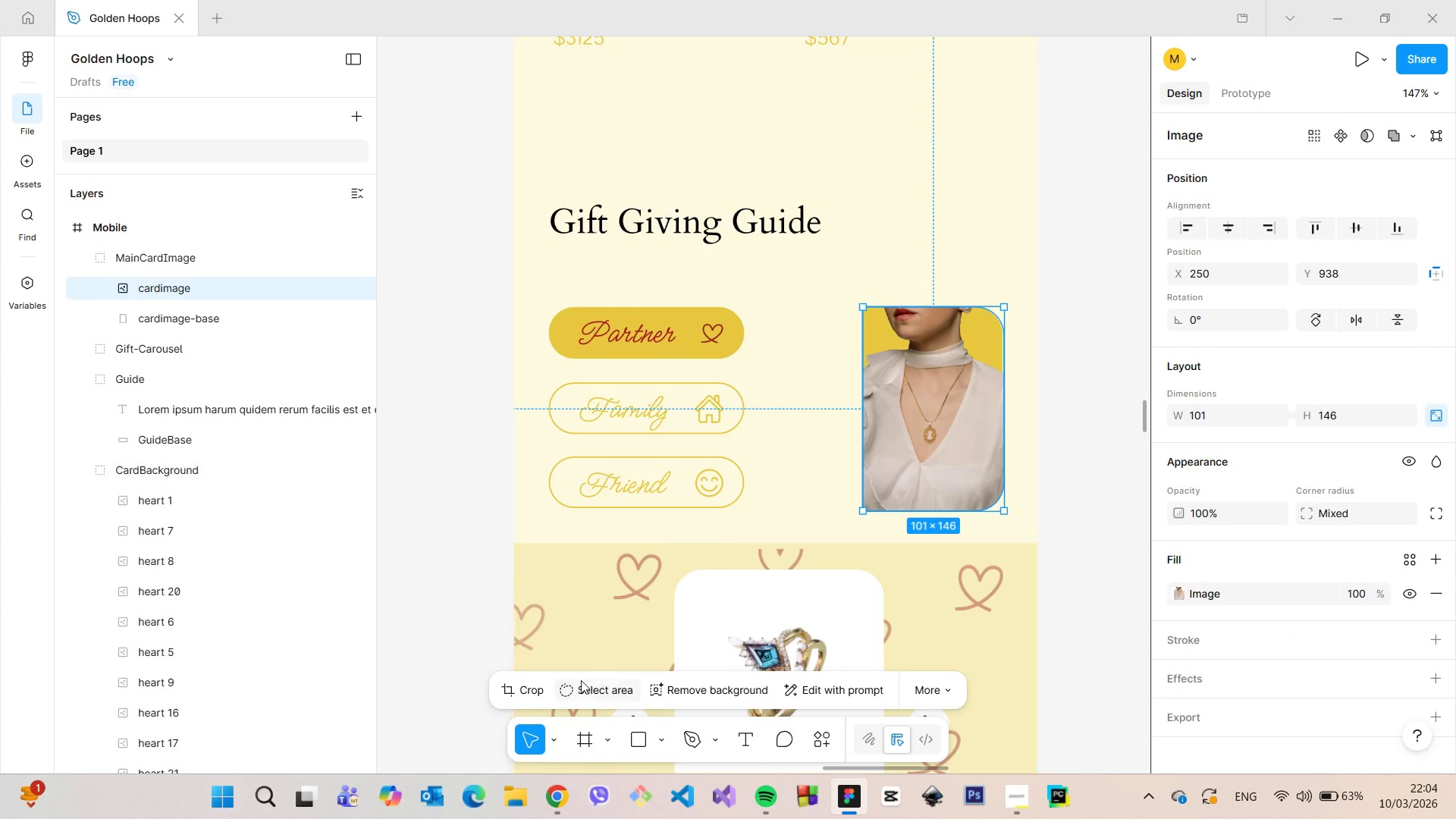 
left_click([543, 685])
 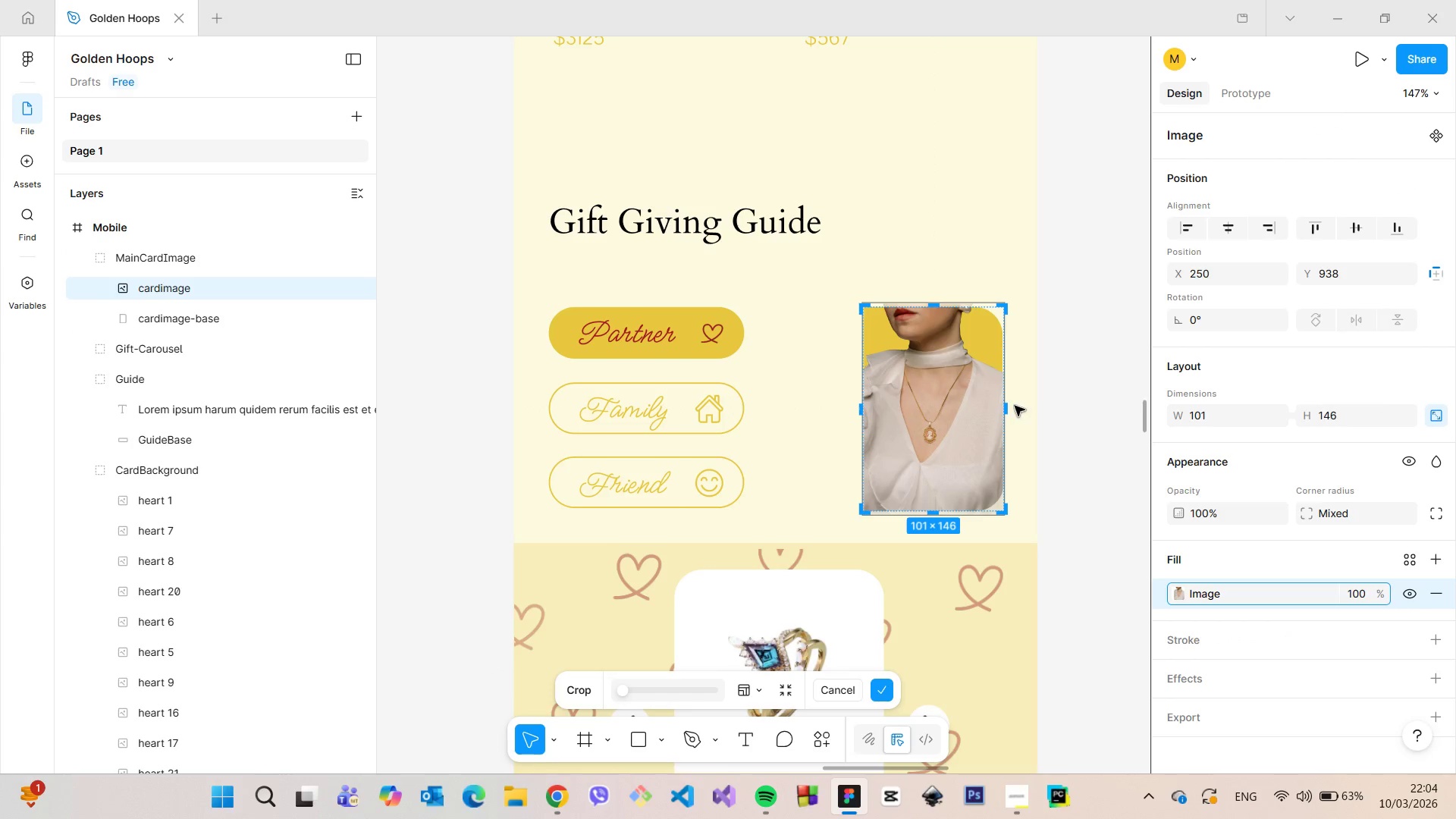 
left_click_drag(start_coordinate=[1006, 406], to_coordinate=[1002, 406])
 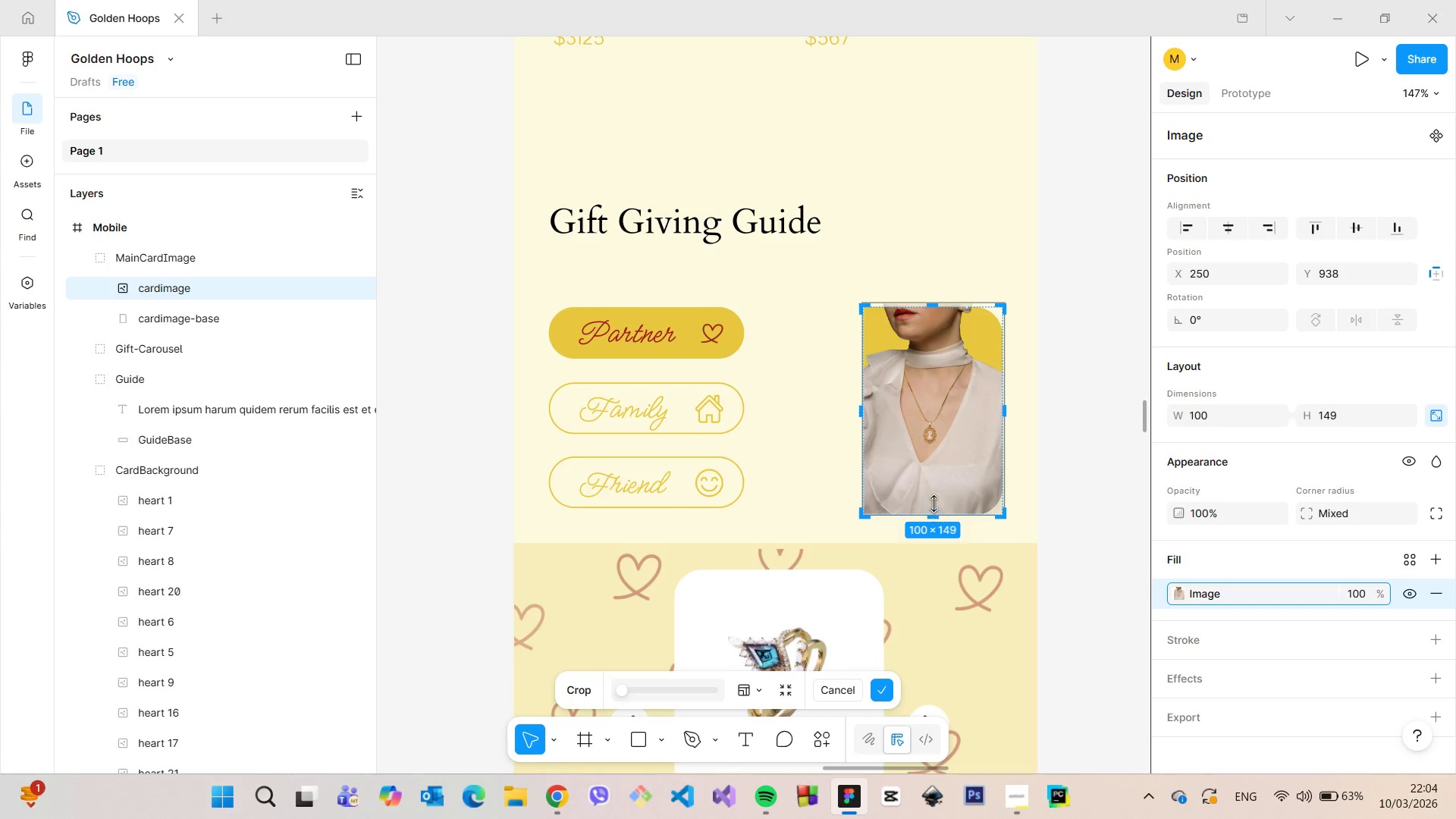 
left_click_drag(start_coordinate=[929, 304], to_coordinate=[931, 308])
 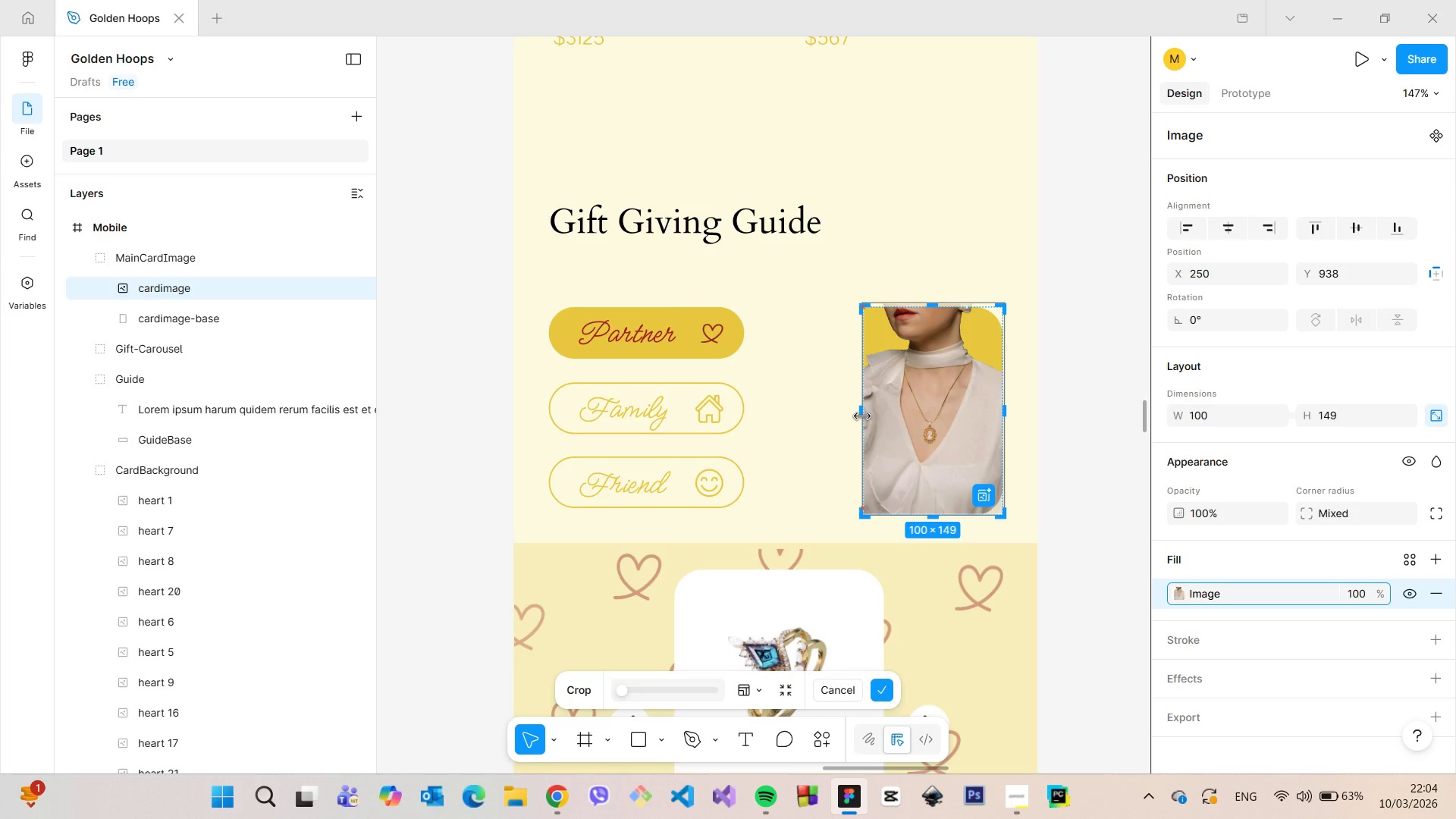 
left_click([1080, 391])
 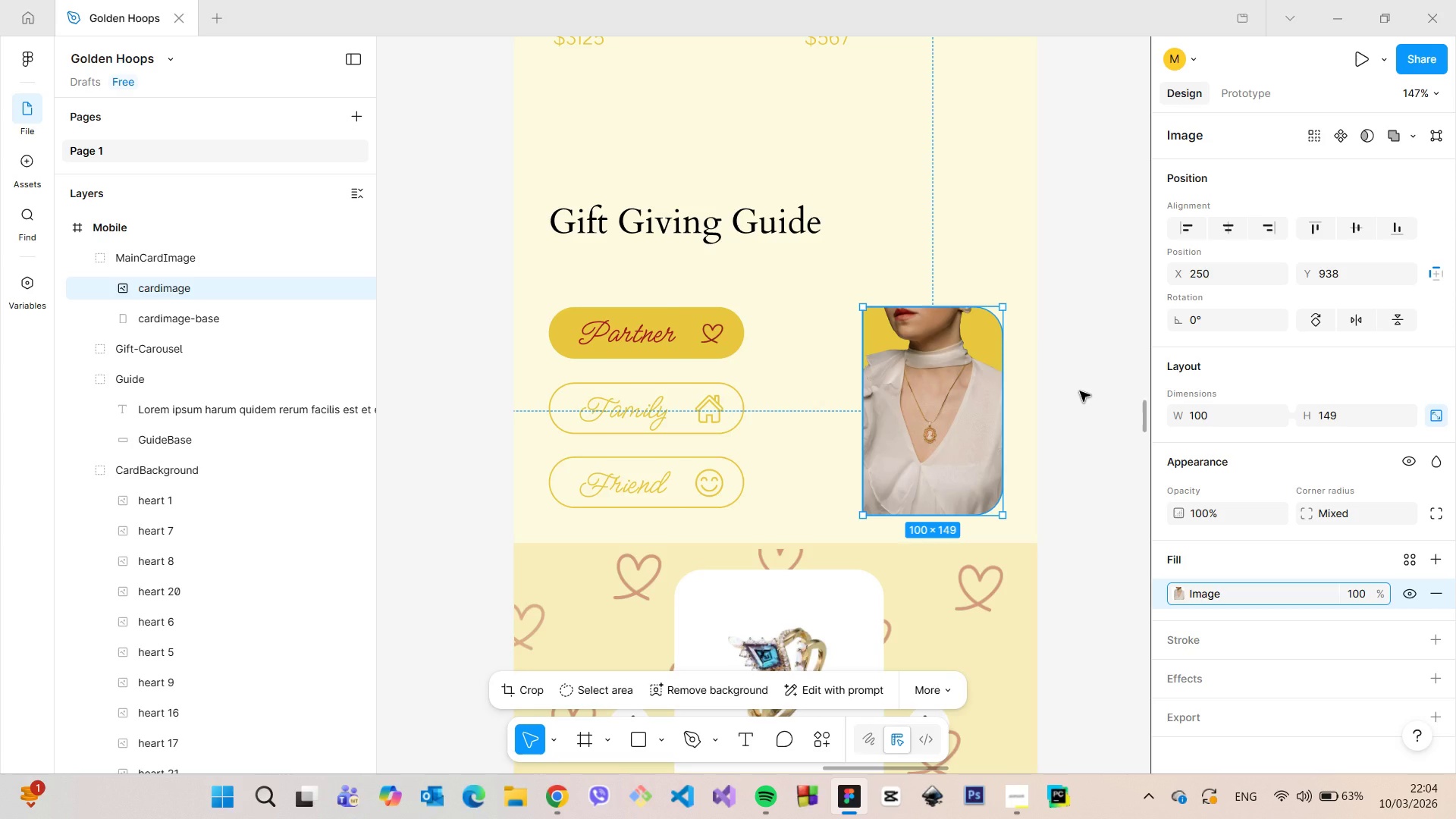 
left_click([1080, 391])
 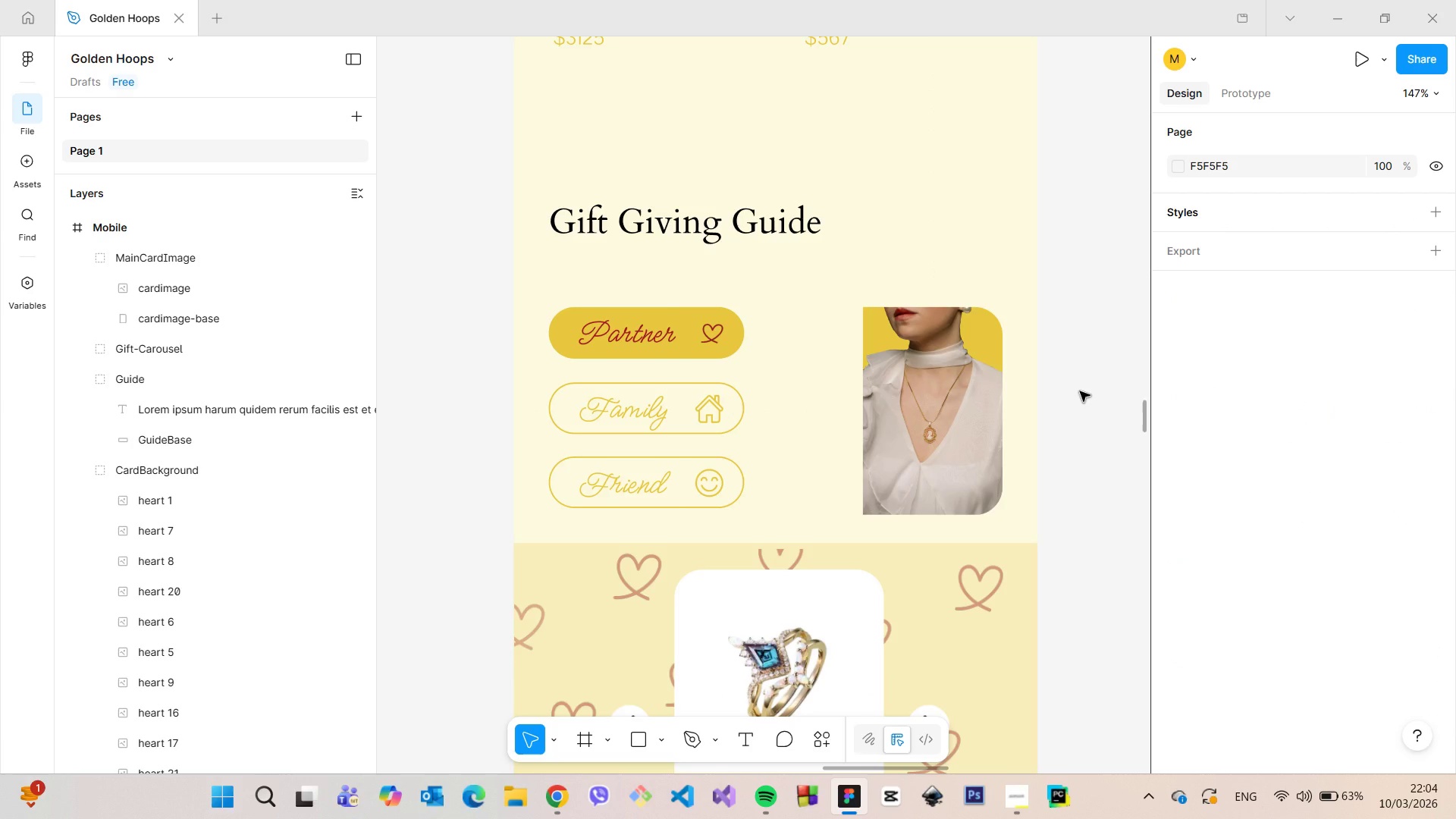 
scroll: coordinate [1071, 369], scroll_direction: down, amount: 18.0
 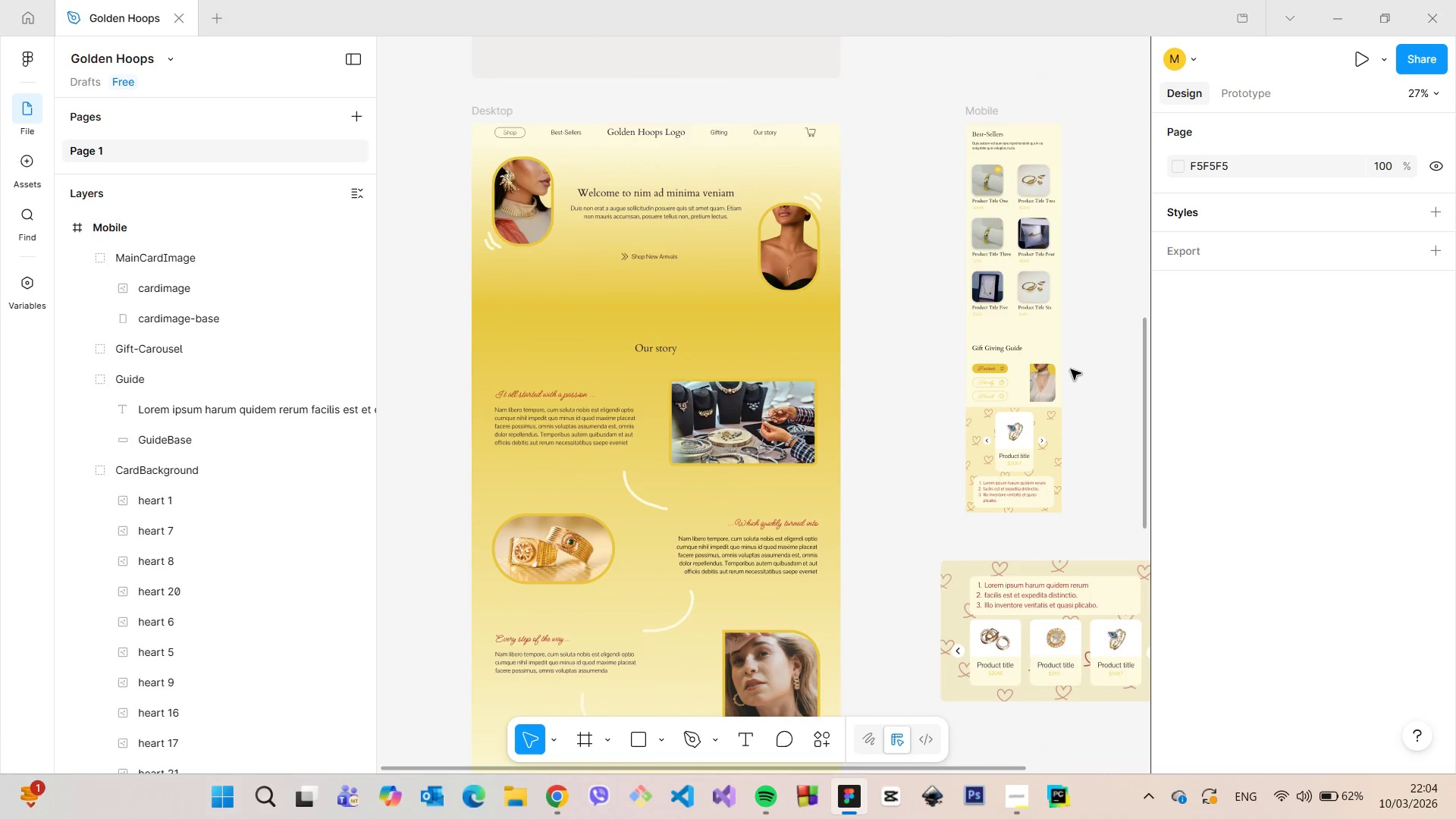 
scroll: coordinate [1073, 376], scroll_direction: up, amount: 12.0
 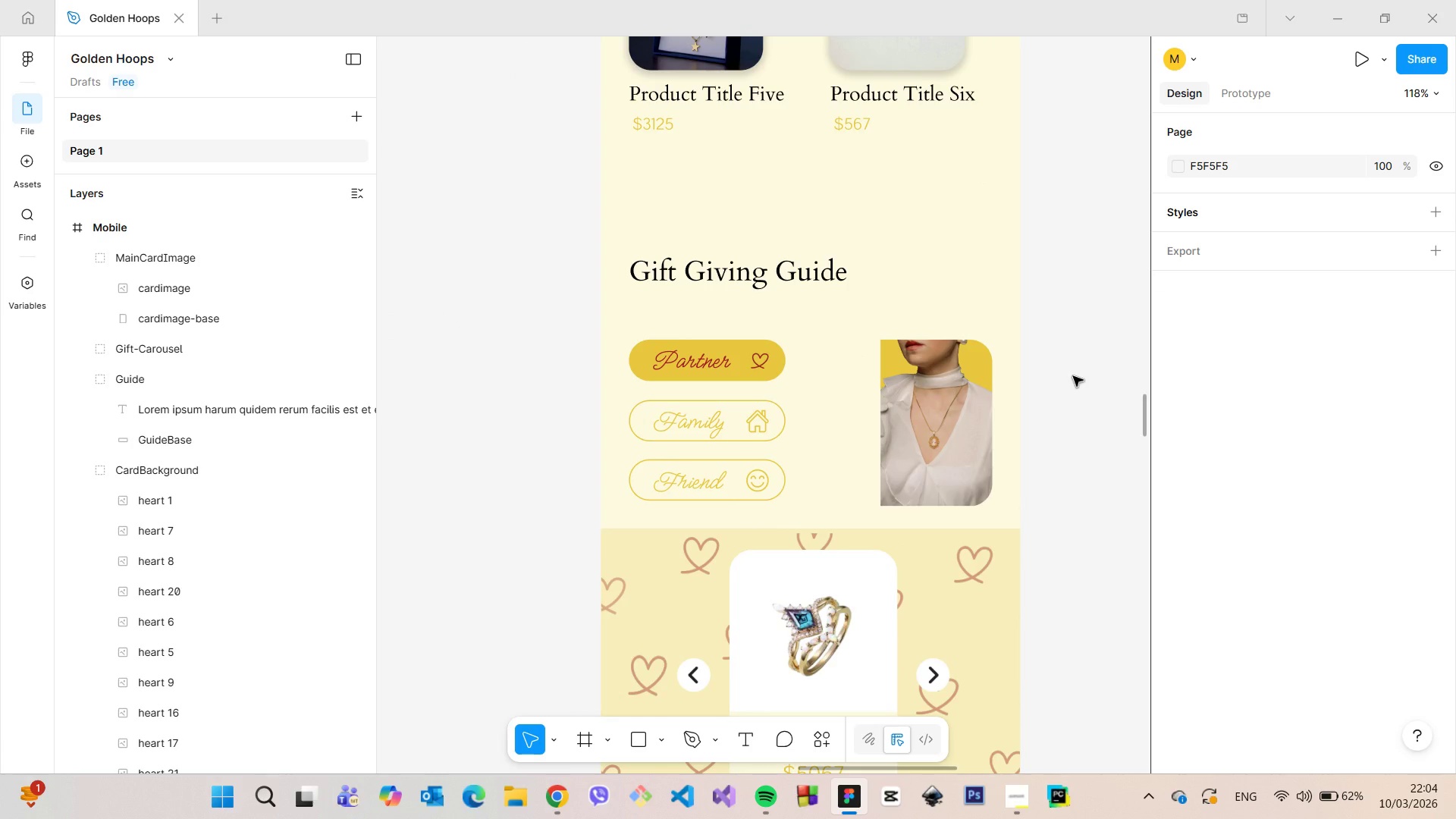 
scroll: coordinate [1078, 378], scroll_direction: down, amount: 20.0
 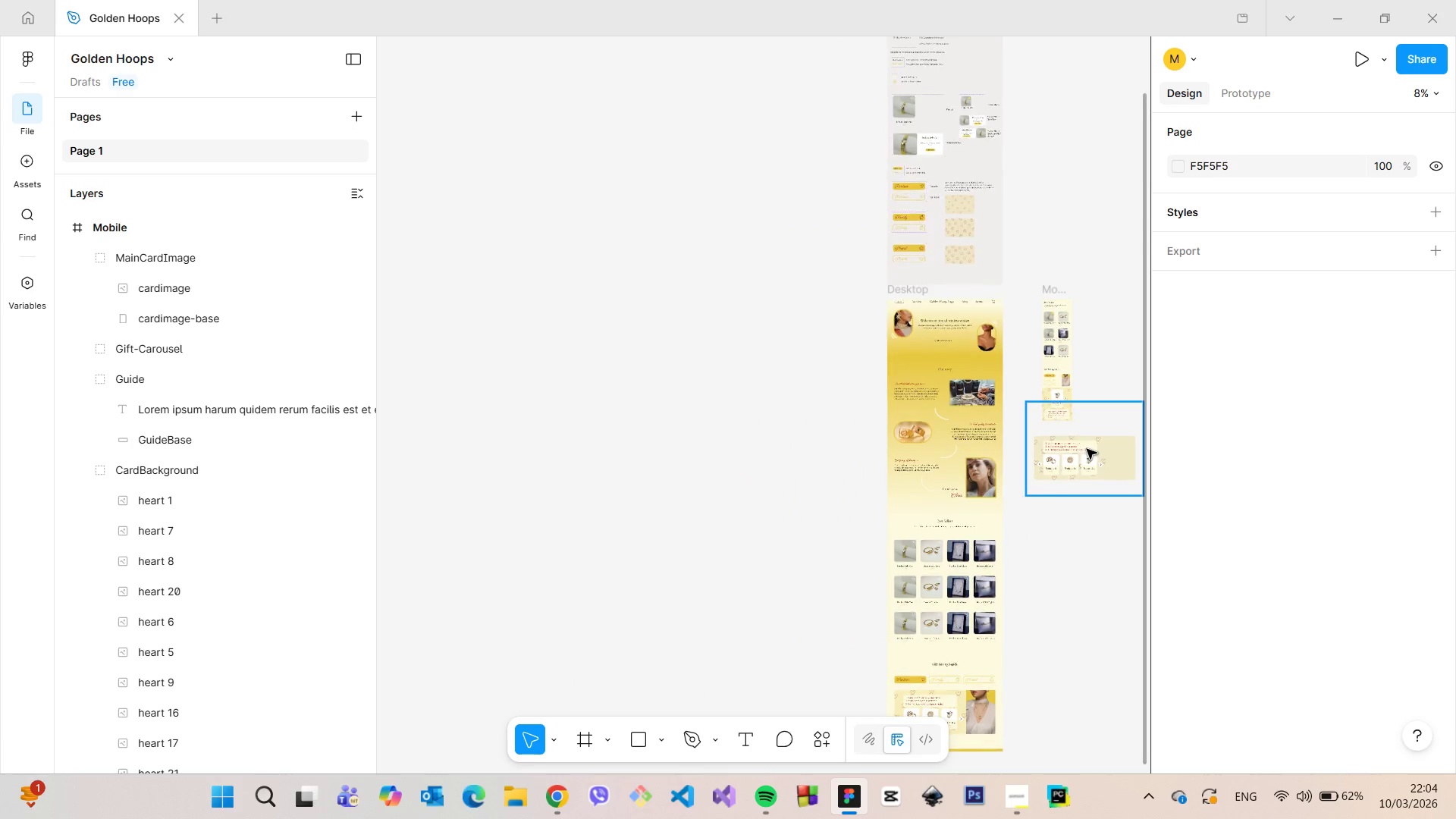 
left_click([1087, 449])
 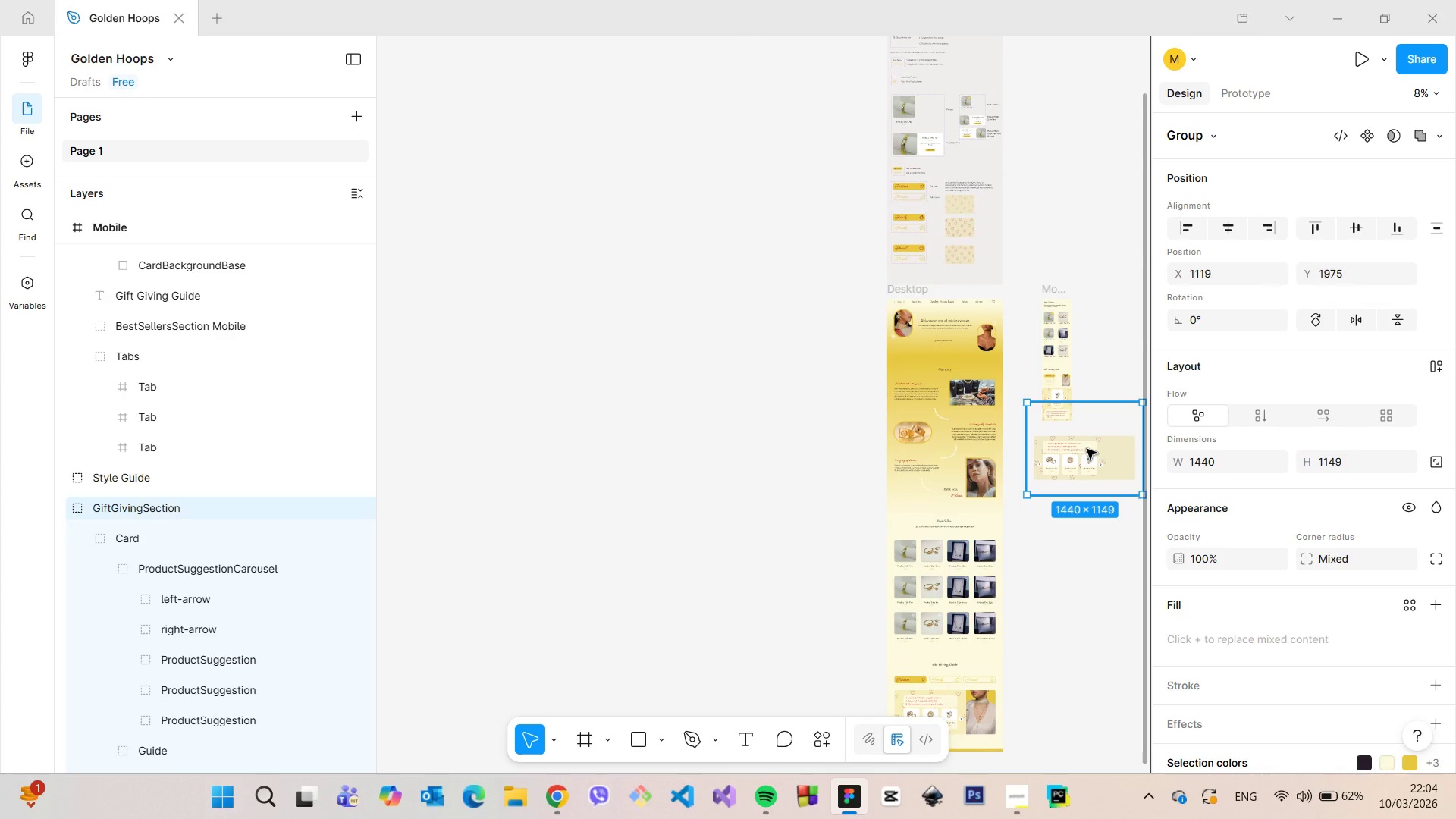 
left_click_drag(start_coordinate=[1087, 449], to_coordinate=[1090, 477])
 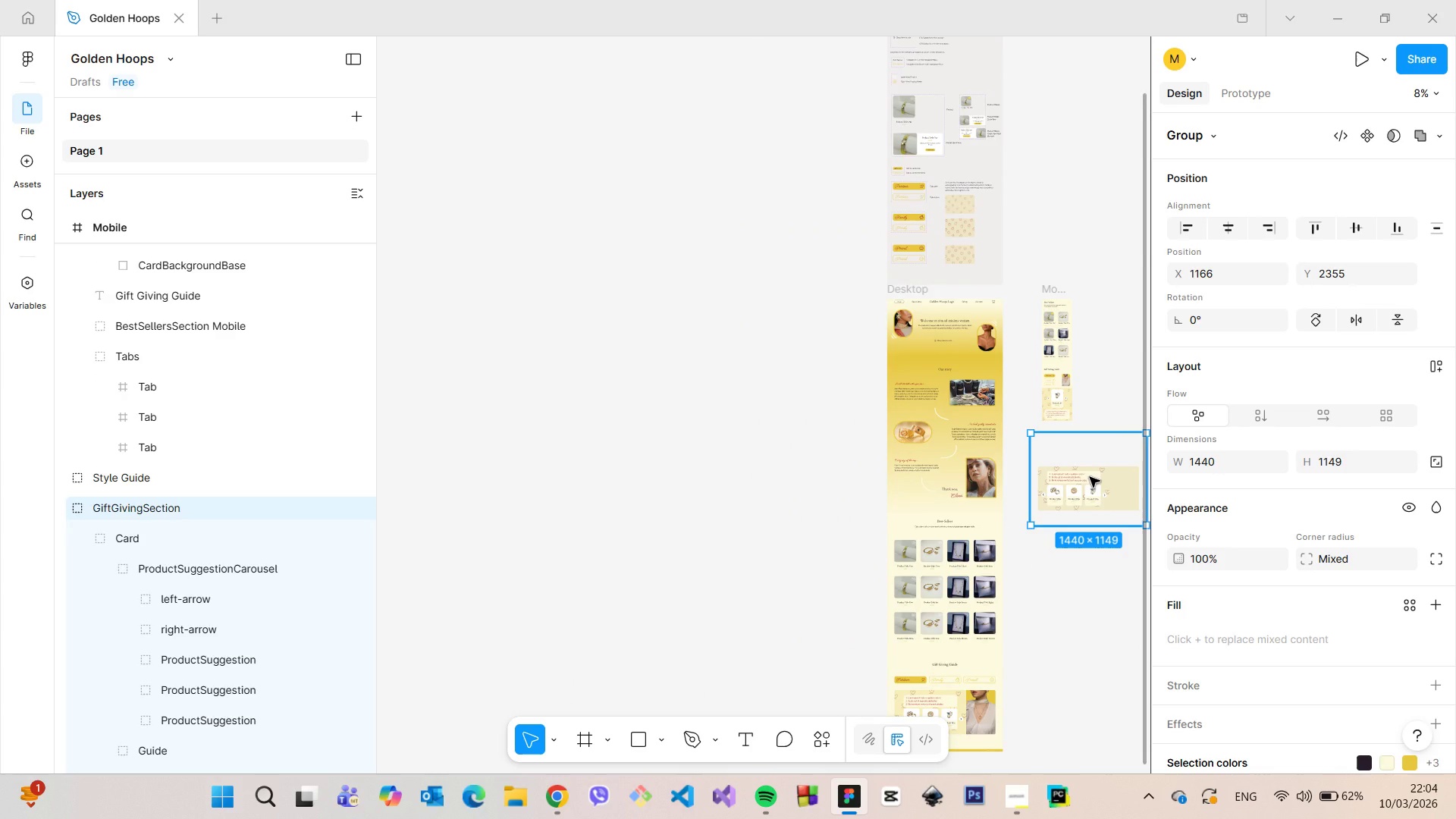 
key(Backspace)
 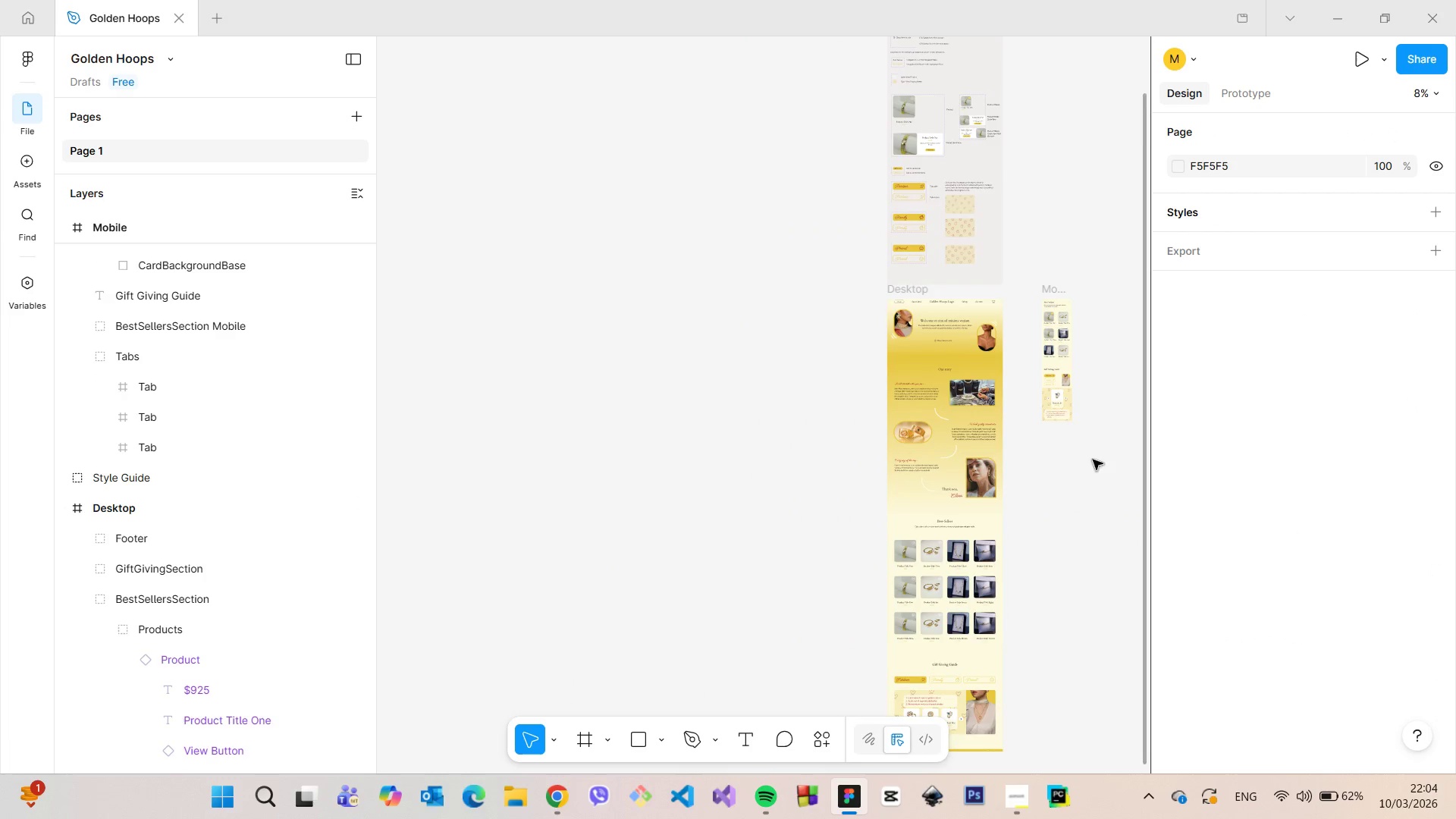 
scroll: coordinate [1037, 297], scroll_direction: up, amount: 23.0
 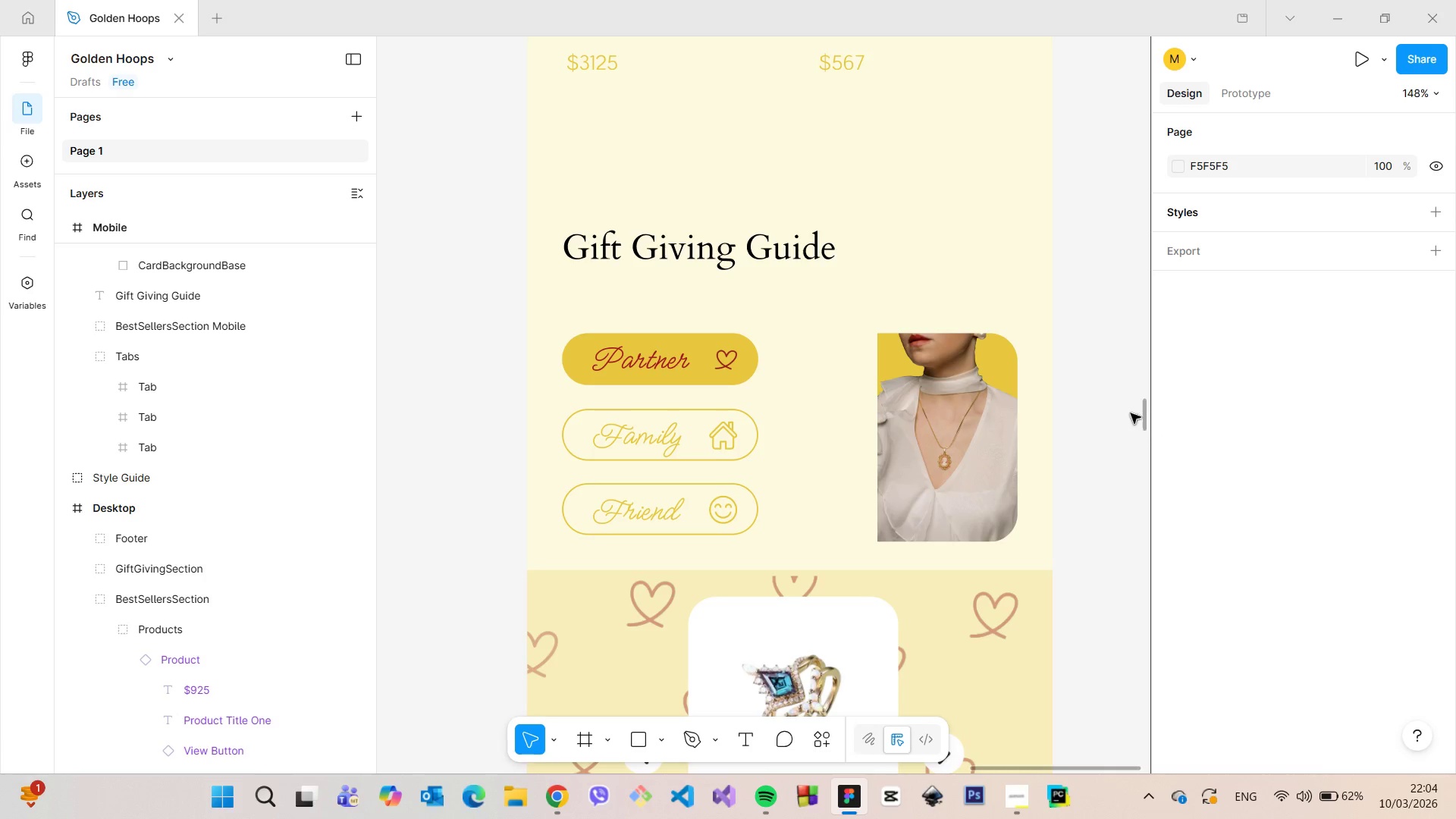 
scroll: coordinate [1068, 384], scroll_direction: down, amount: 10.0
 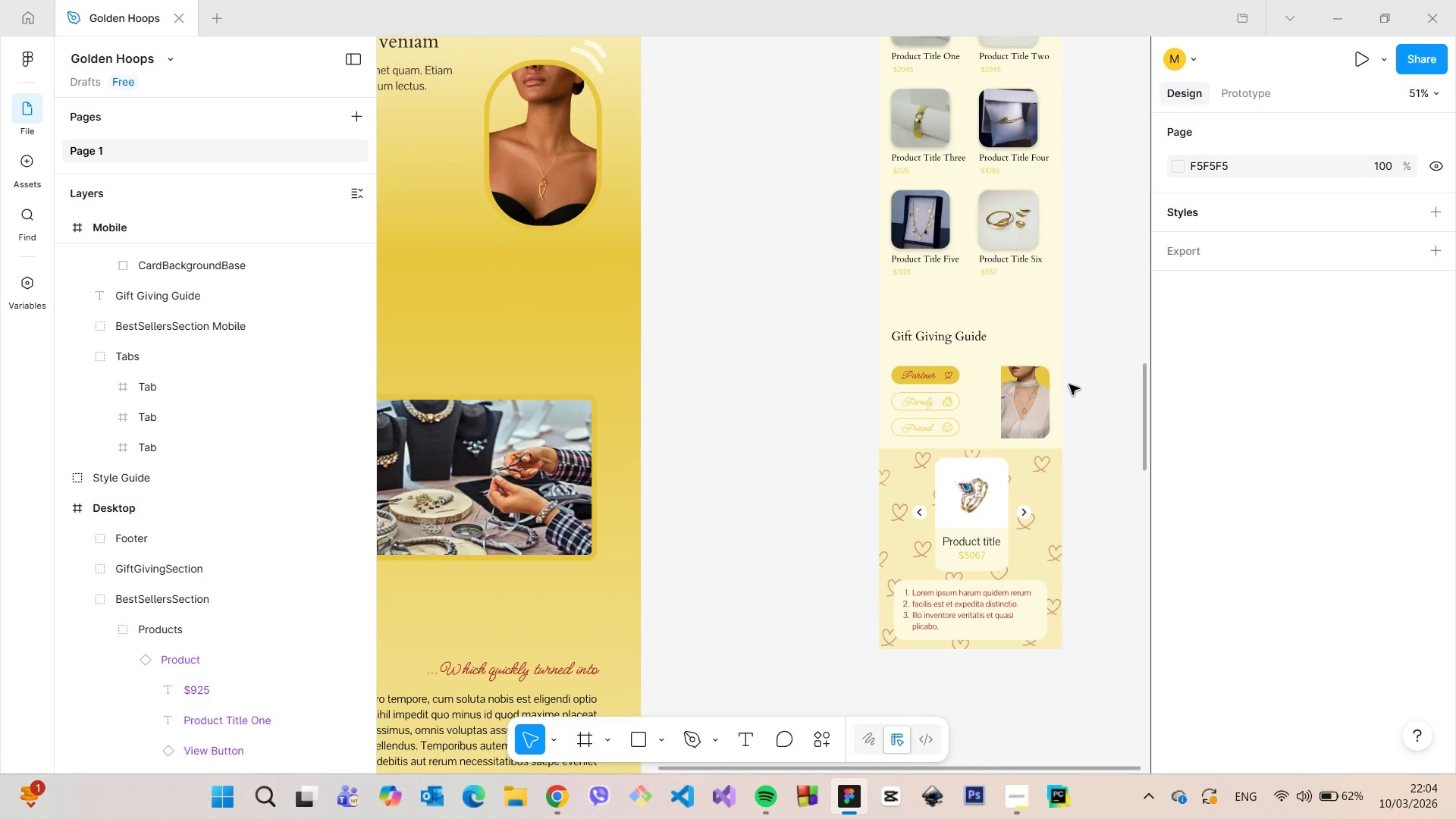 
scroll: coordinate [1071, 386], scroll_direction: up, amount: 9.0
 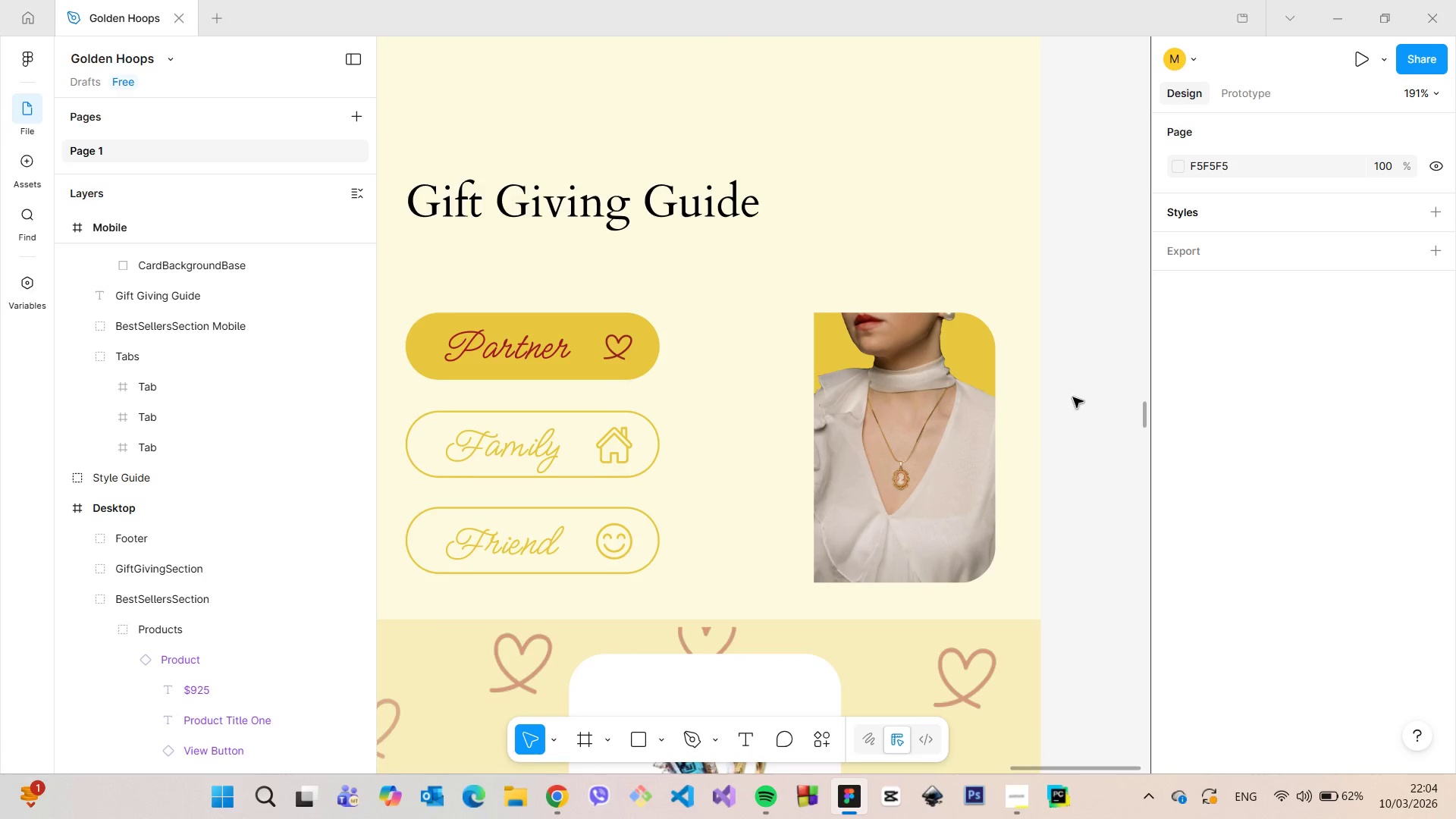 
left_click([656, 731])
 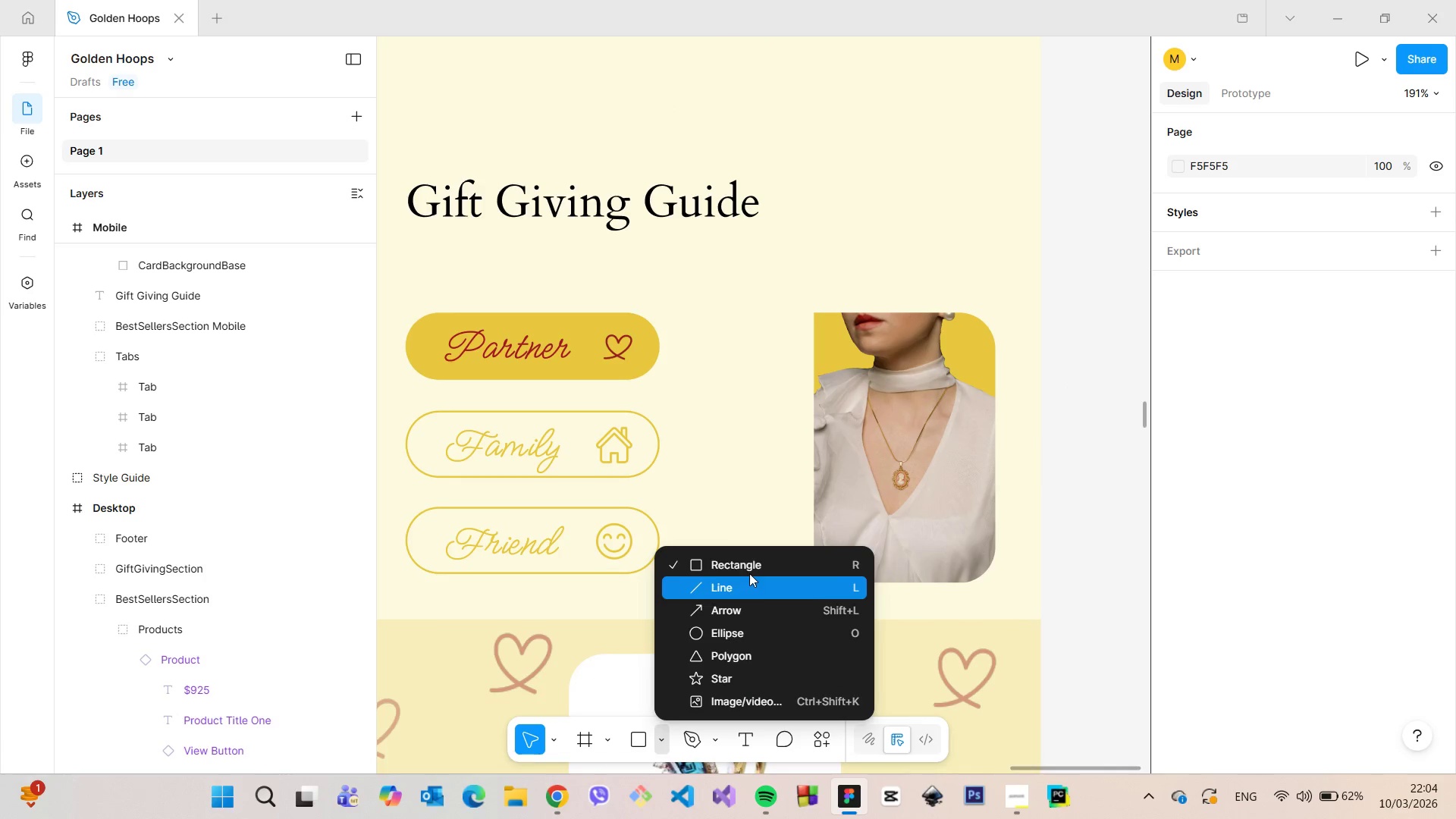 
left_click([749, 570])
 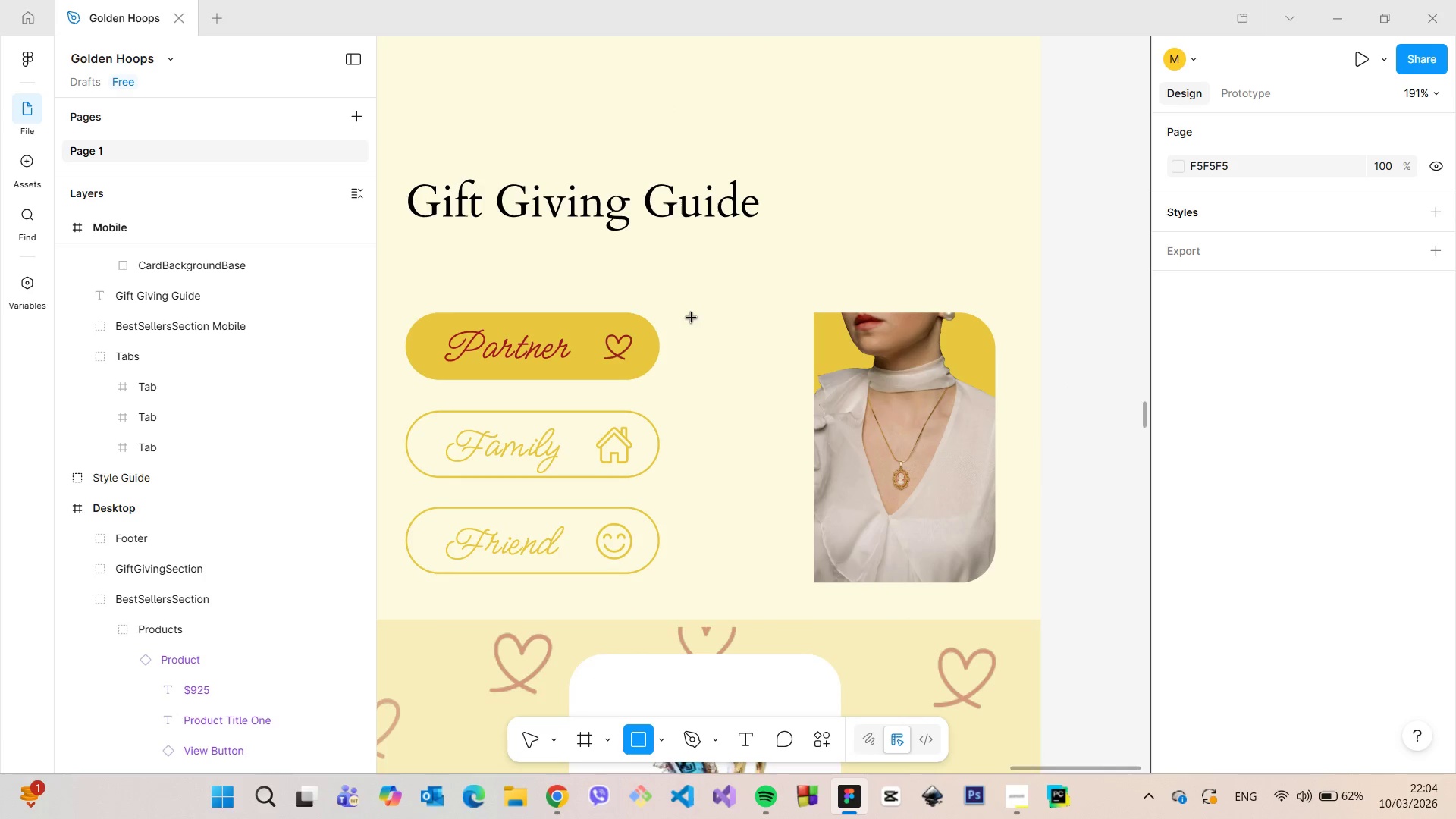 
left_click_drag(start_coordinate=[692, 315], to_coordinate=[755, 586])
 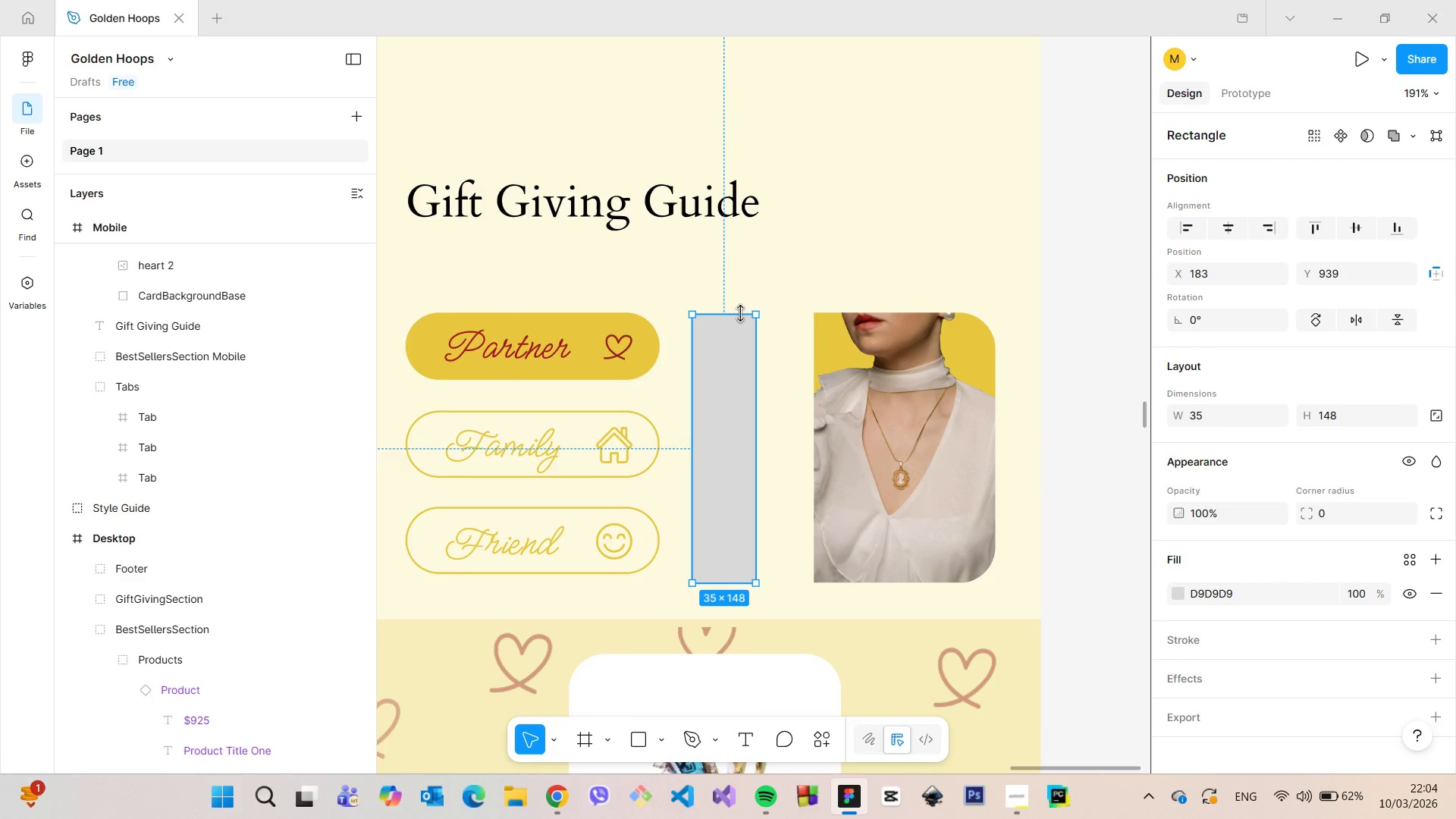 
left_click_drag(start_coordinate=[736, 315], to_coordinate=[736, 308])
 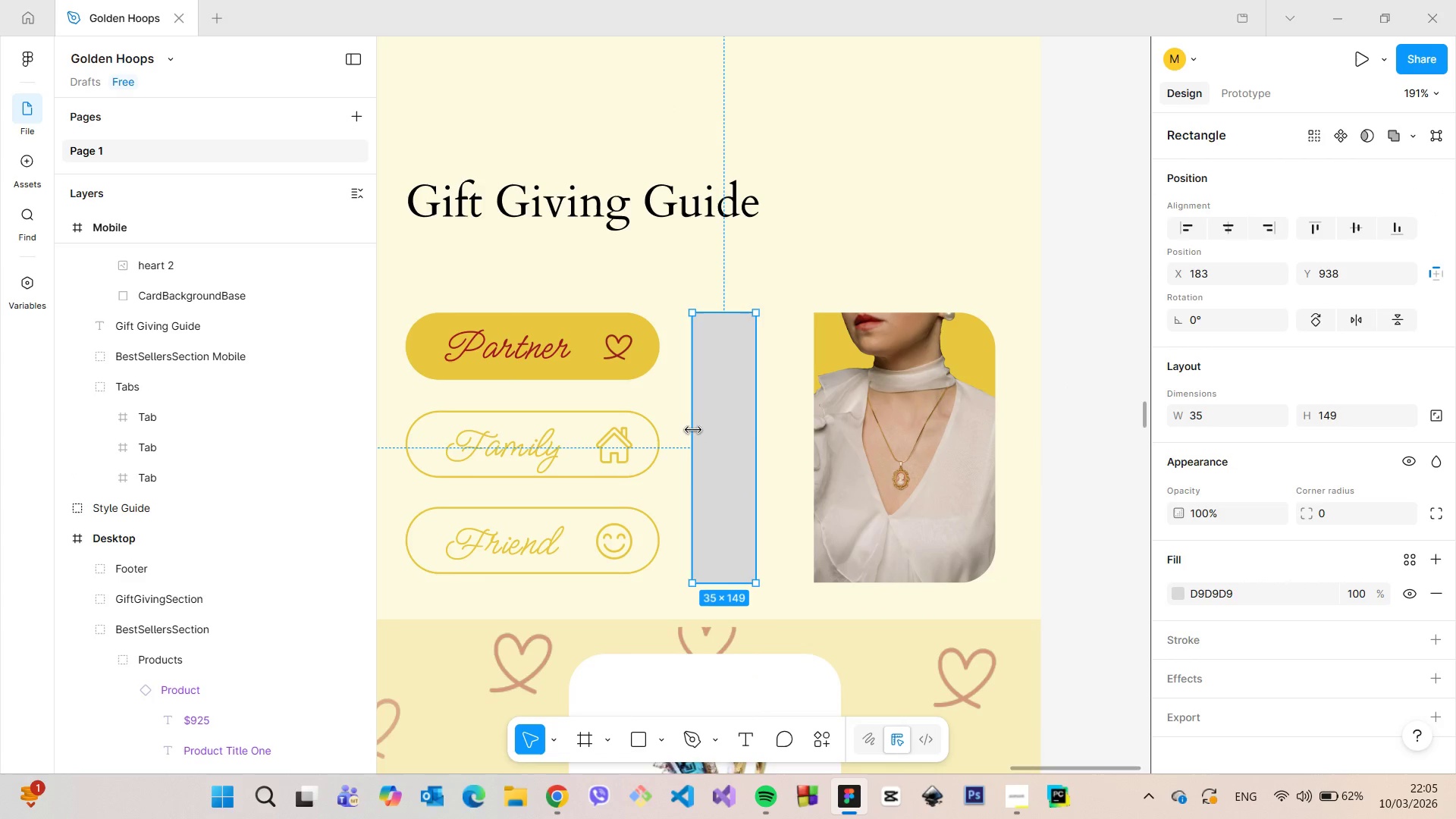 
left_click_drag(start_coordinate=[693, 429], to_coordinate=[701, 432])
 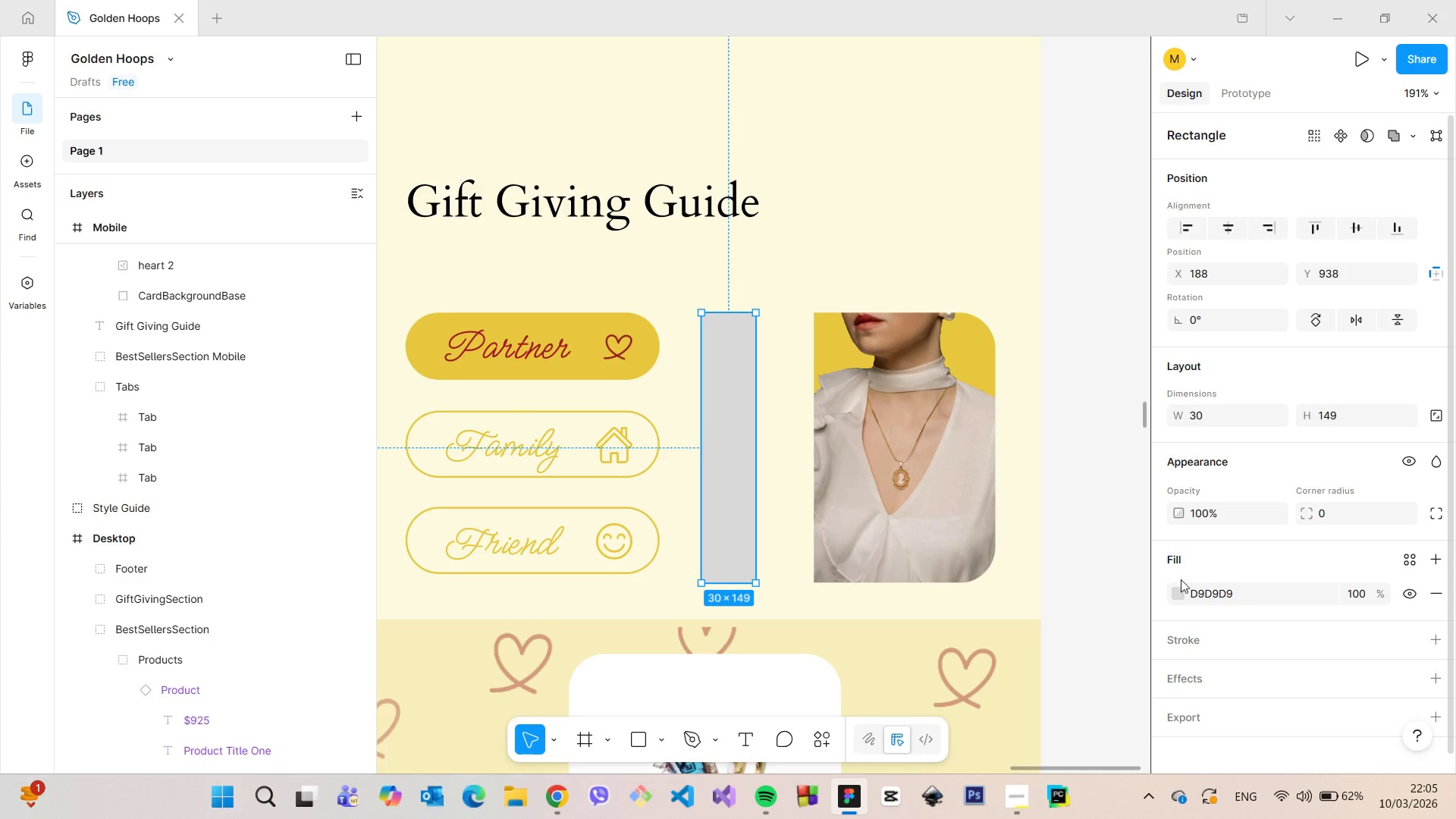 
left_click([1175, 591])
 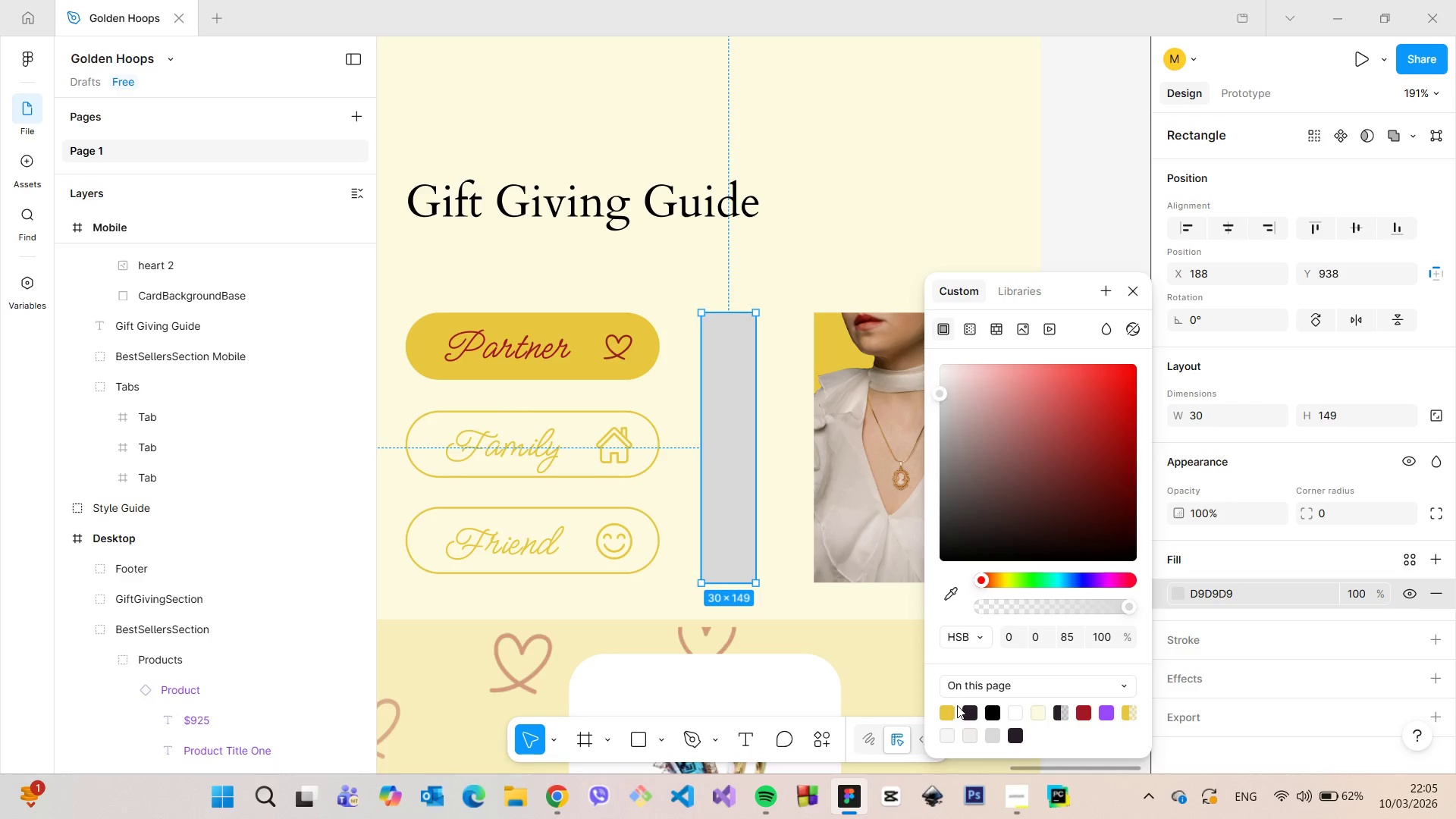 
left_click([946, 706])
 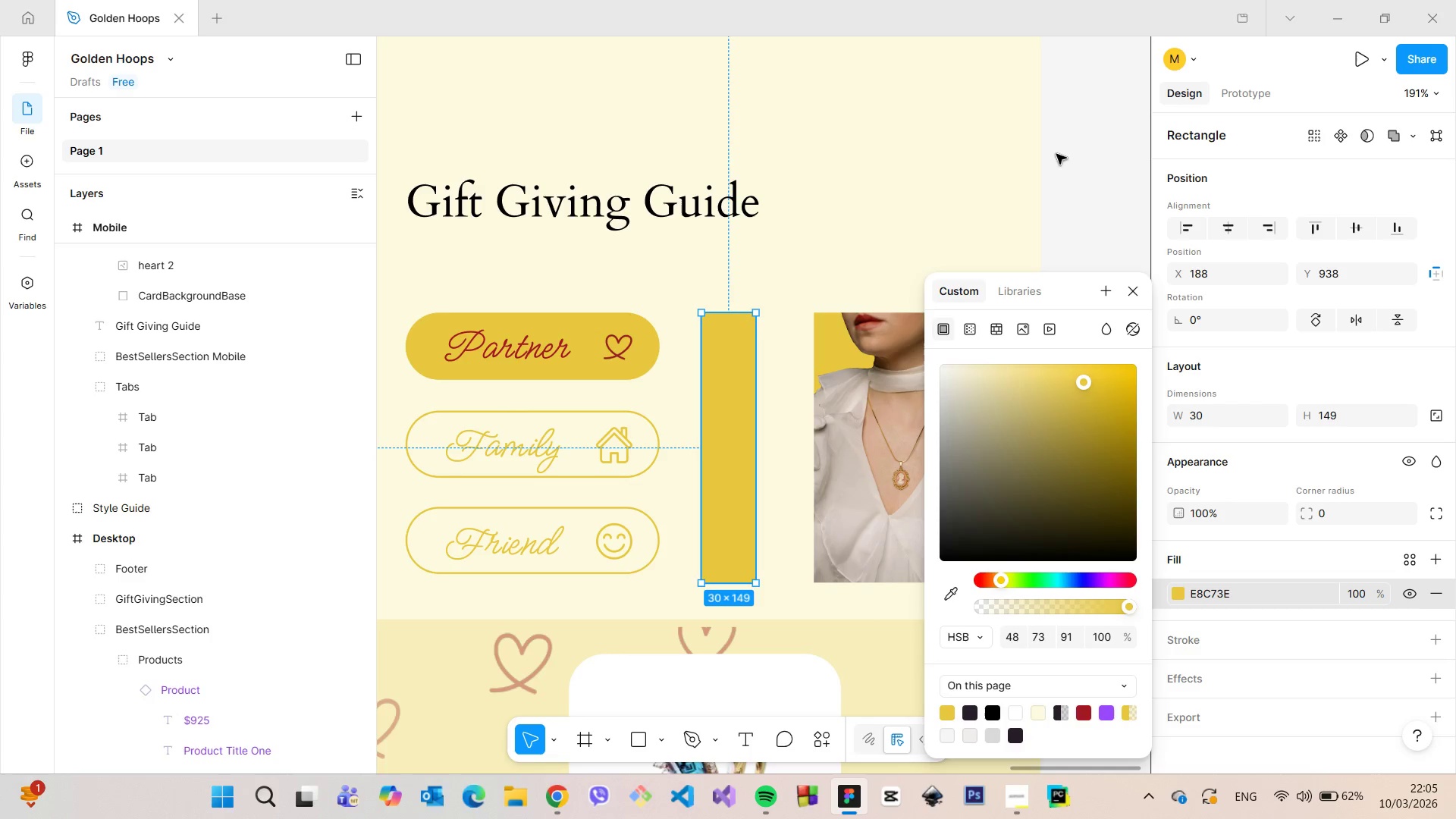 
left_click([1084, 162])
 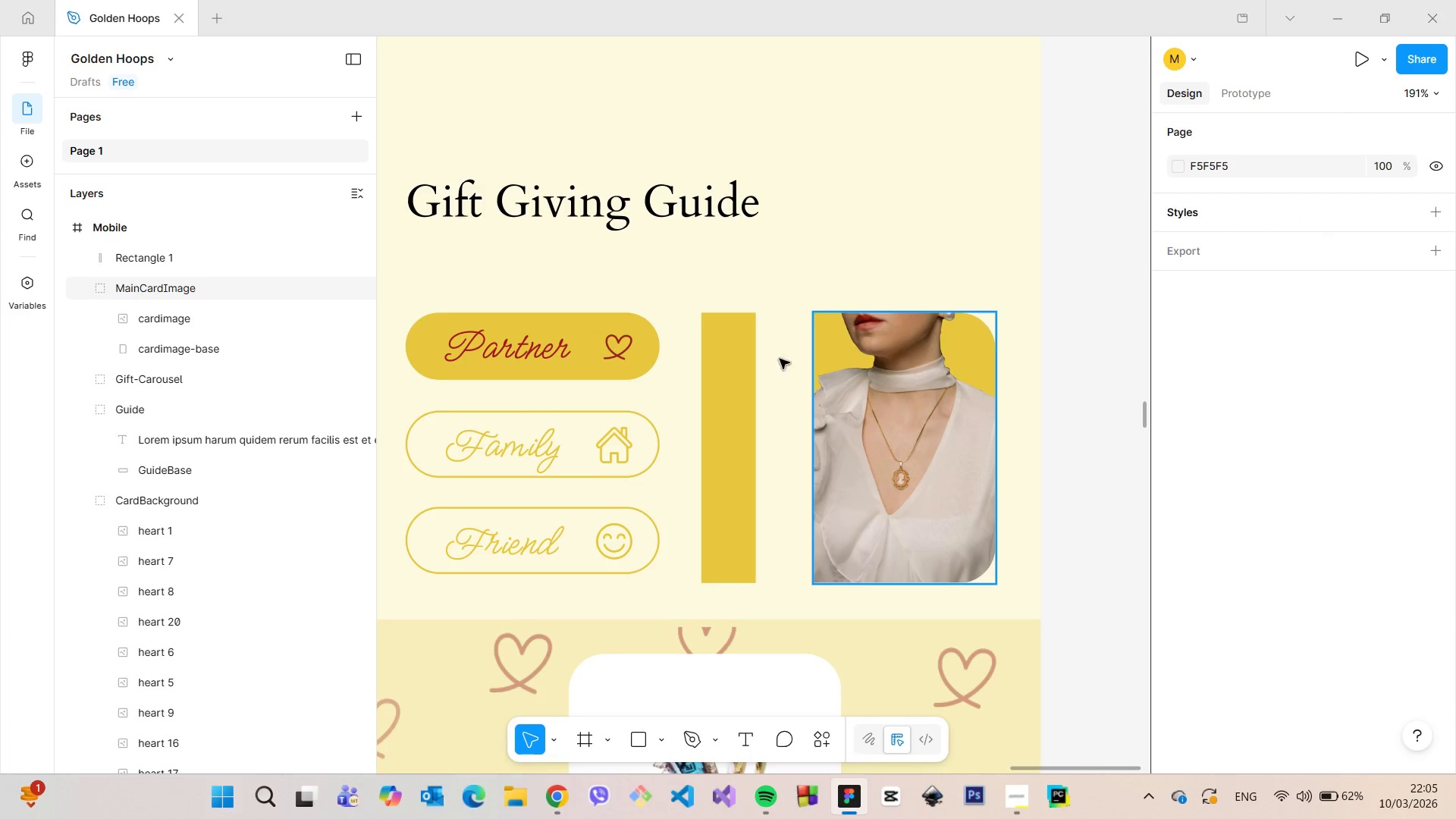 
left_click([718, 381])
 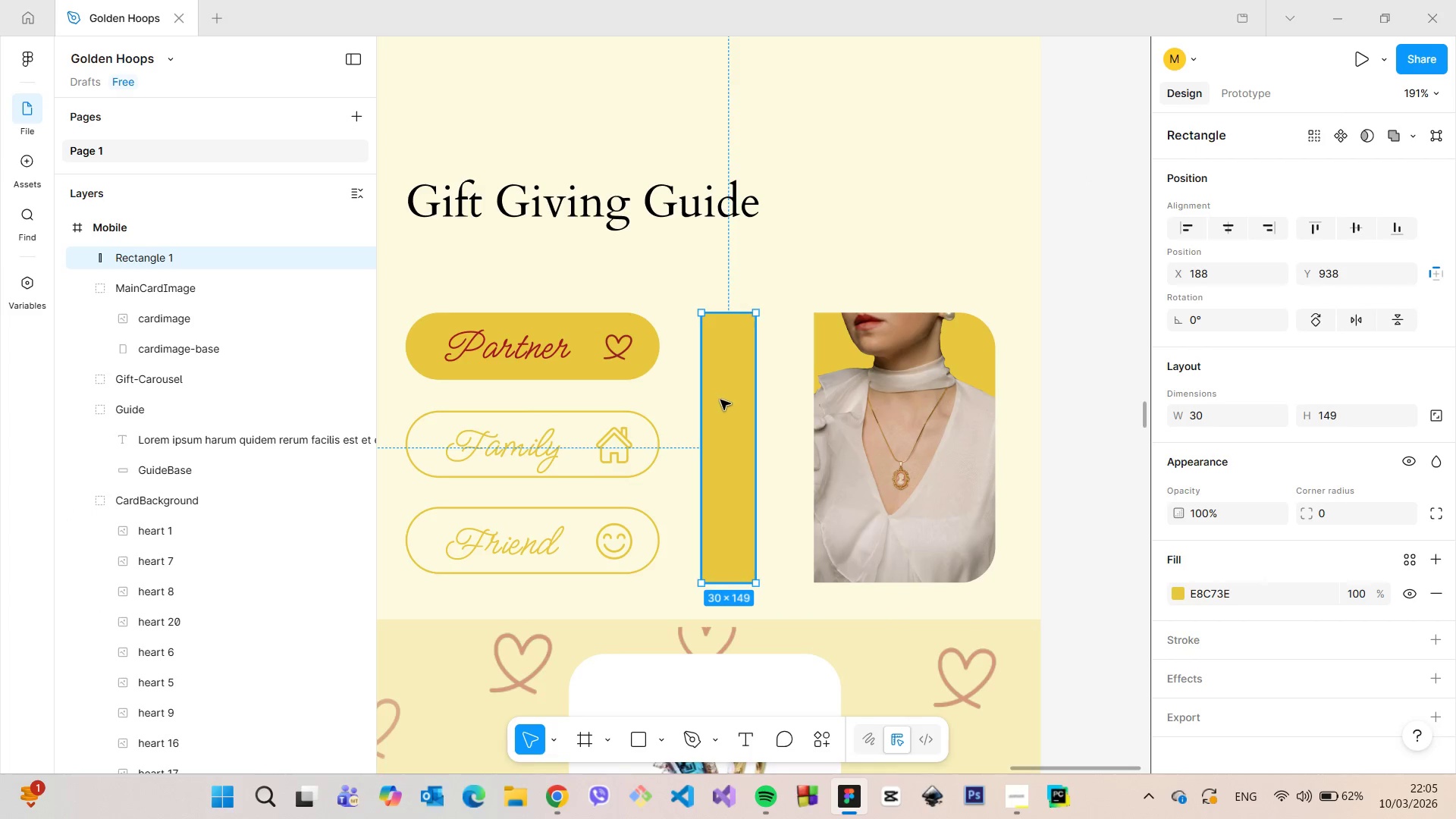 
left_click_drag(start_coordinate=[720, 400], to_coordinate=[763, 403])
 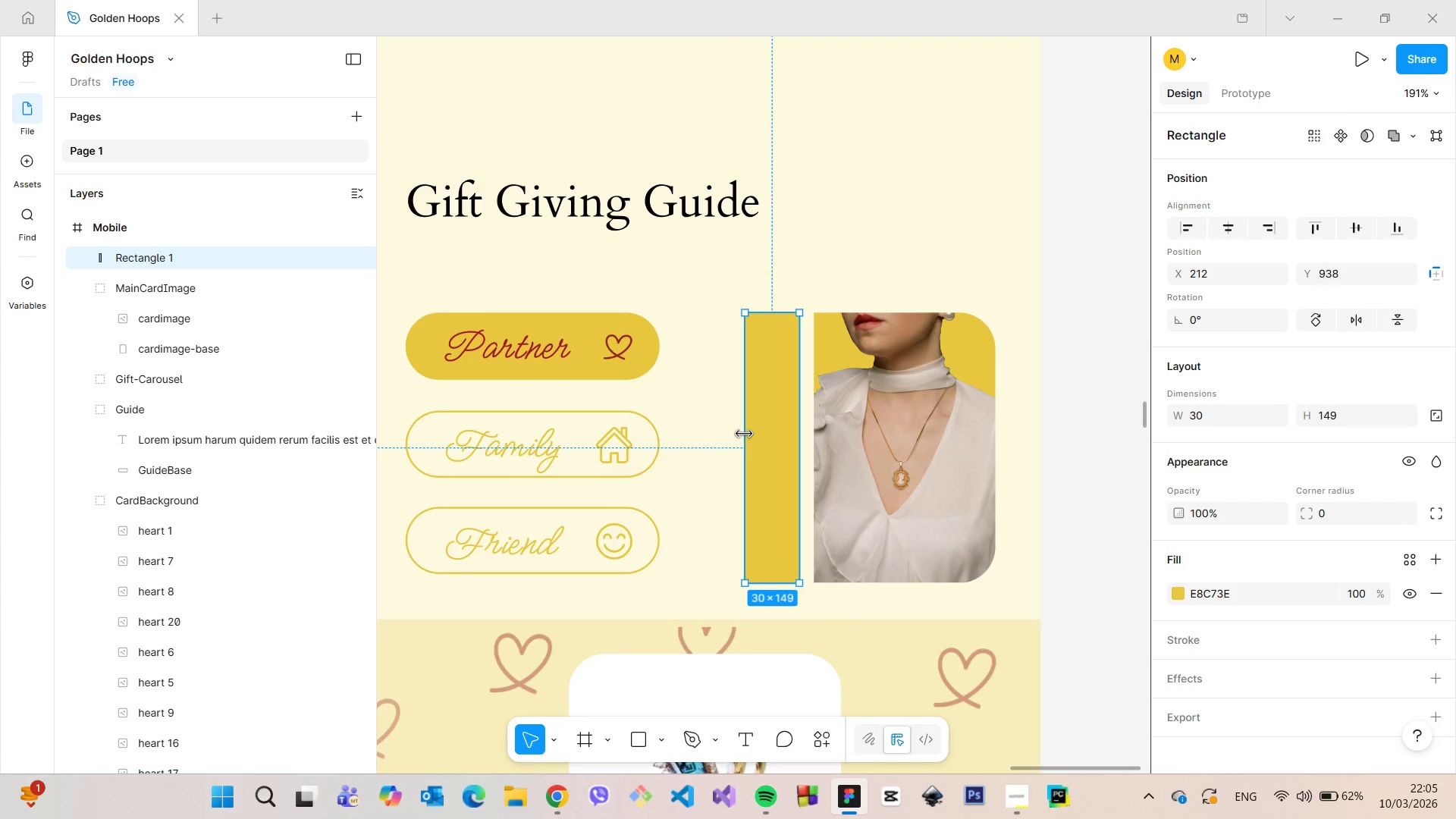 
left_click_drag(start_coordinate=[744, 433], to_coordinate=[761, 433])
 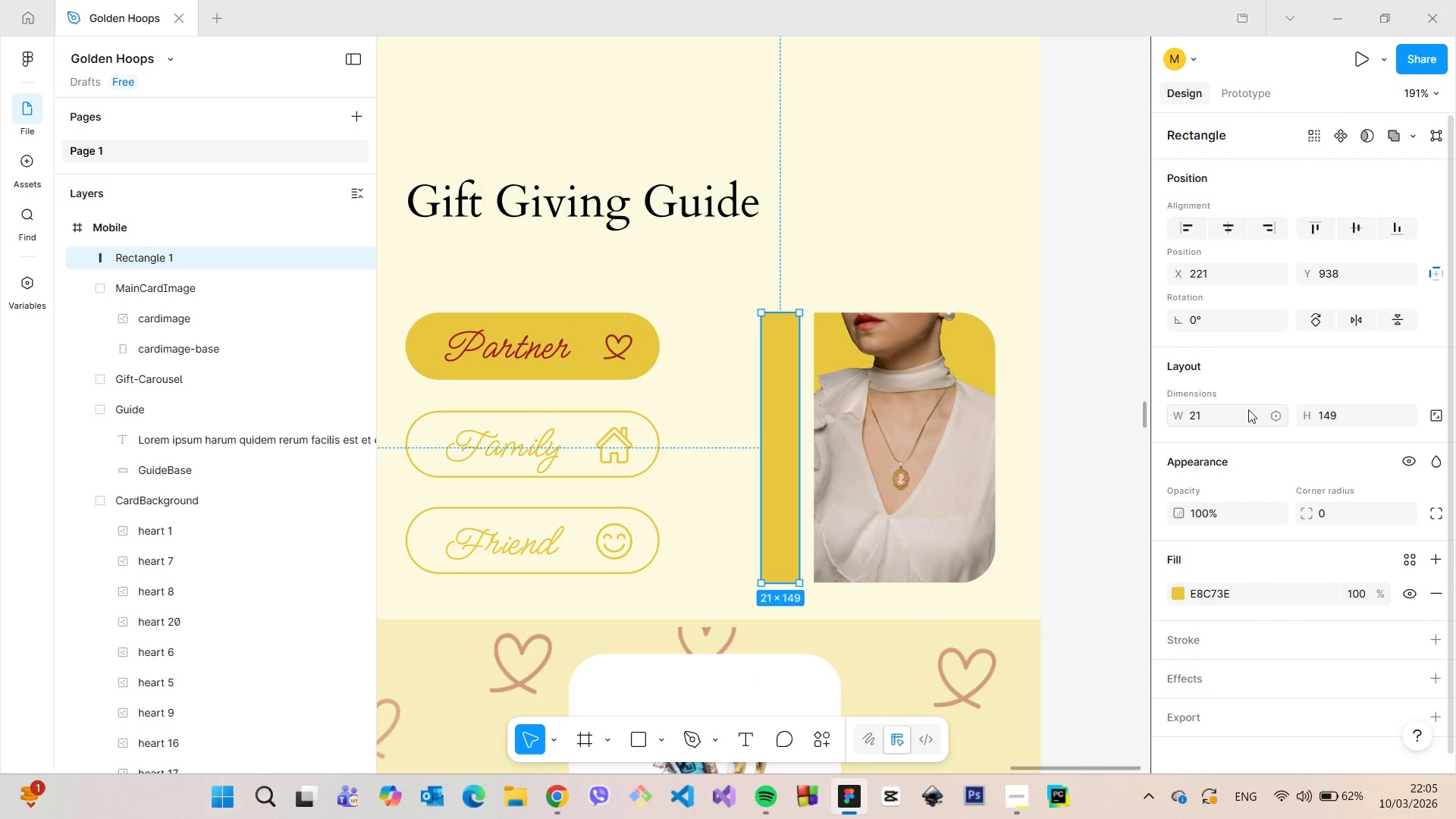 
left_click([1247, 410])
 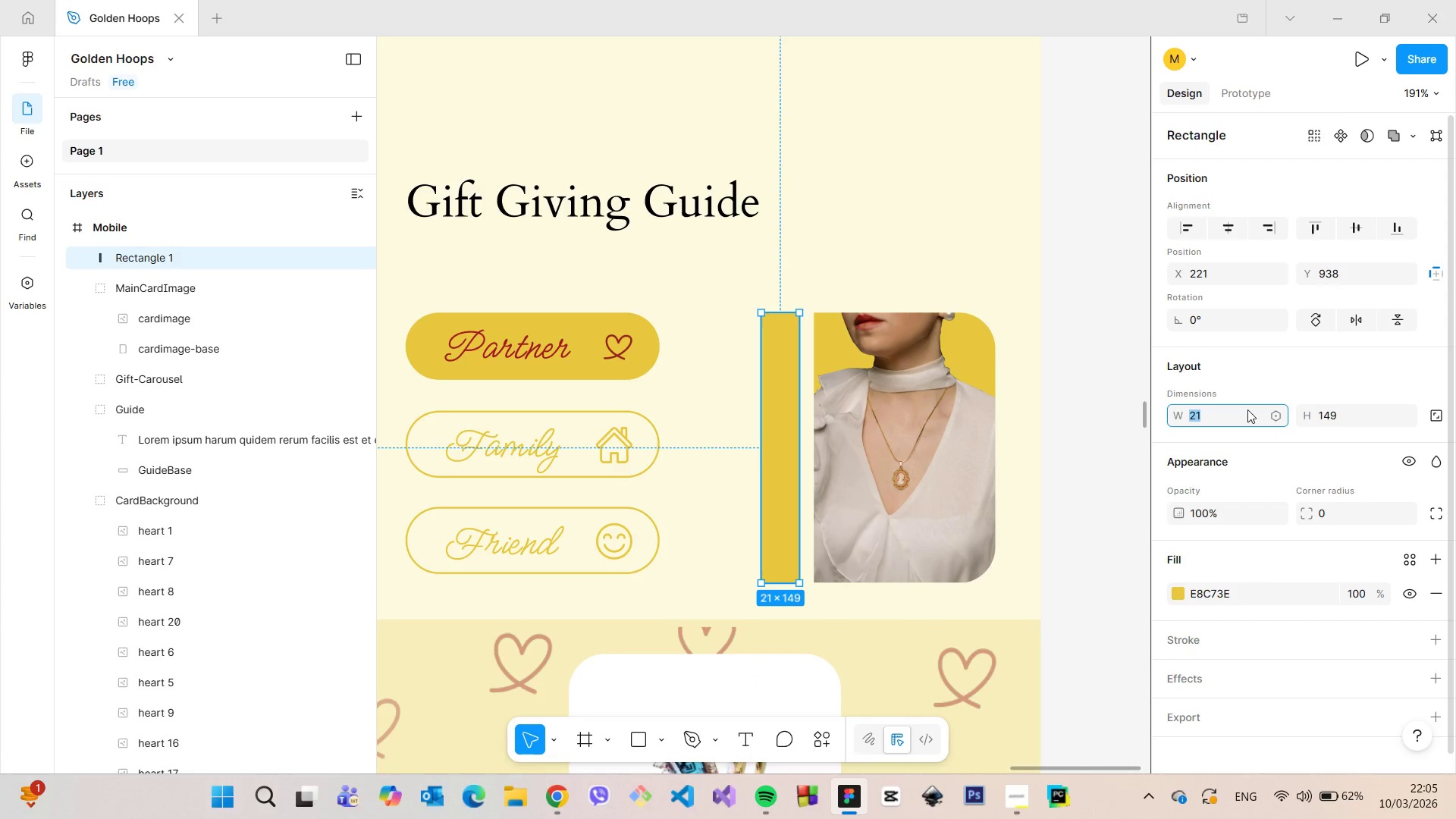 
type(20)
 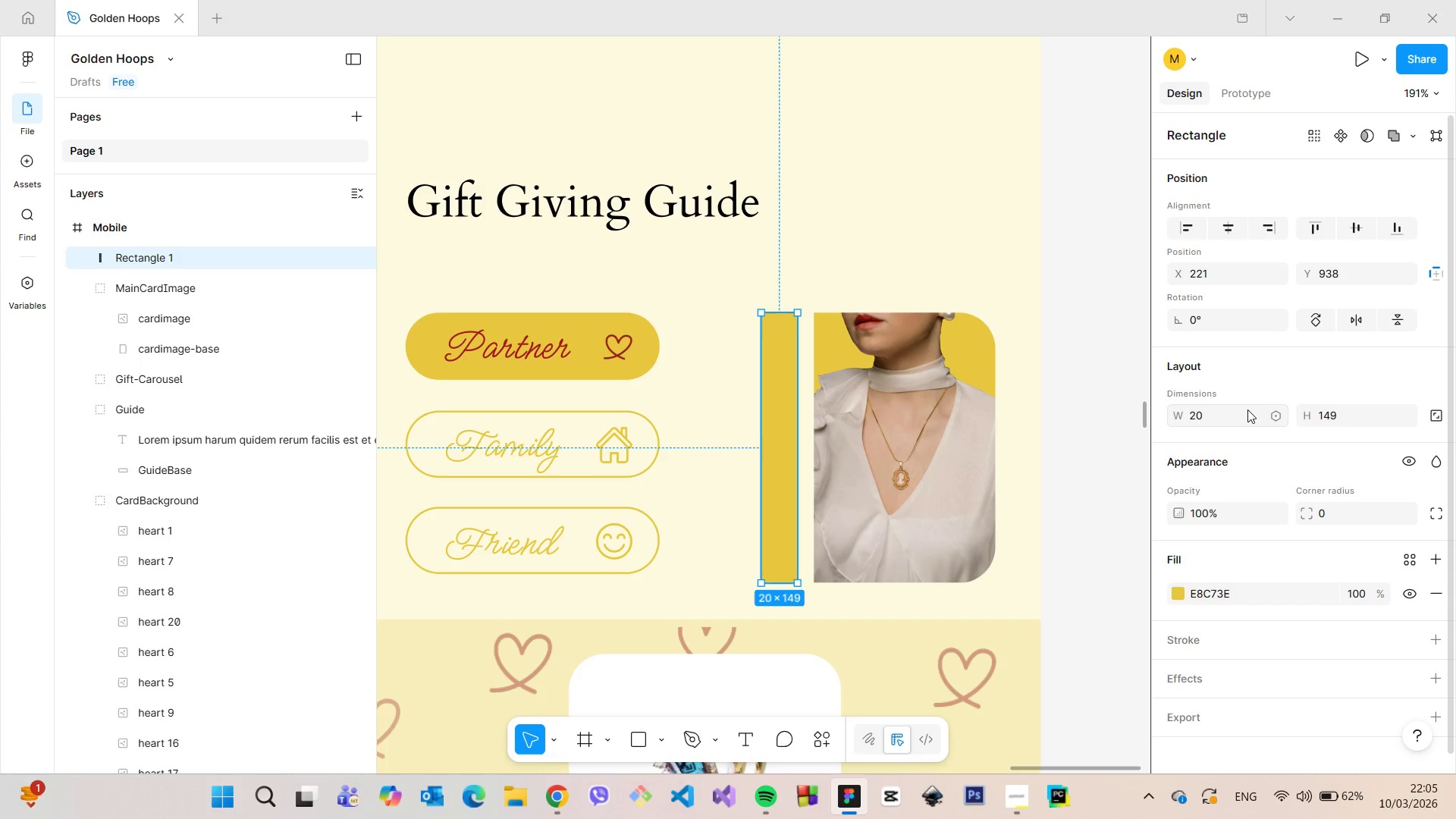 
key(Enter)
 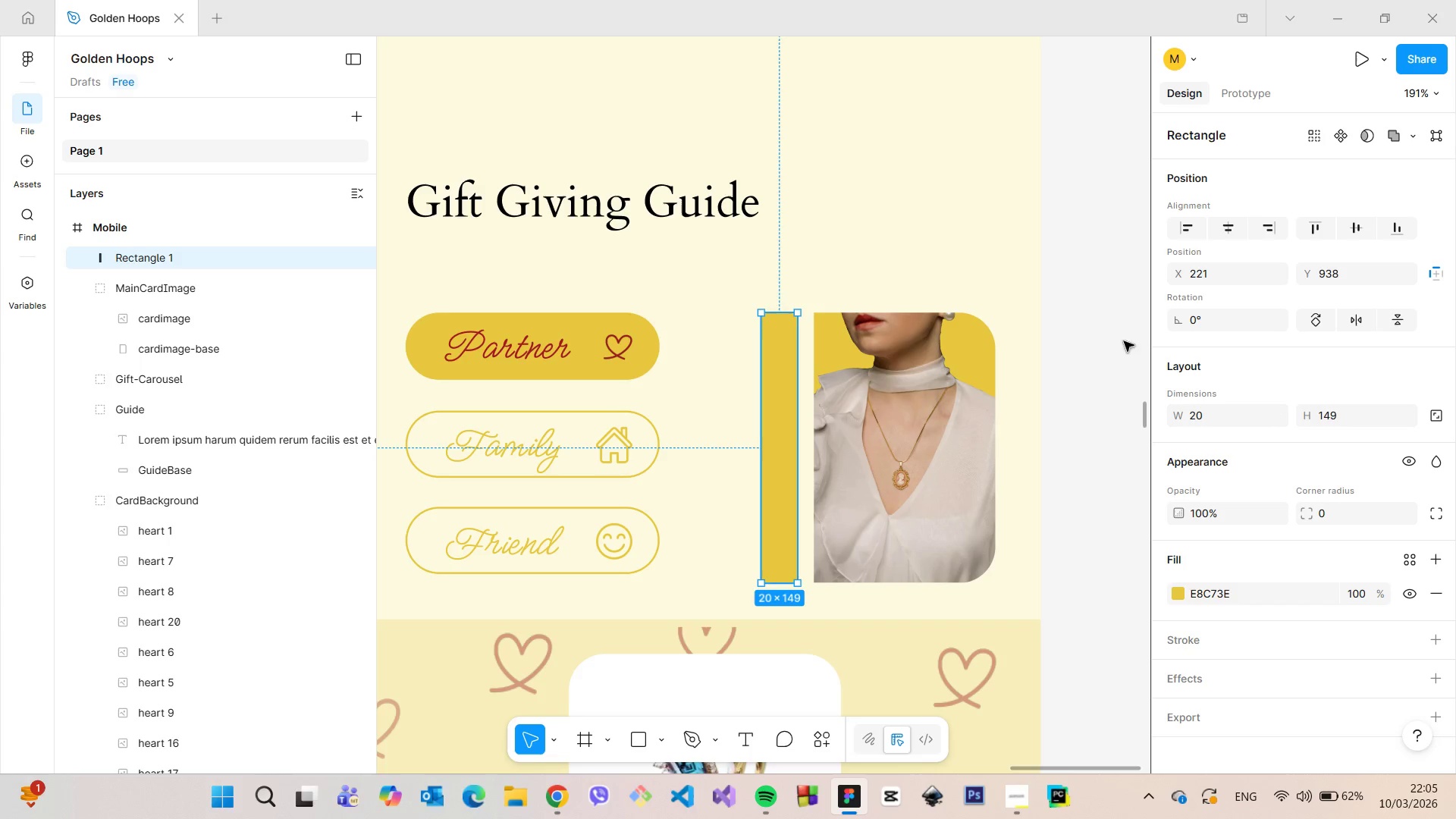 
left_click([1073, 315])
 